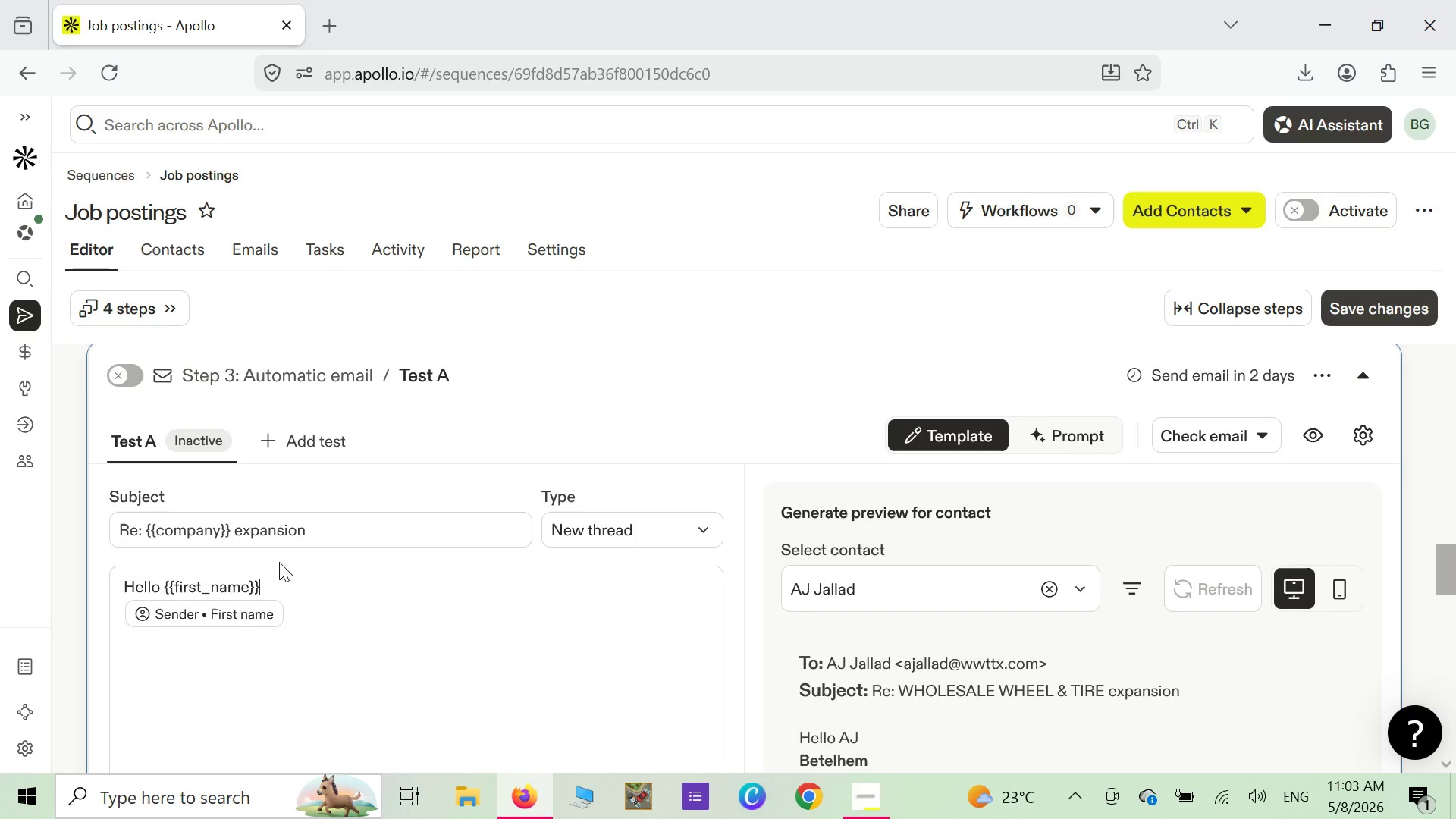 
key(Enter)
 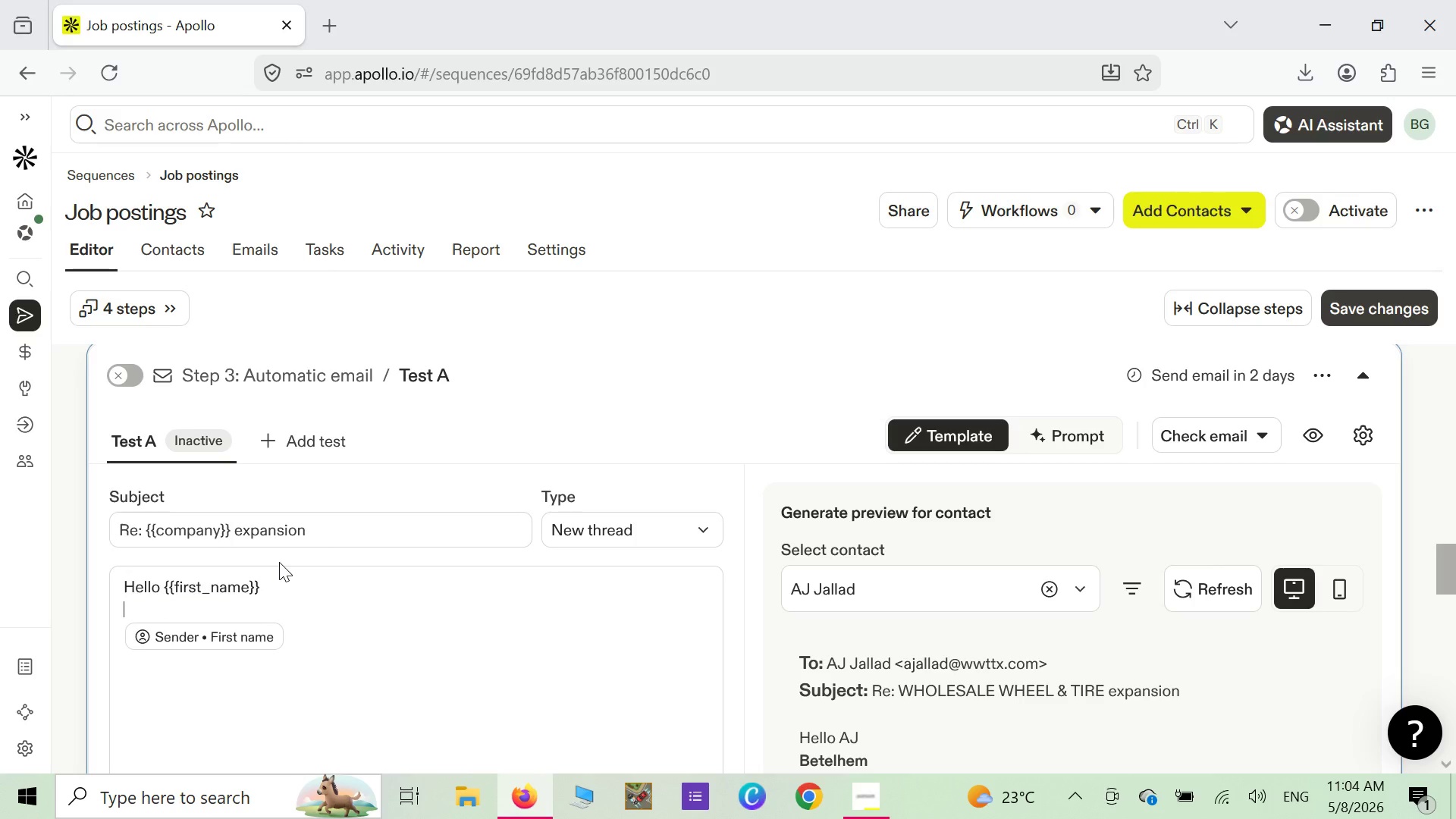 
key(Enter)
 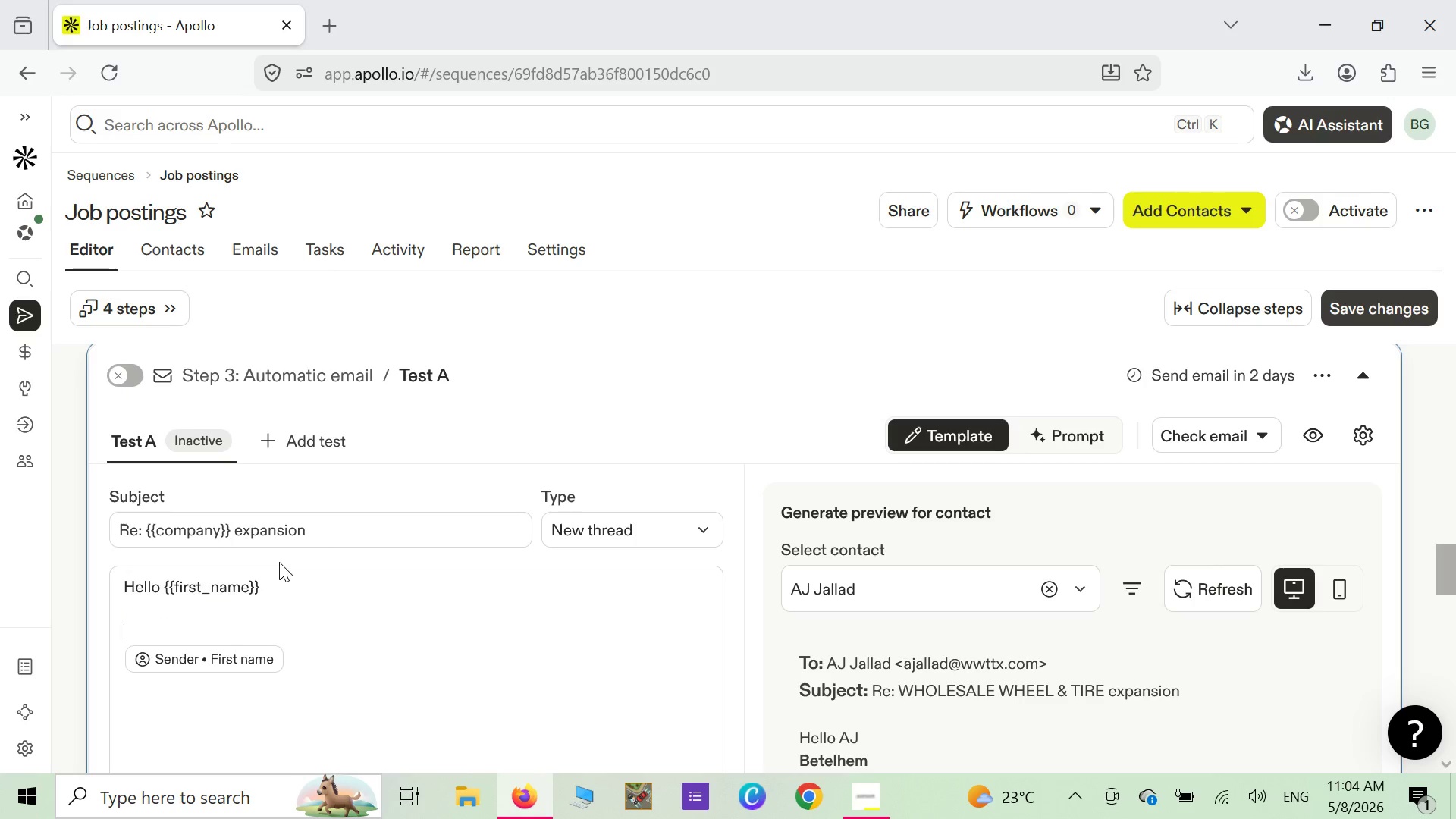 
type(Quick follow up )
 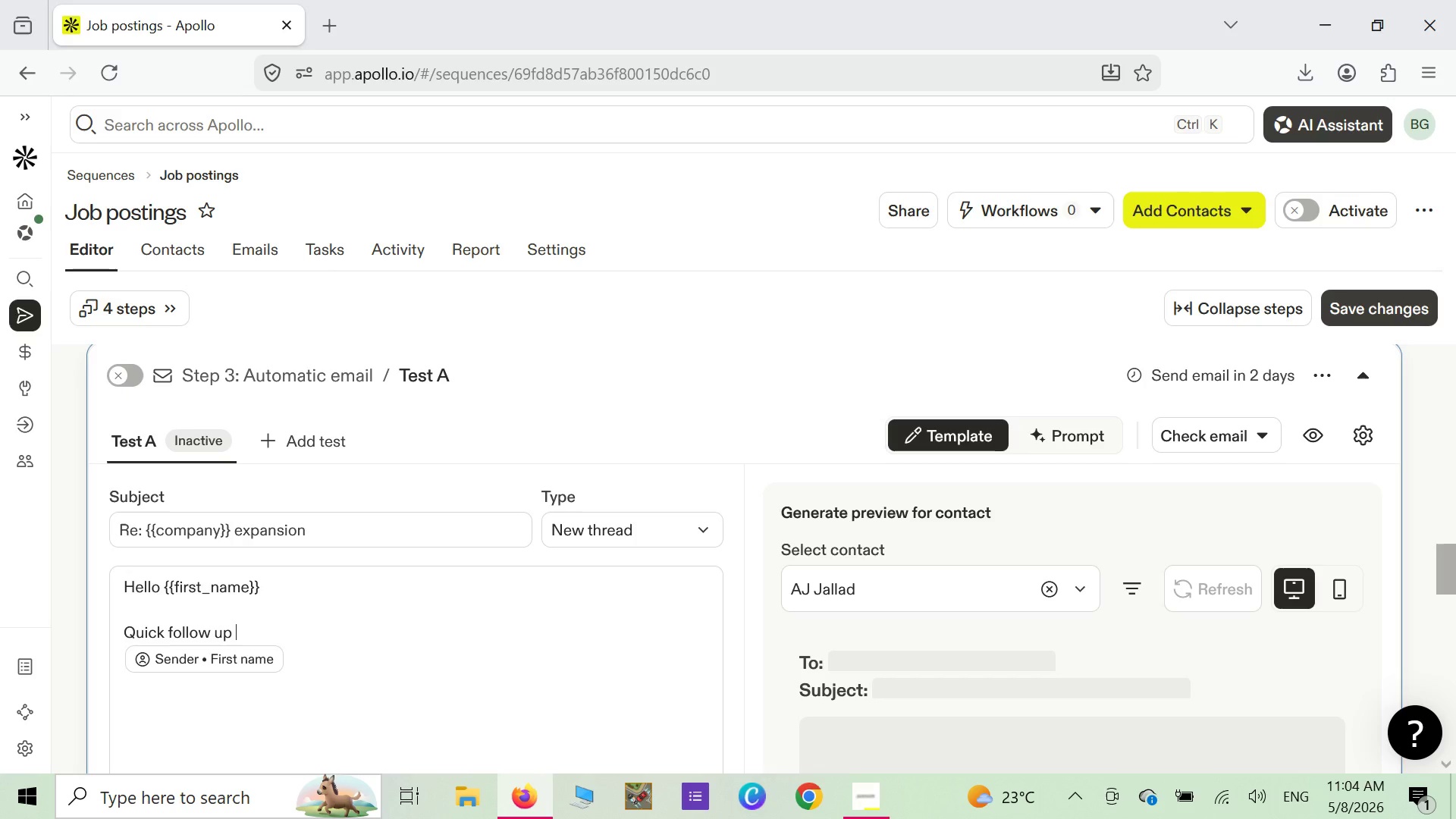 
key(Backspace)
type(. the )
 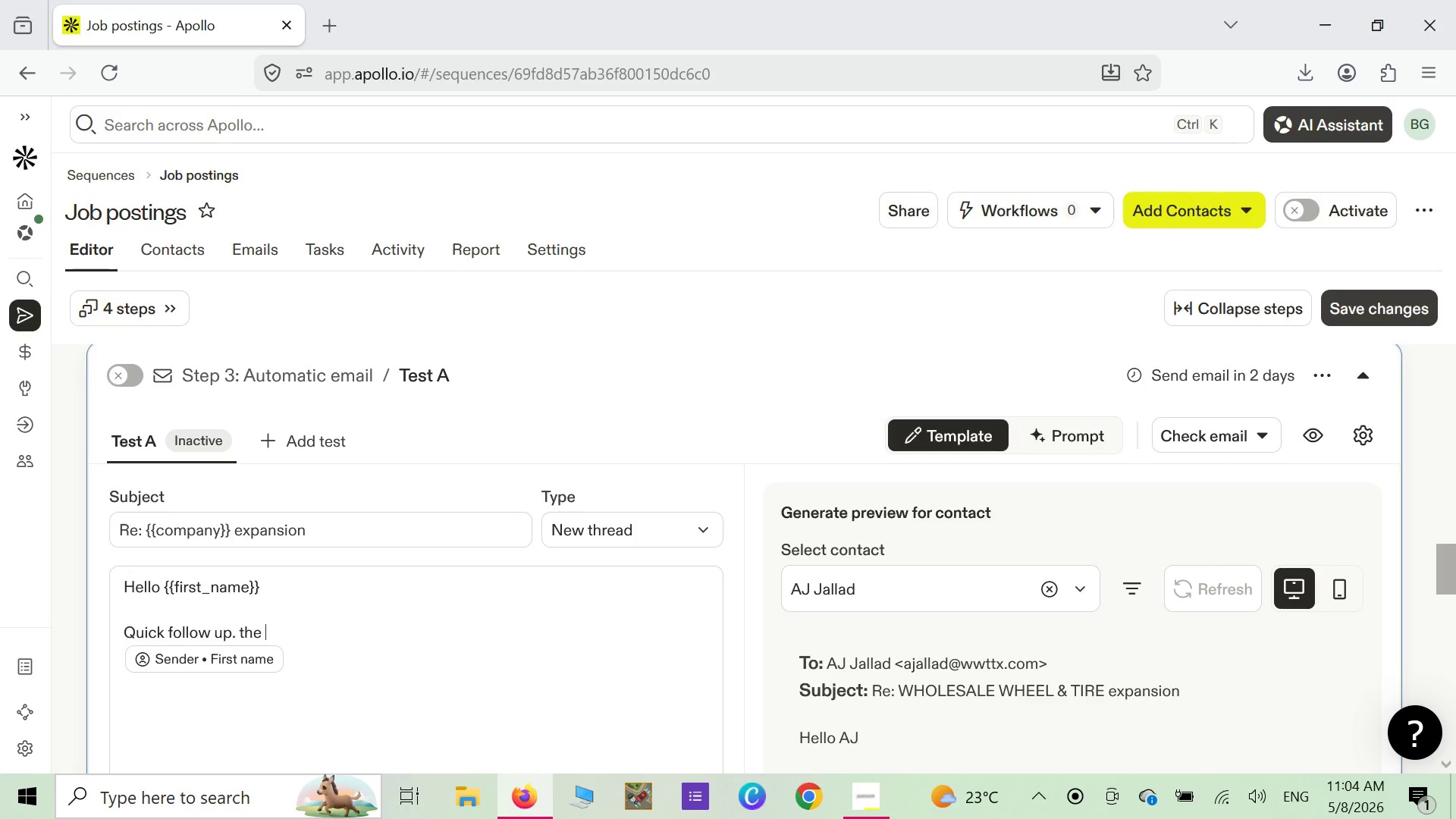 
wait(30.19)
 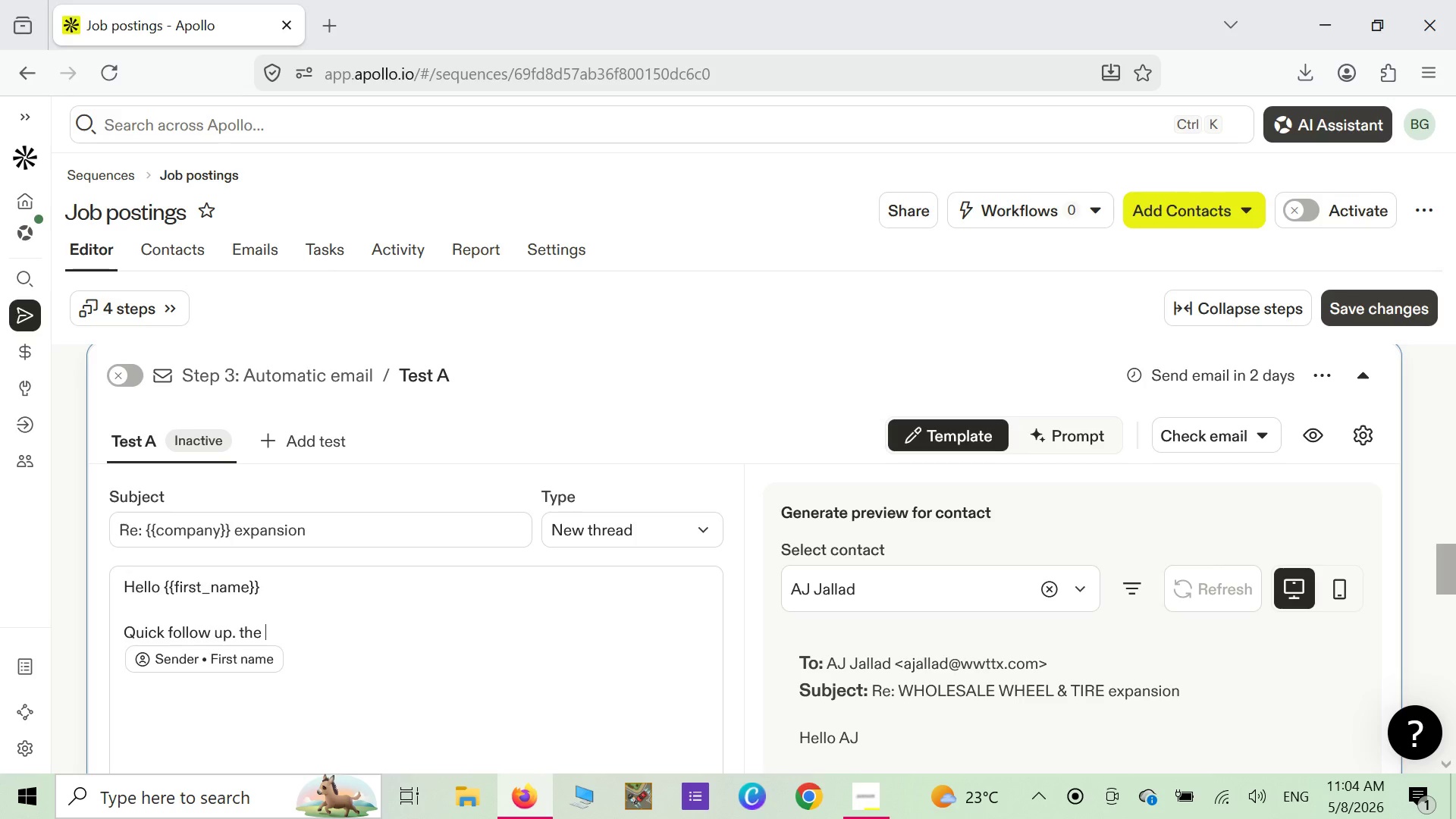 
key(Backspace)
key(Backspace)
key(Backspace)
key(Backspace)
type(The c)
 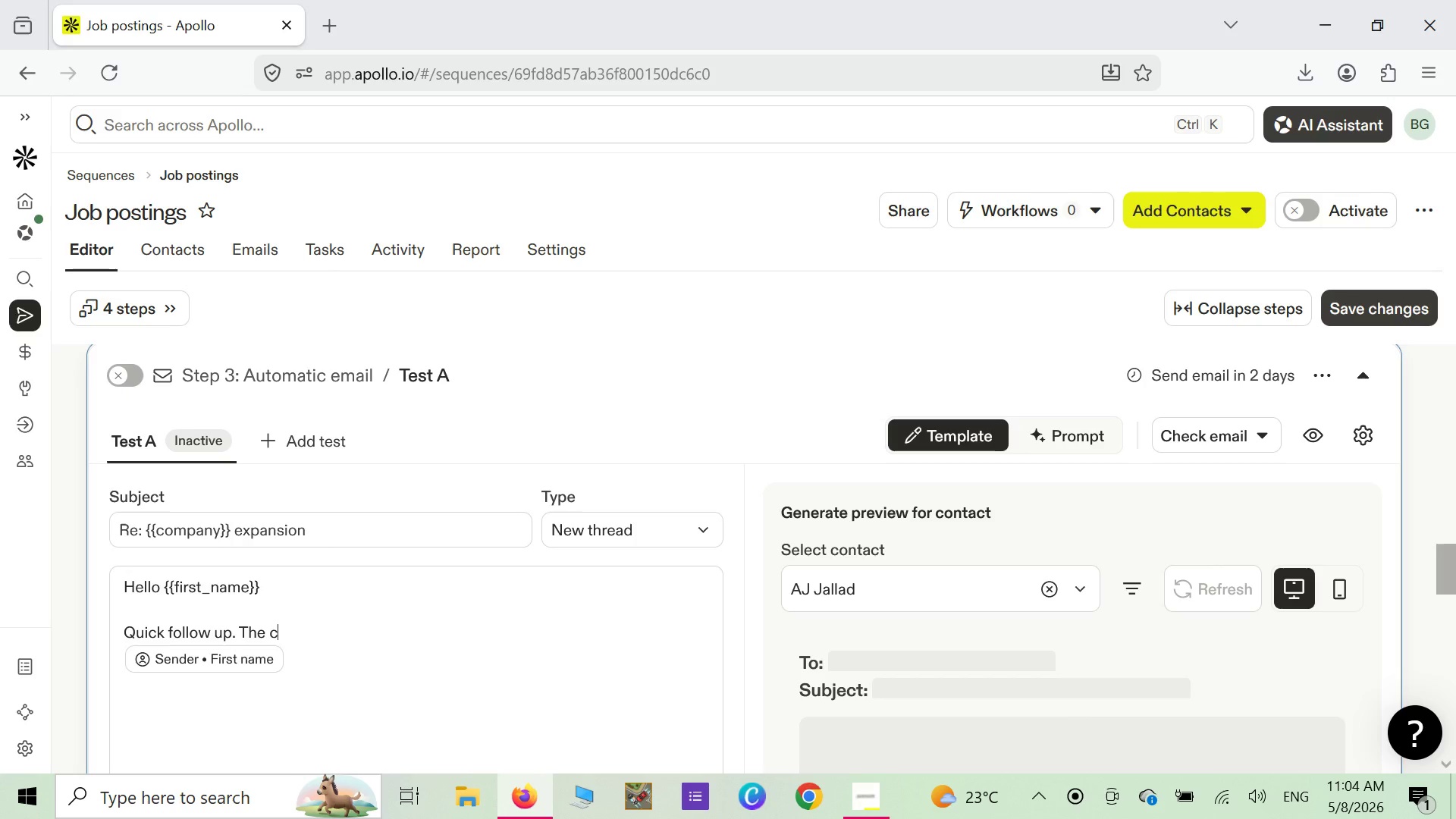 
type(linics we work with who are )
 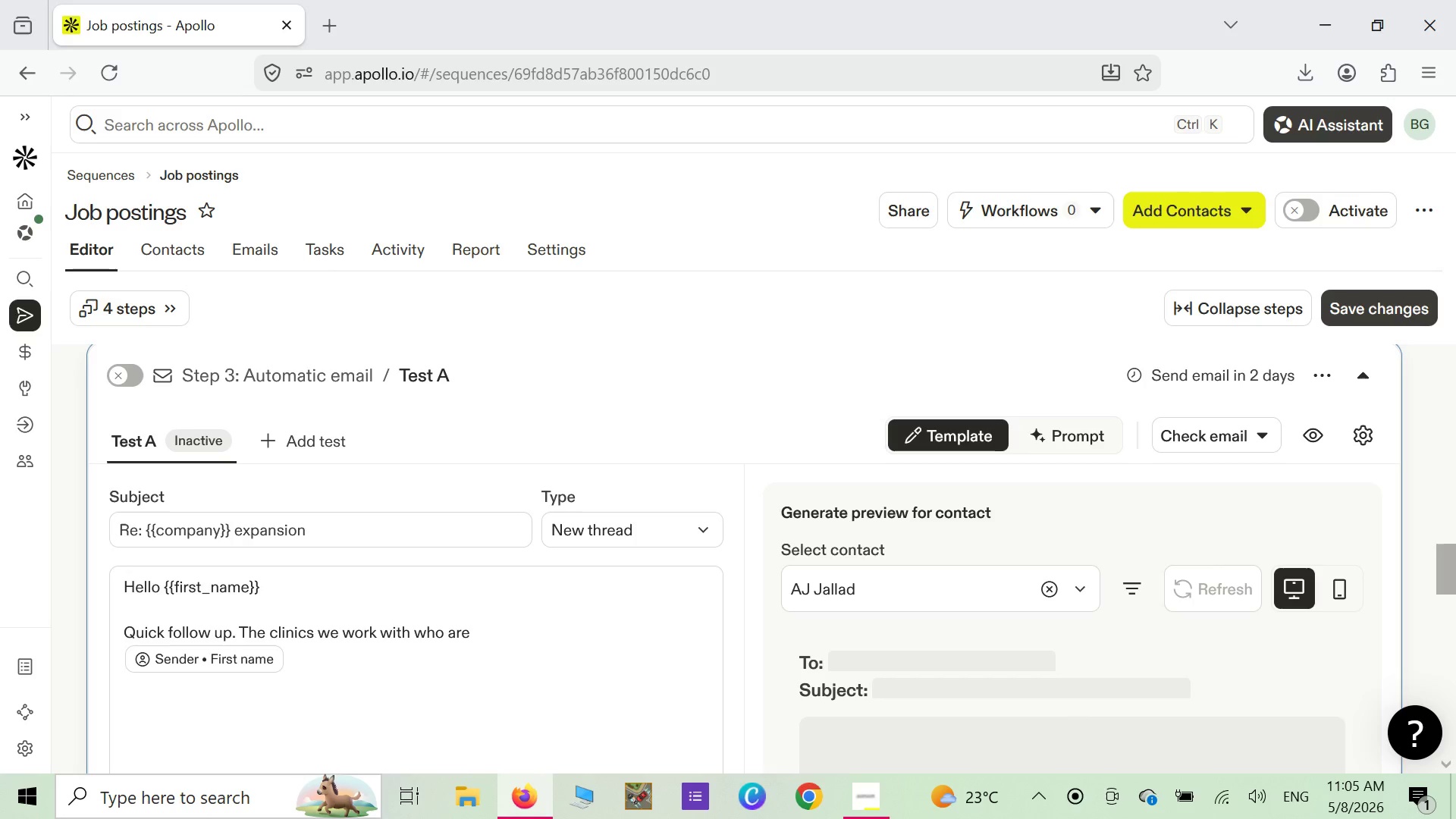 
wait(8.19)
 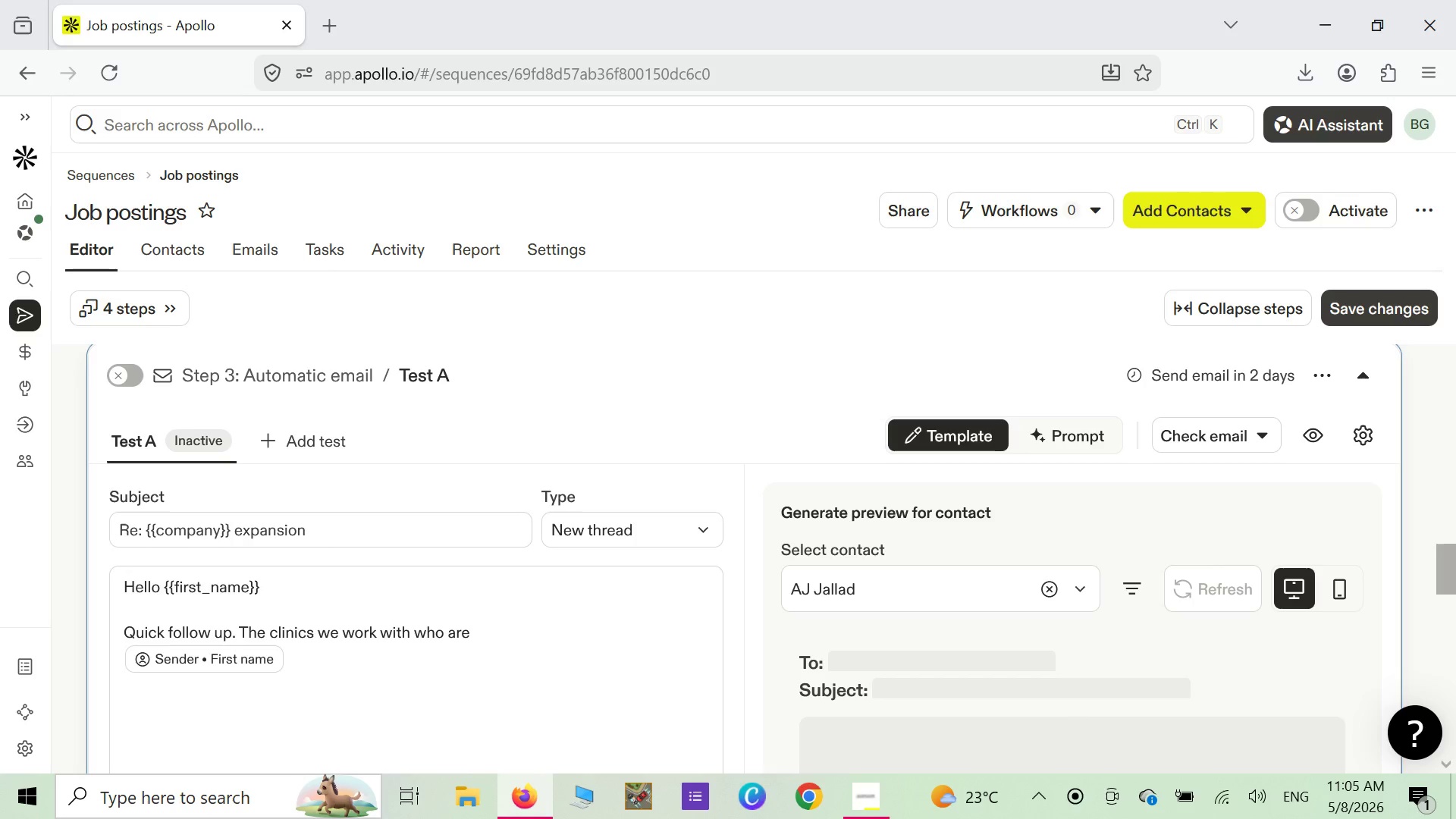 
type(in growth )
 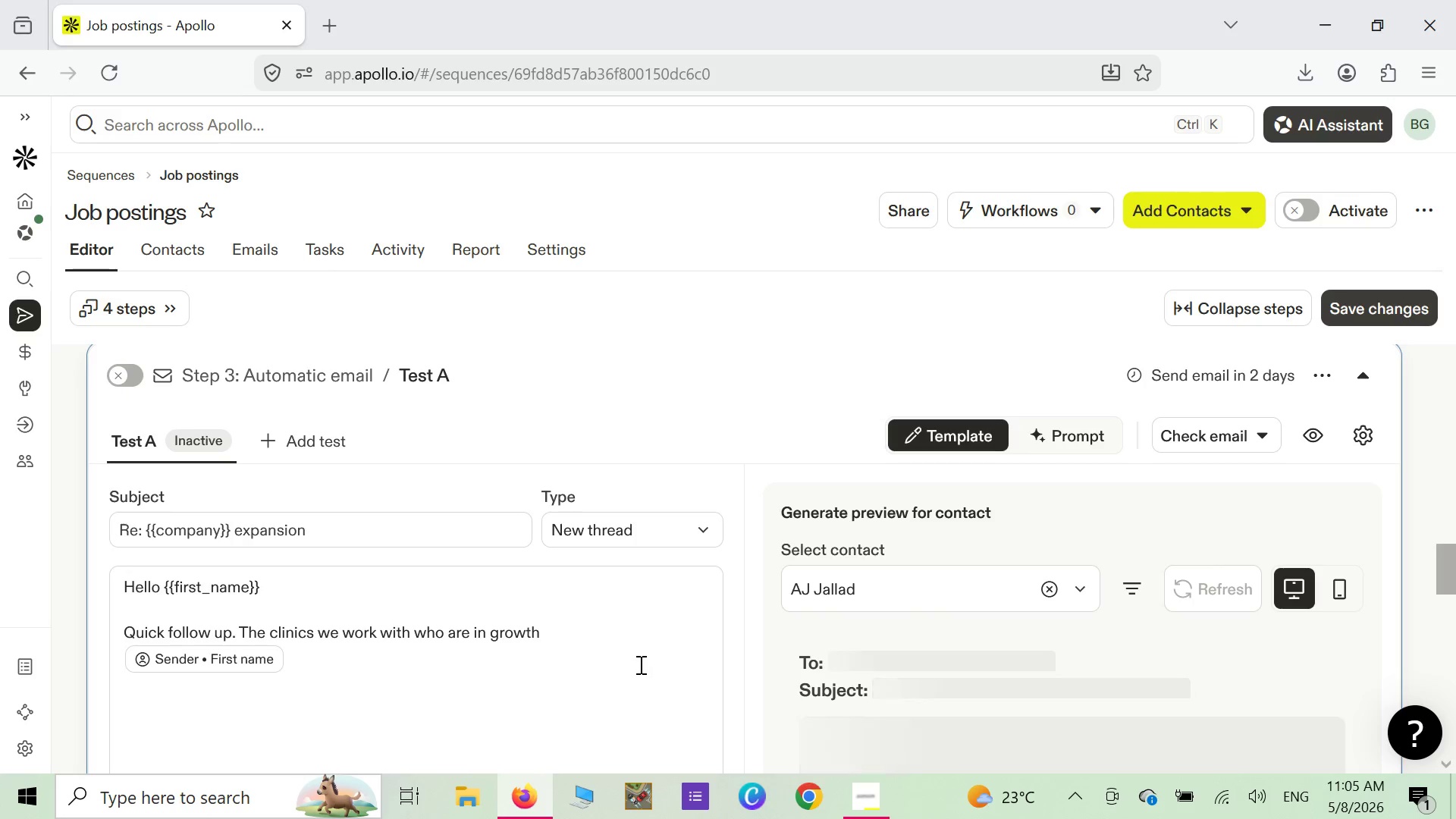 
wait(8.81)
 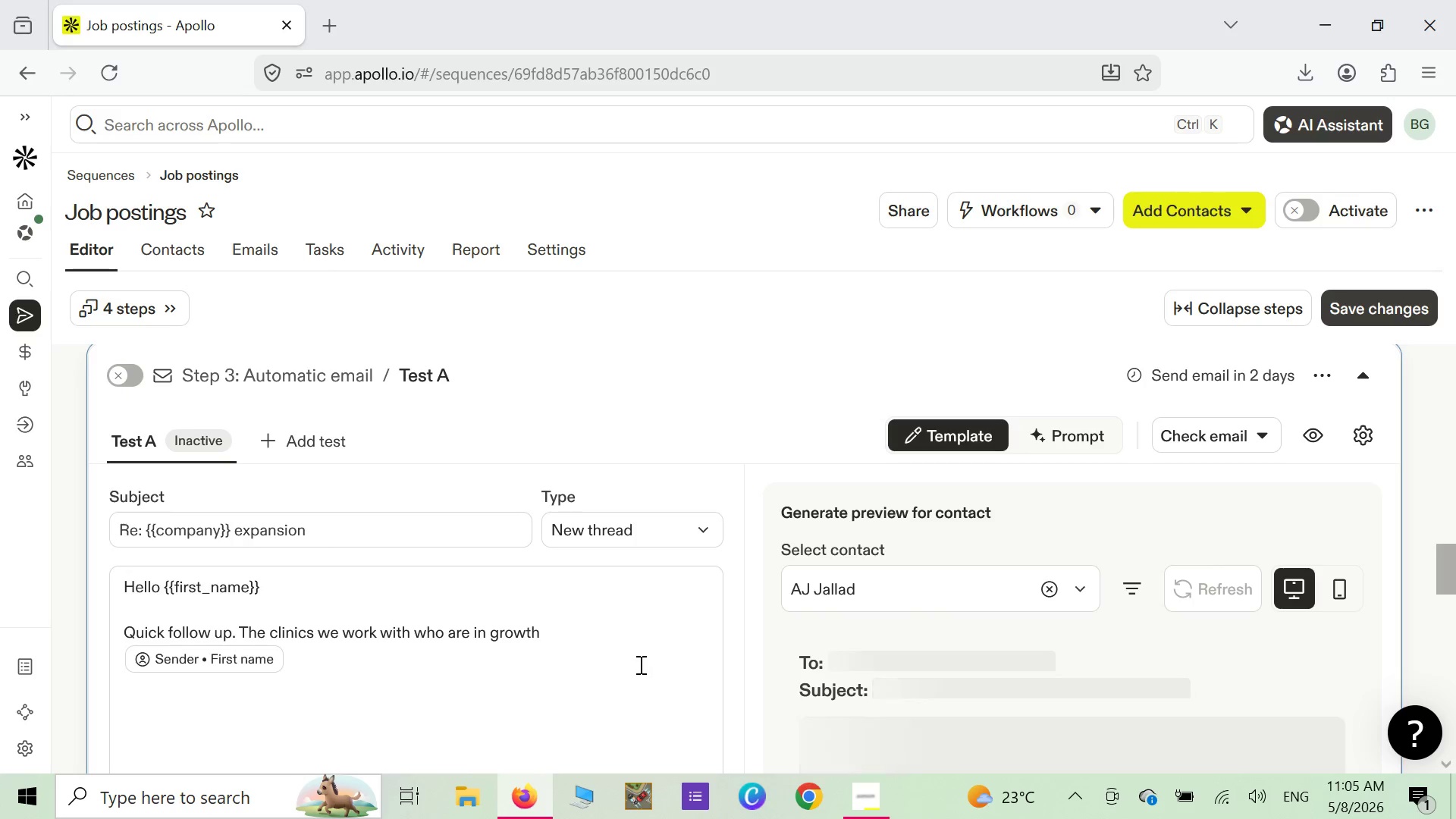 
type(mode )
 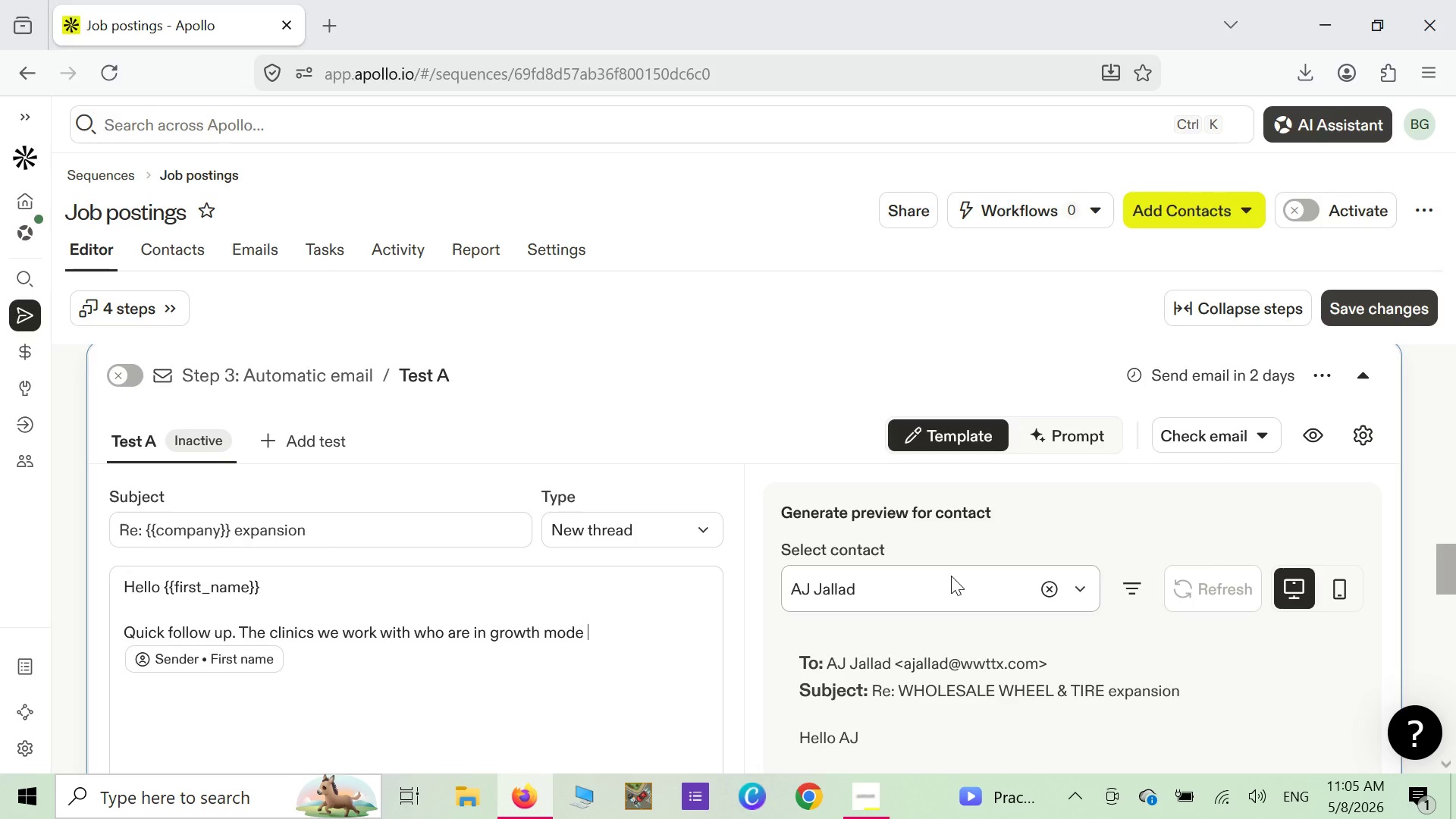 
wait(14.97)
 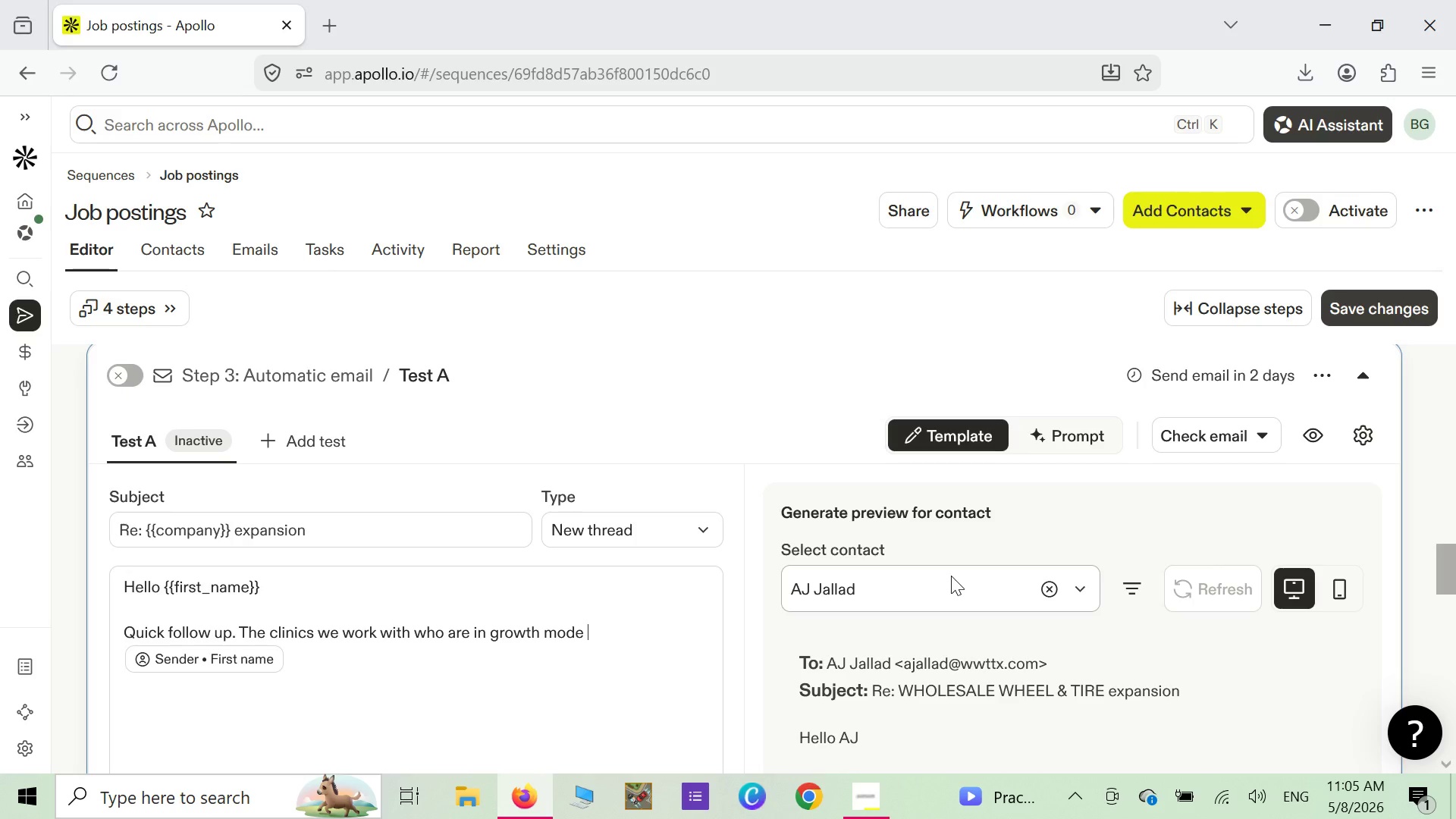 
key(Shift+ShiftLeft)
 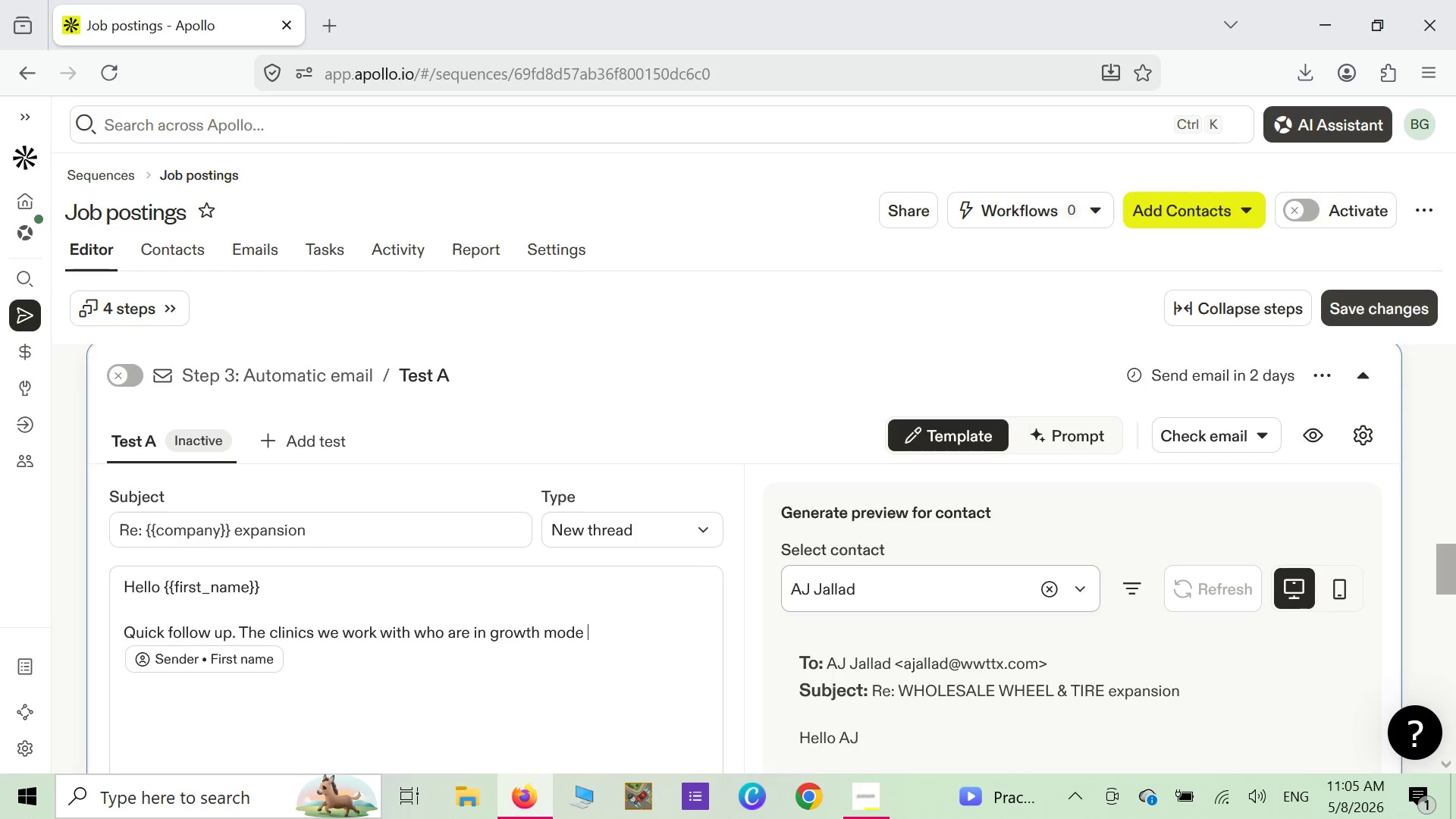 
key(Shift+BracketLeft)
 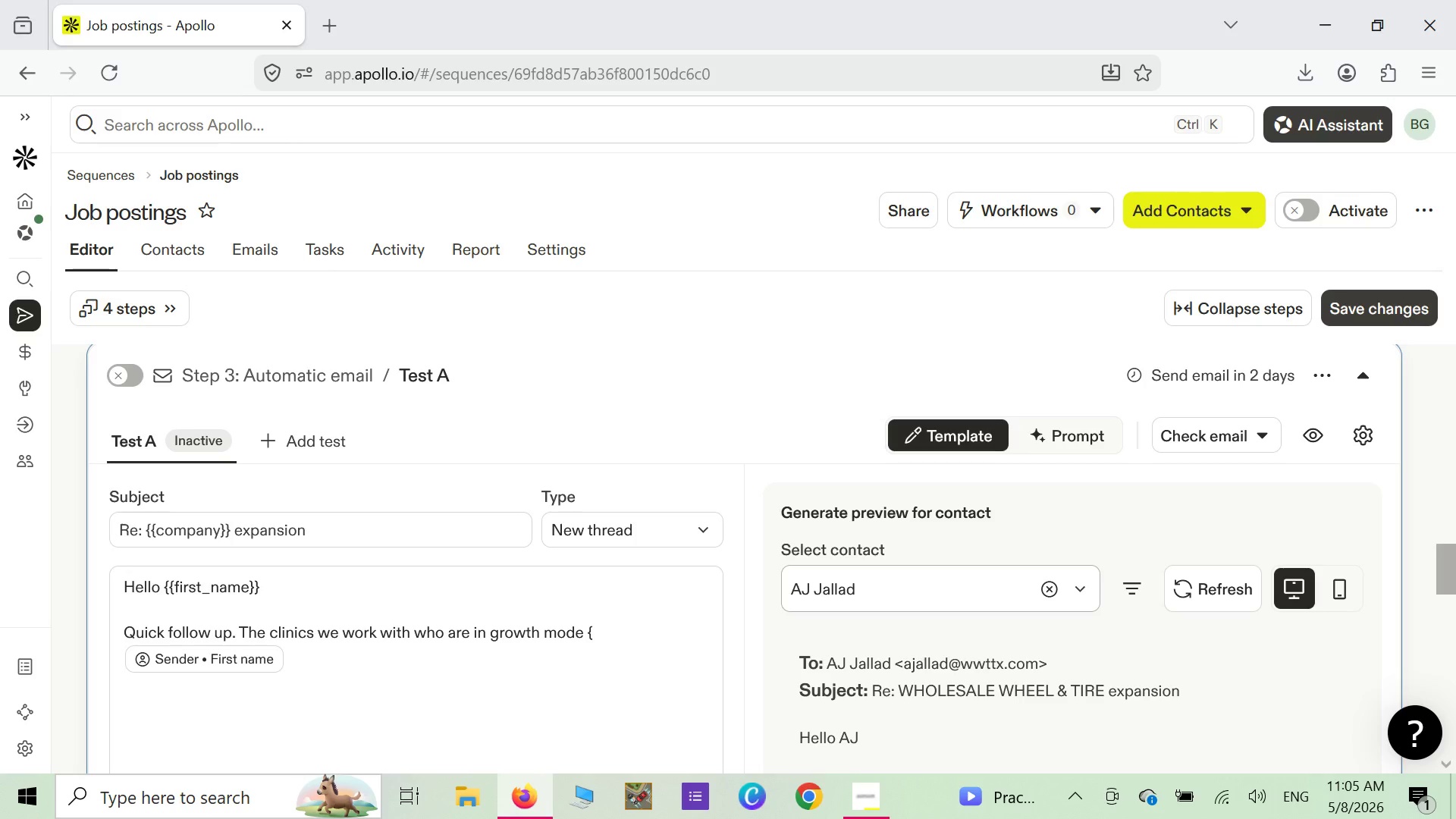 
key(Shift+ShiftLeft)
 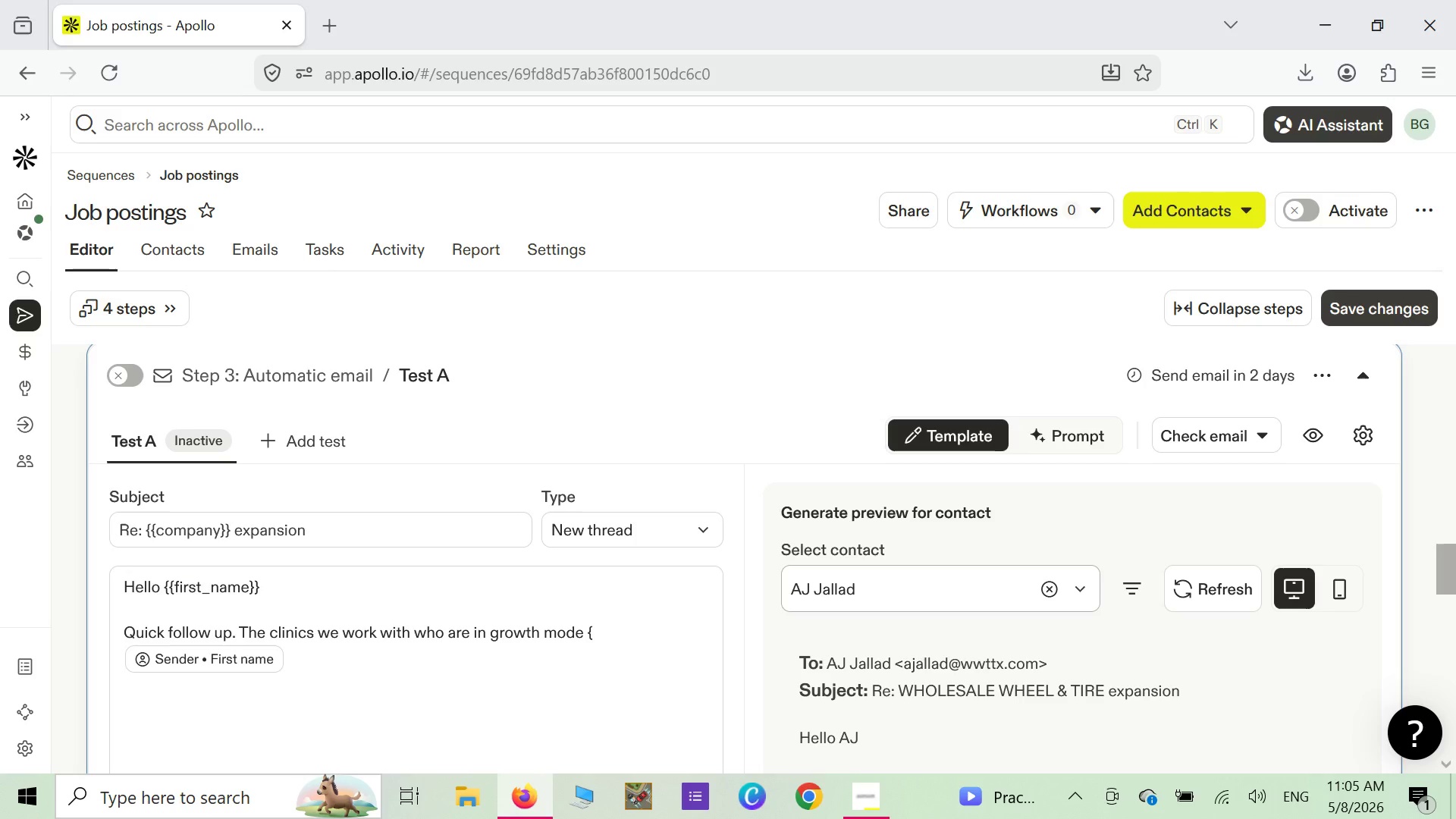 
key(Shift+BracketLeft)
 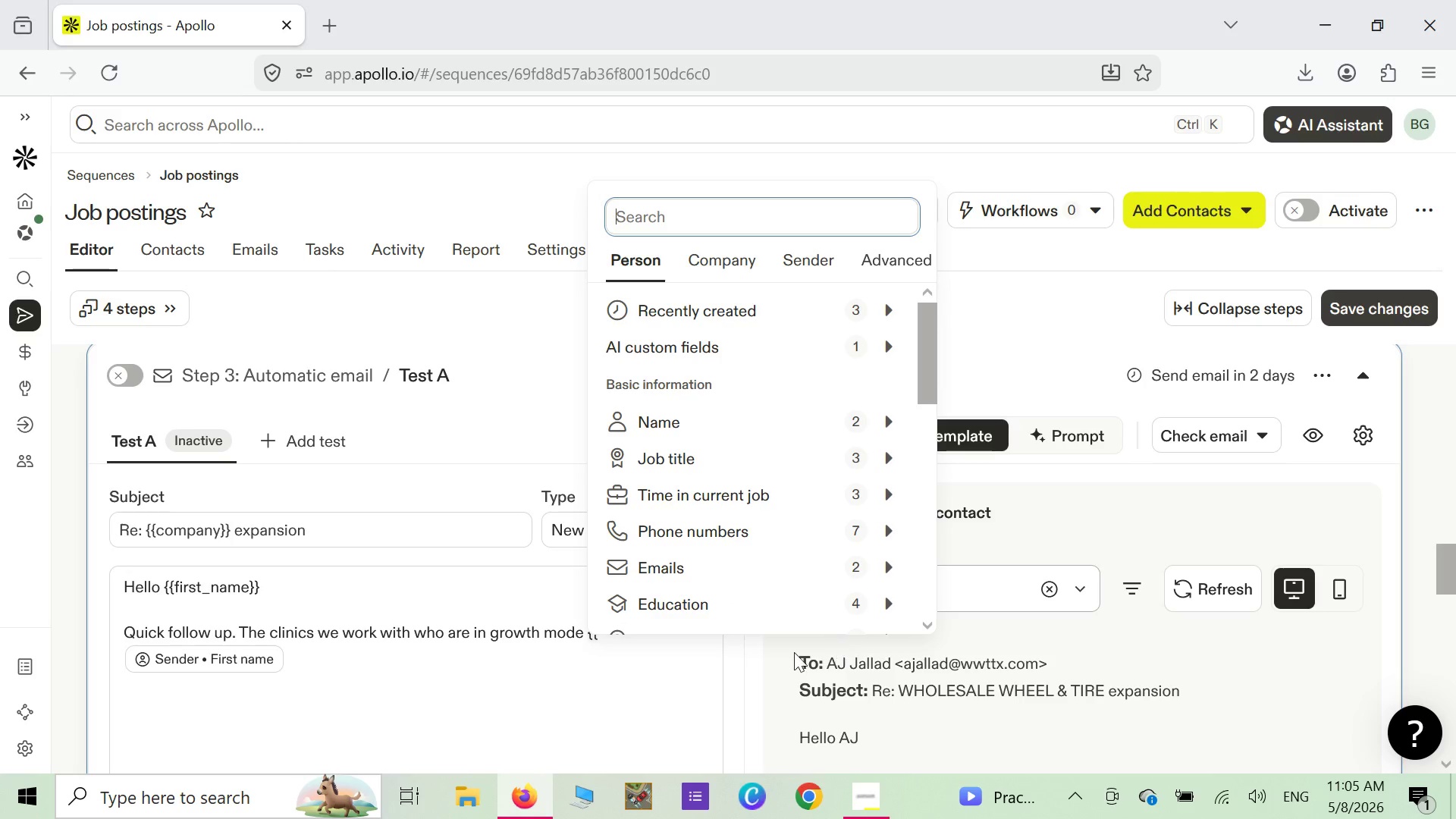 
left_click([686, 704])
 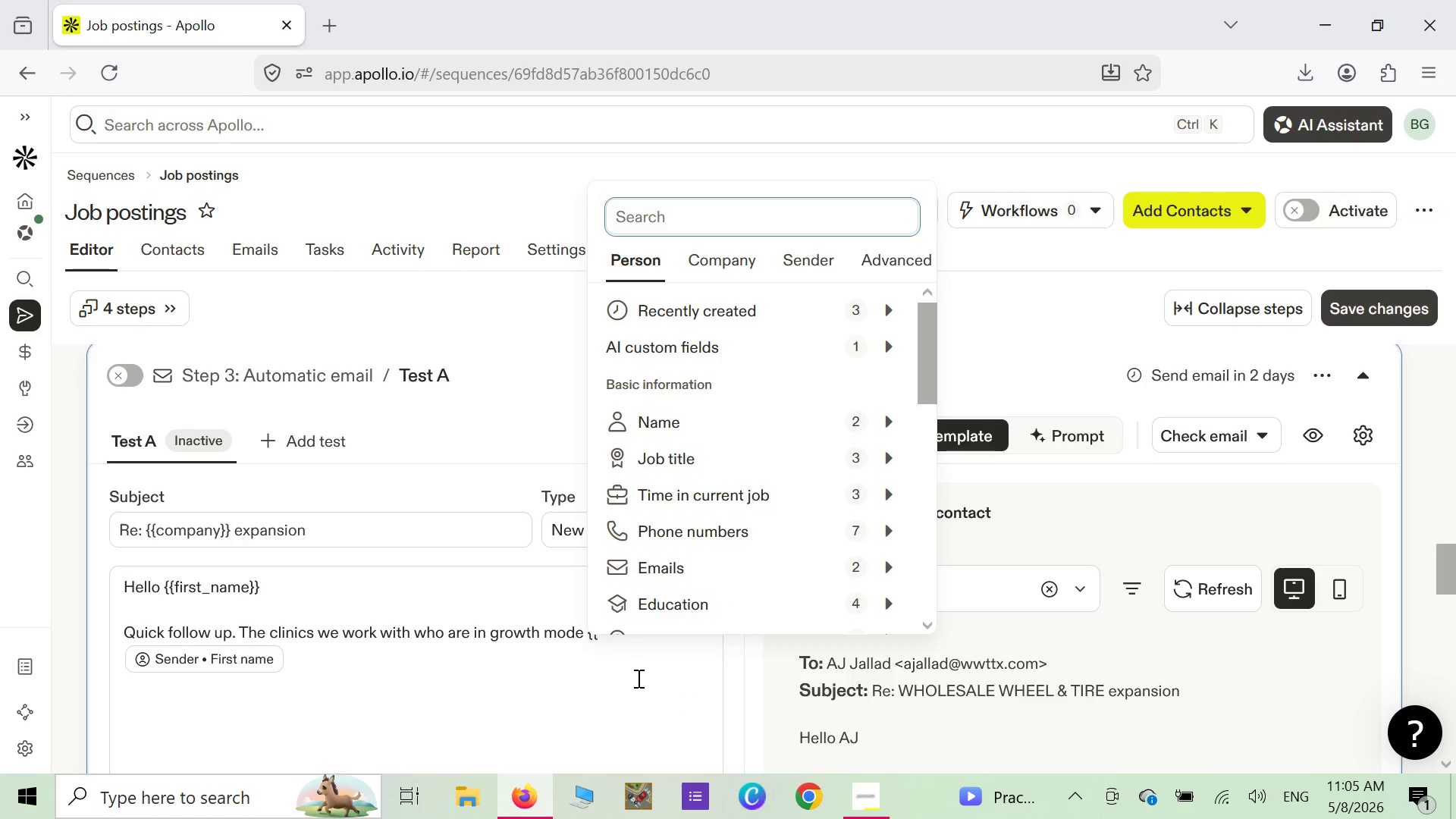 
left_click([635, 675])
 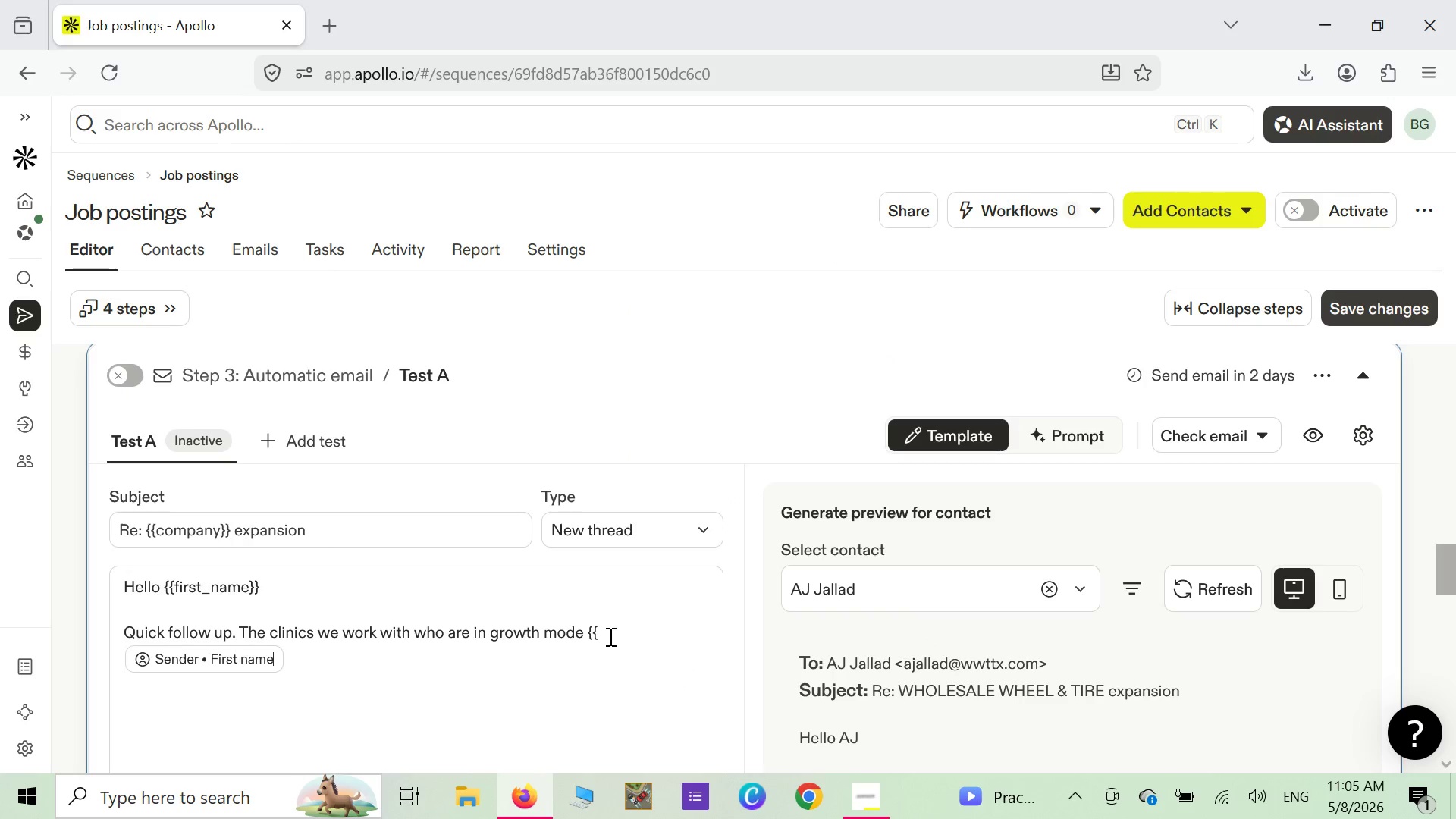 
left_click([608, 636])
 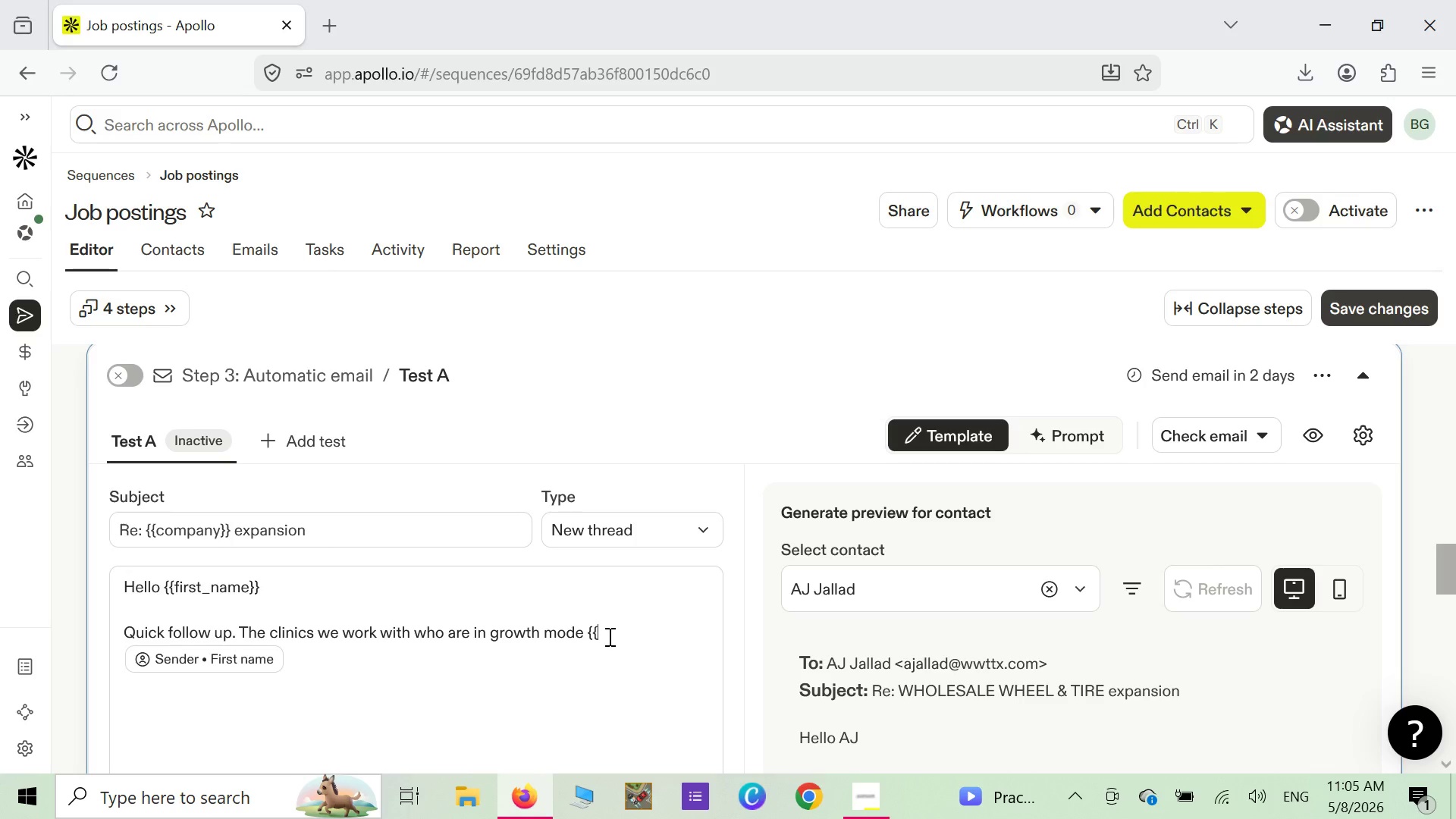 
type(company )
 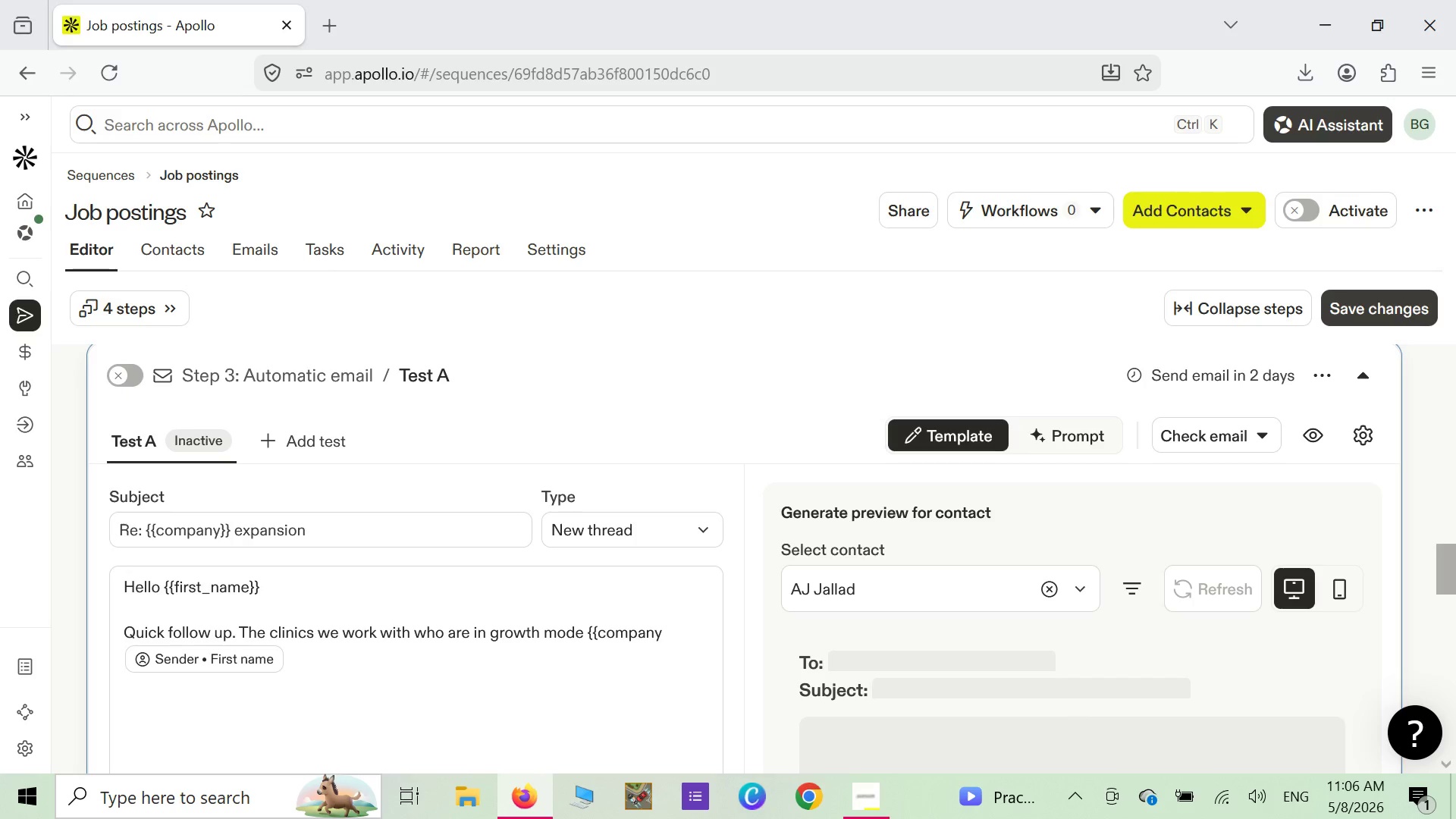 
key(Backspace)
 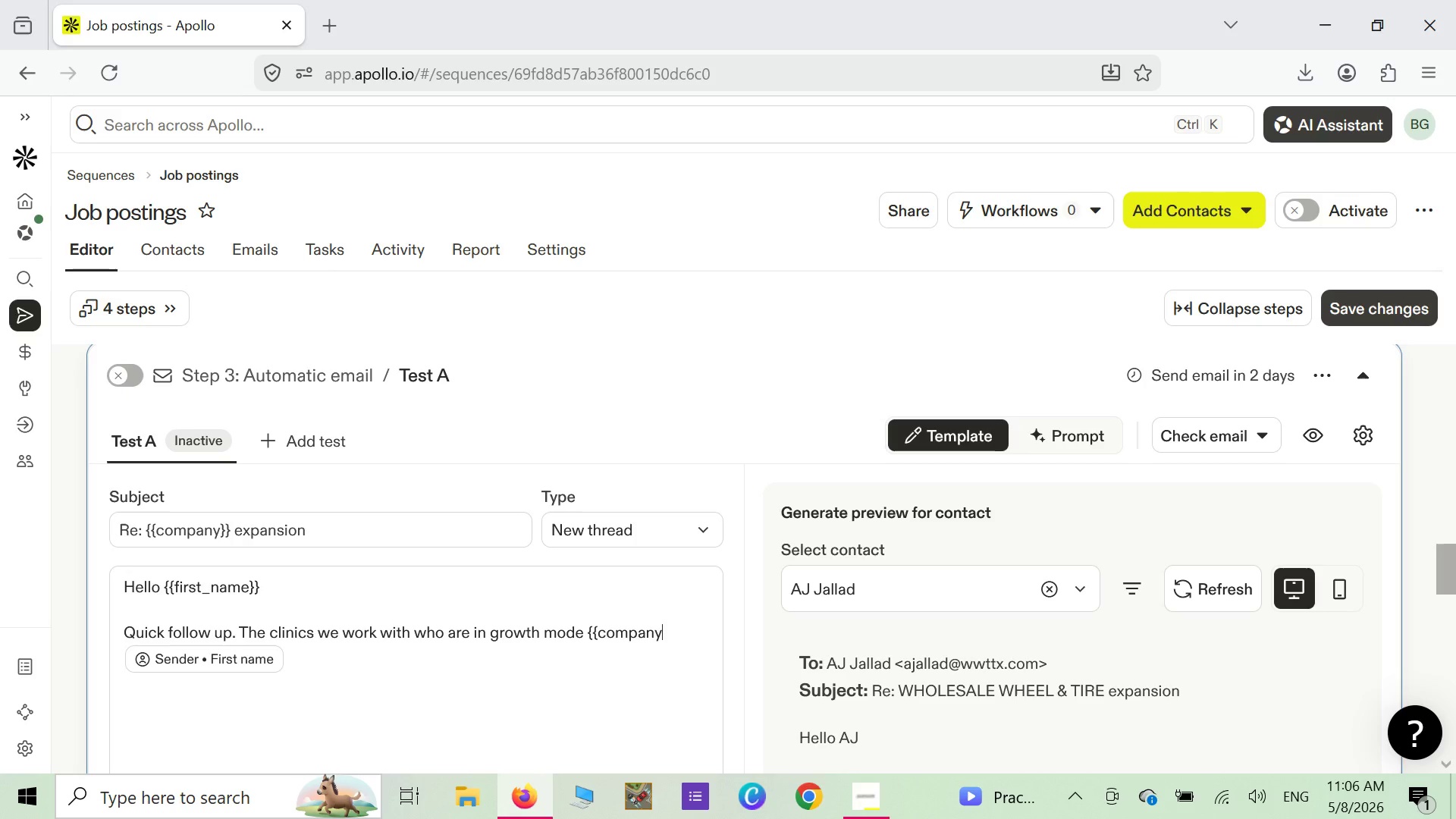 
key(Shift+BracketRight)
 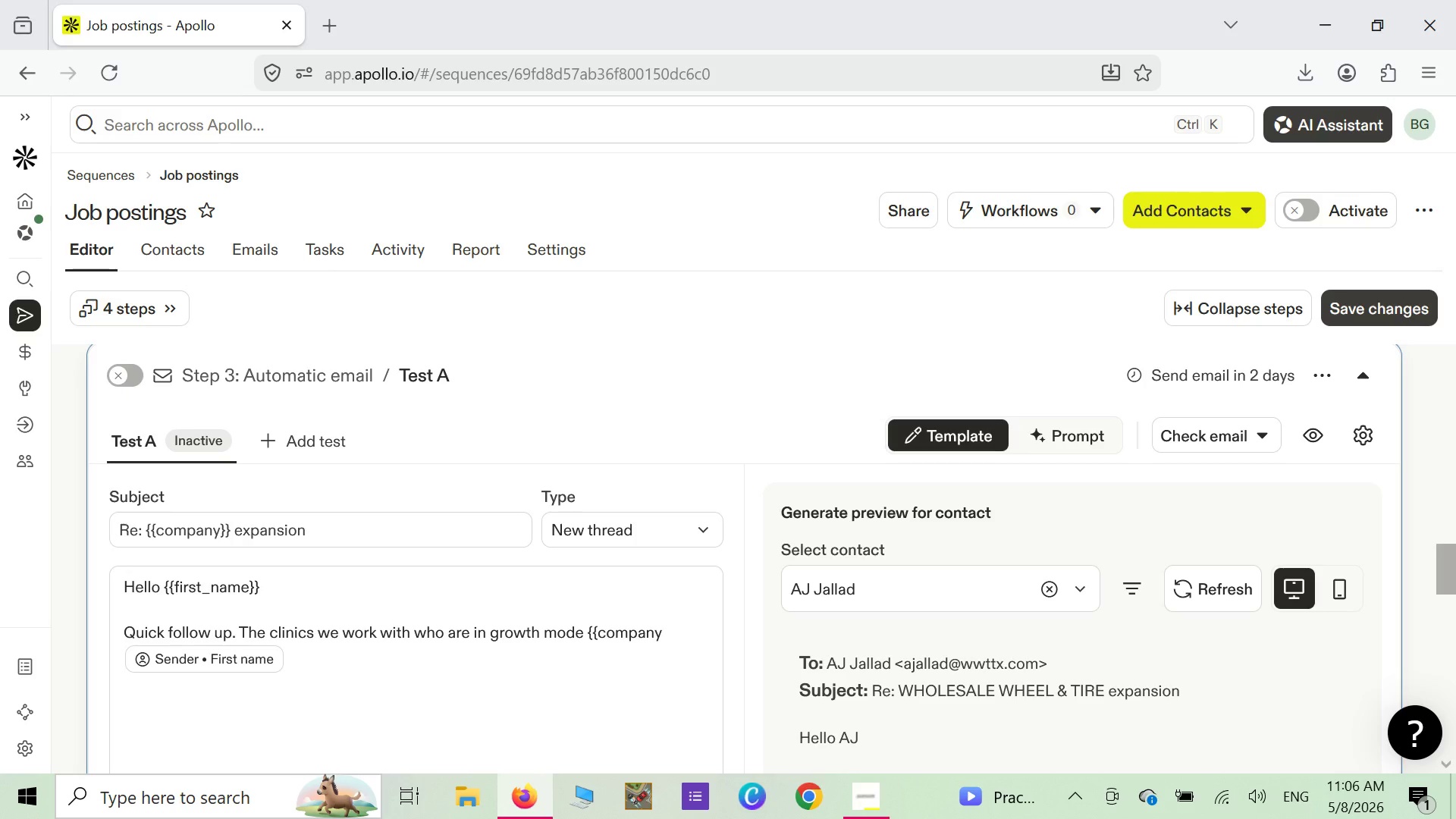 
key(Shift+ShiftLeft)
 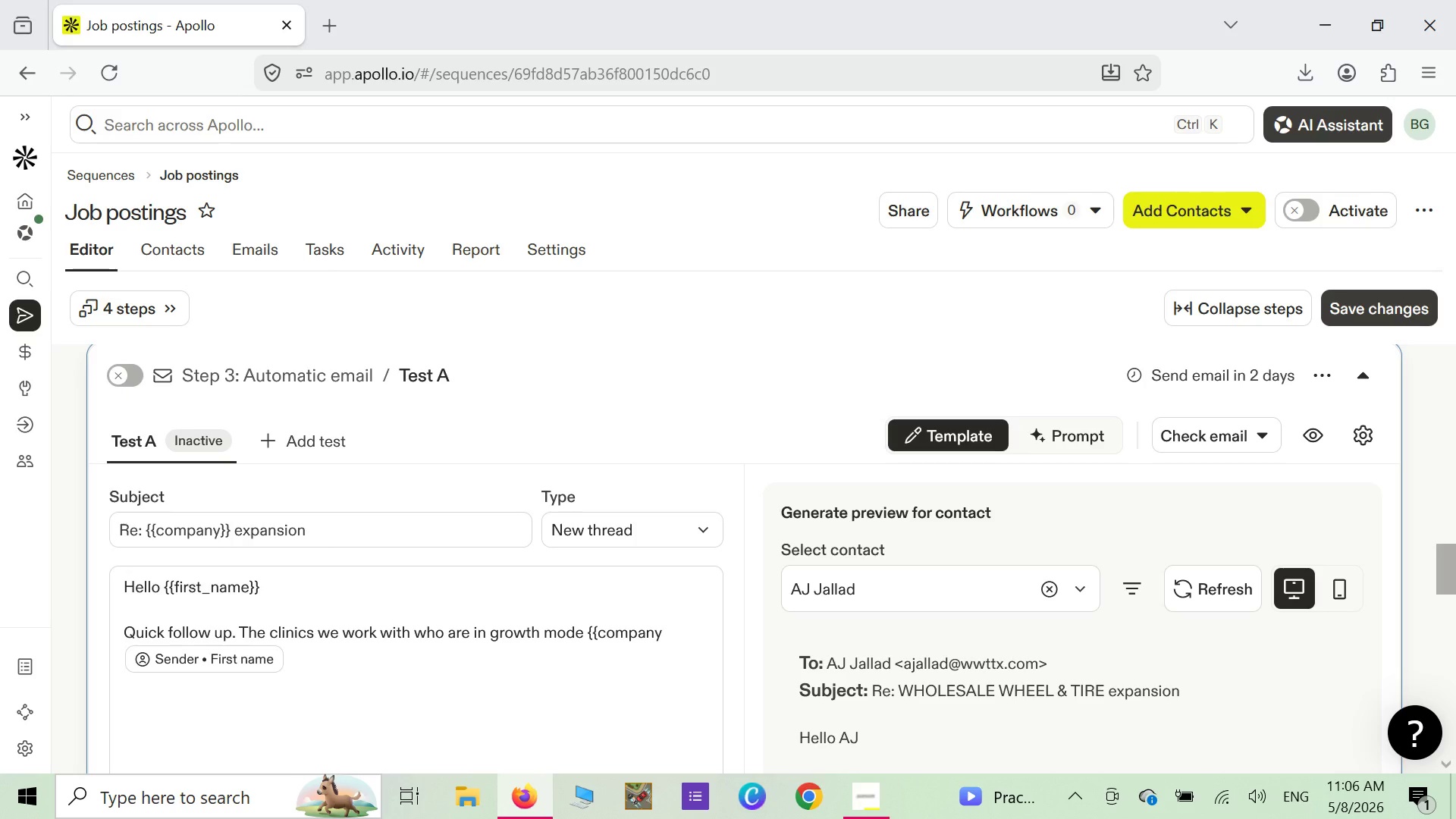 
key(Shift+BracketRight)
 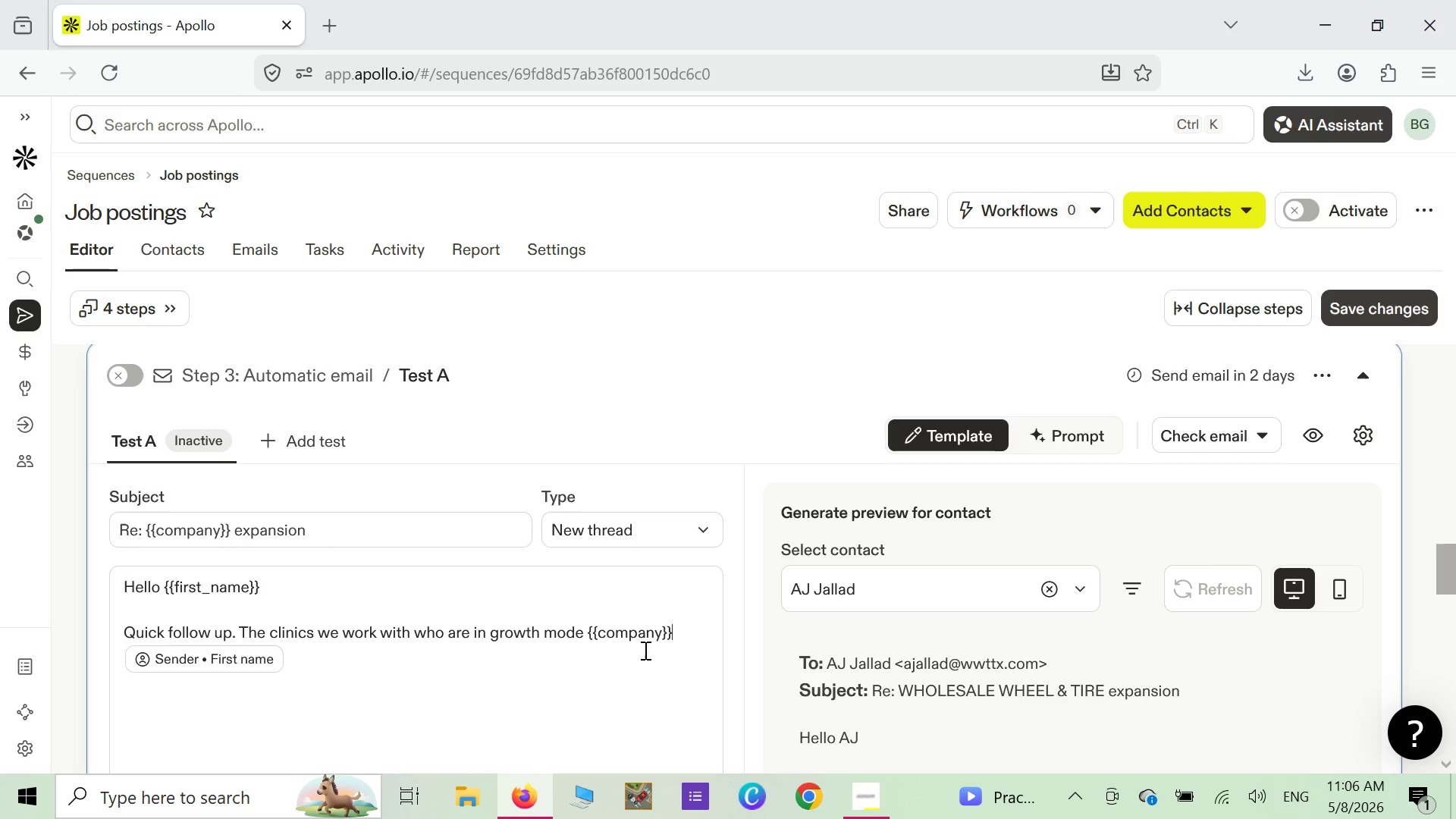 
wait(27.41)
 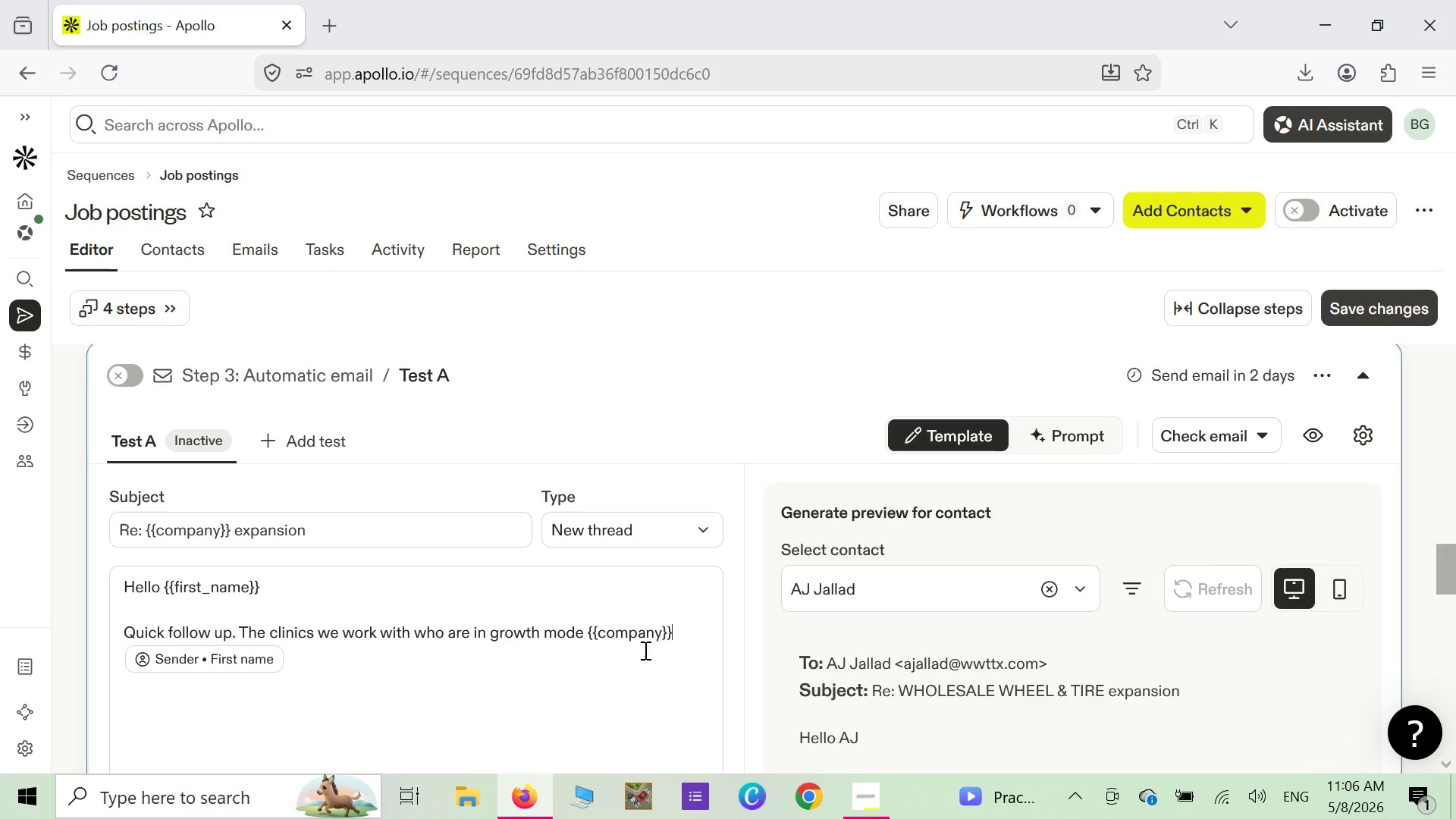 
left_click_drag(start_coordinate=[127, 633], to_coordinate=[680, 641])
 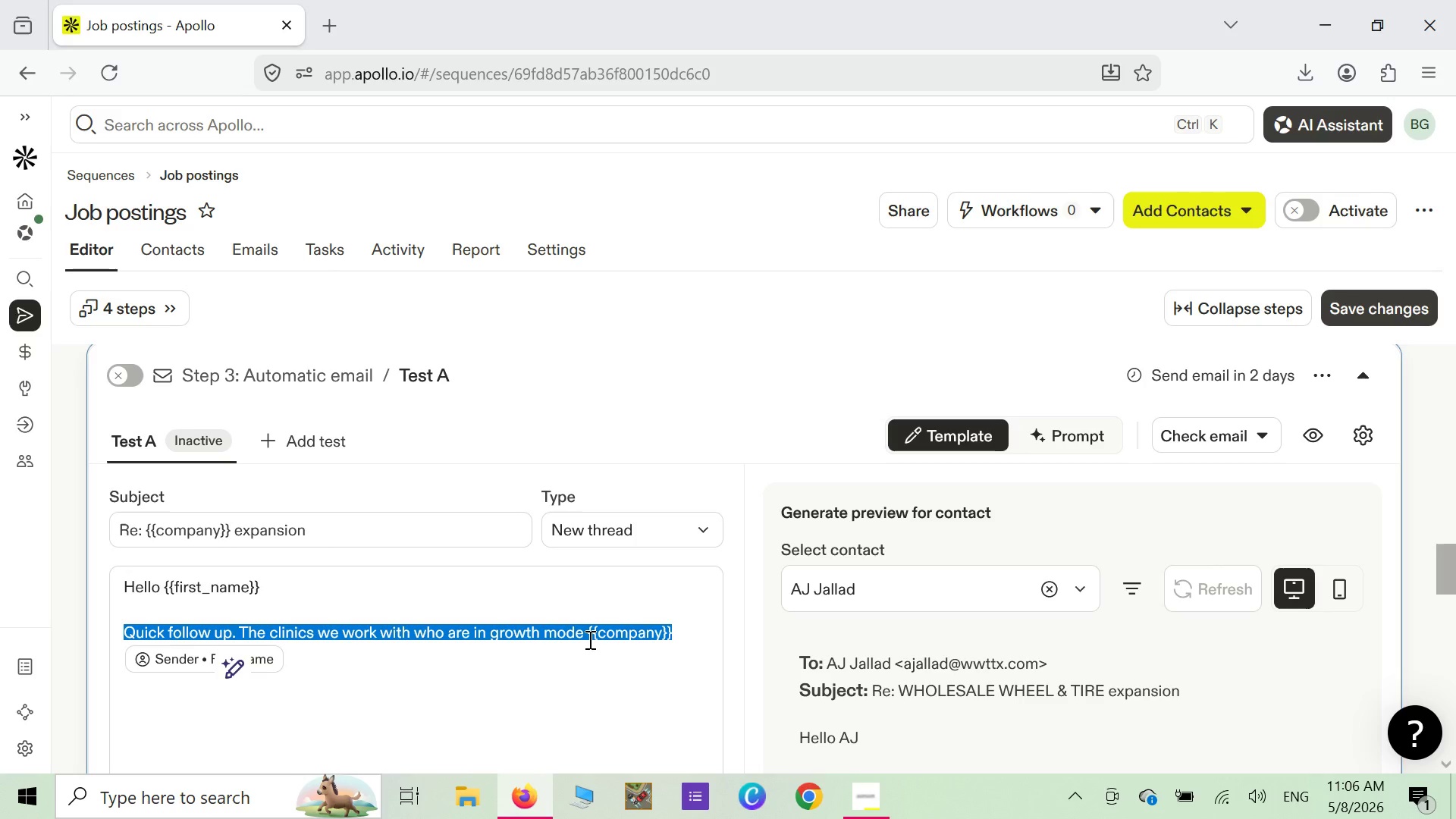 
key(Backspace)
 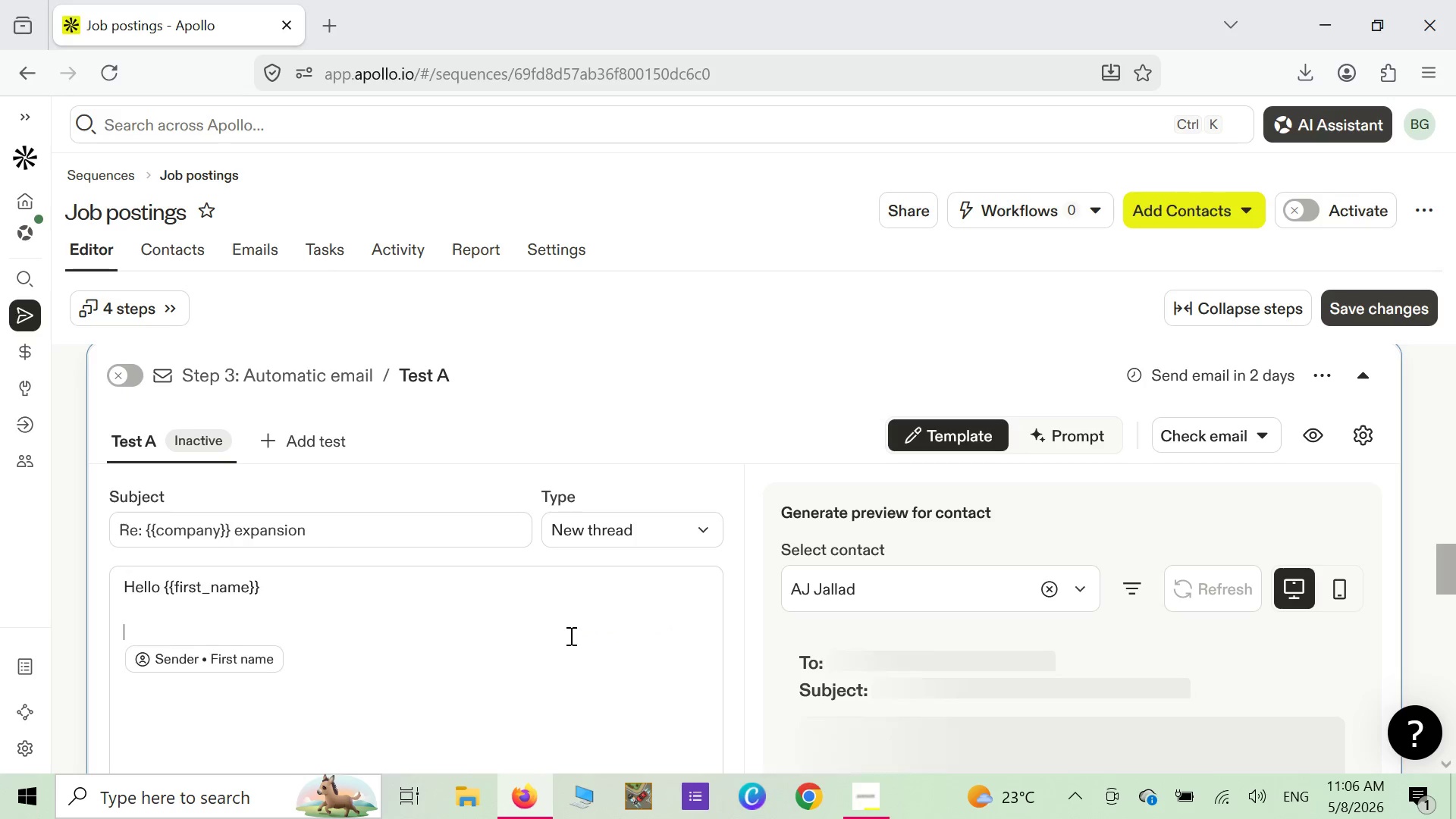 
type(We help clinics to)
key(Backspace)
key(Backspace)
type(s)
 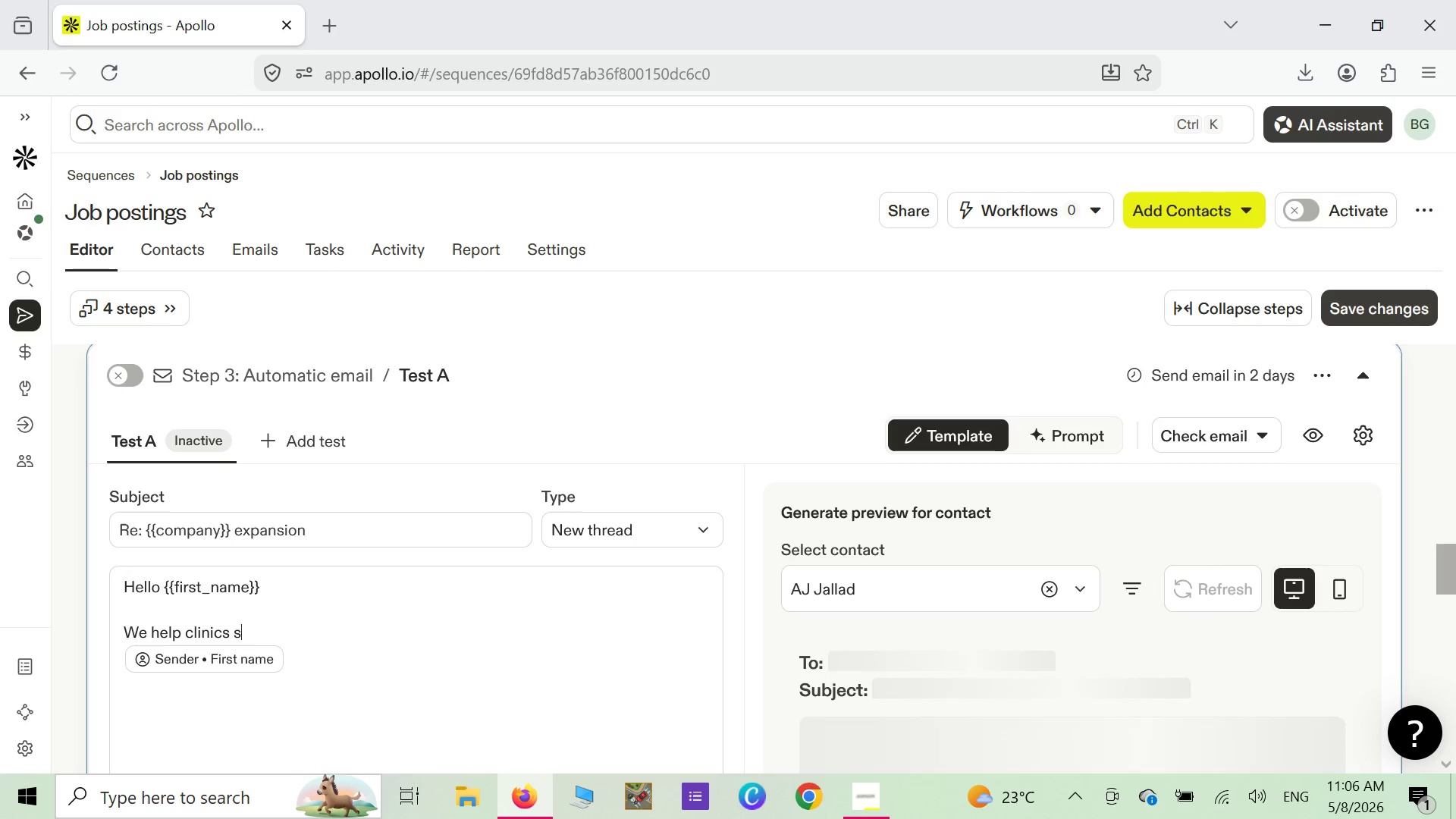 
key(Backspace)
type(like urs)
key(Backspace)
key(Backspace)
key(Backspace)
type(yours )
 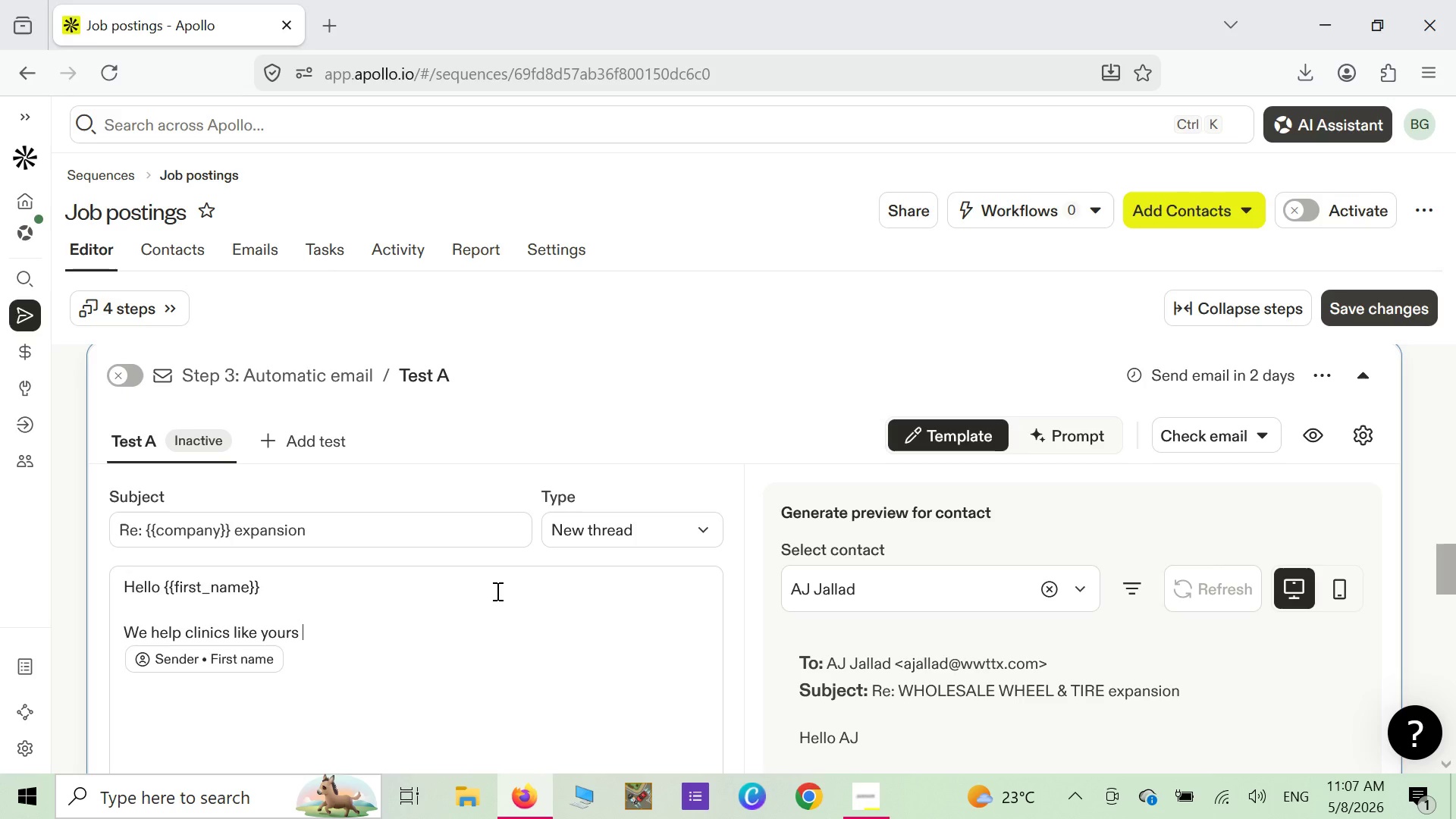 
wait(45.53)
 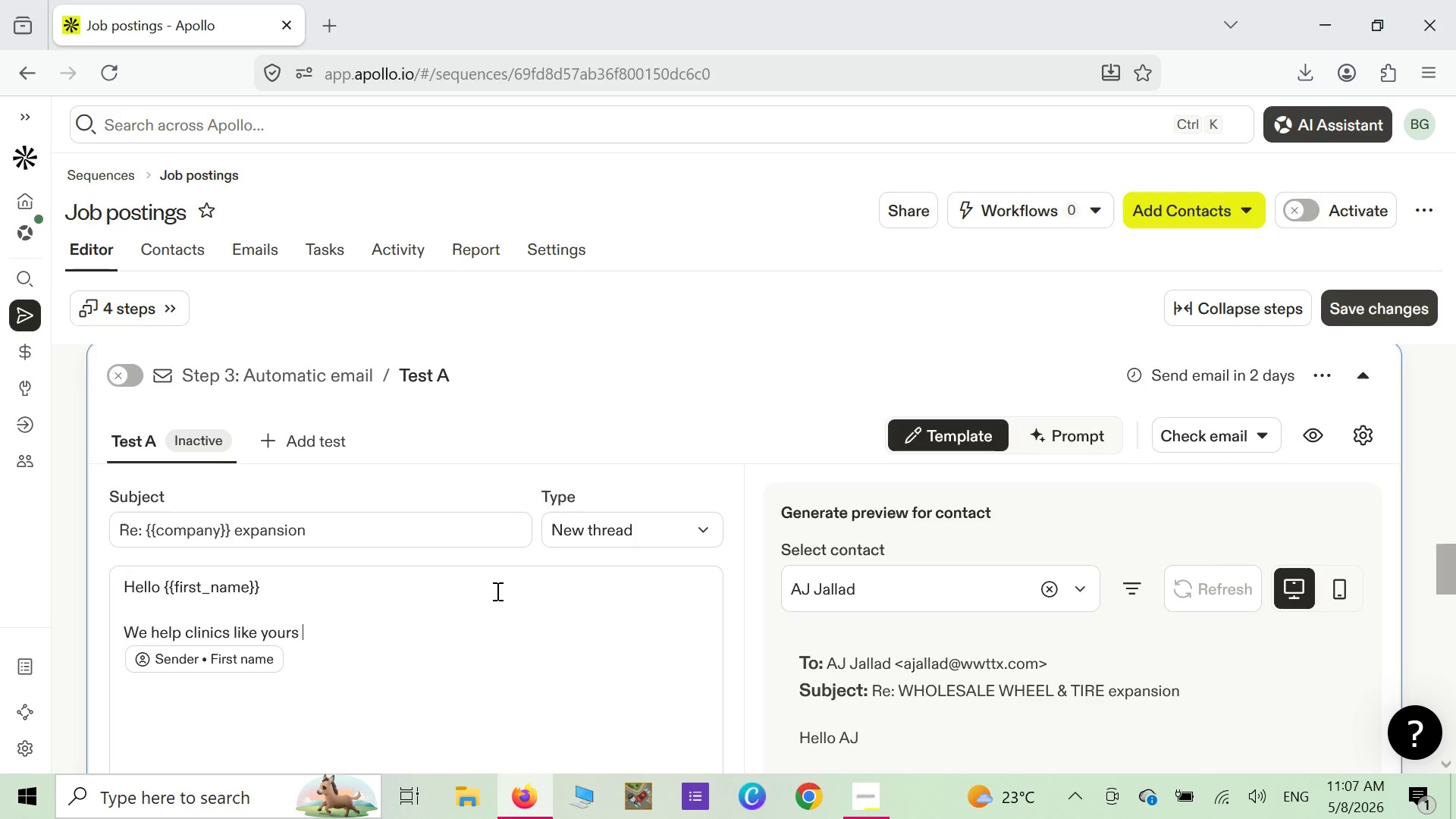 
type(To achieve)
 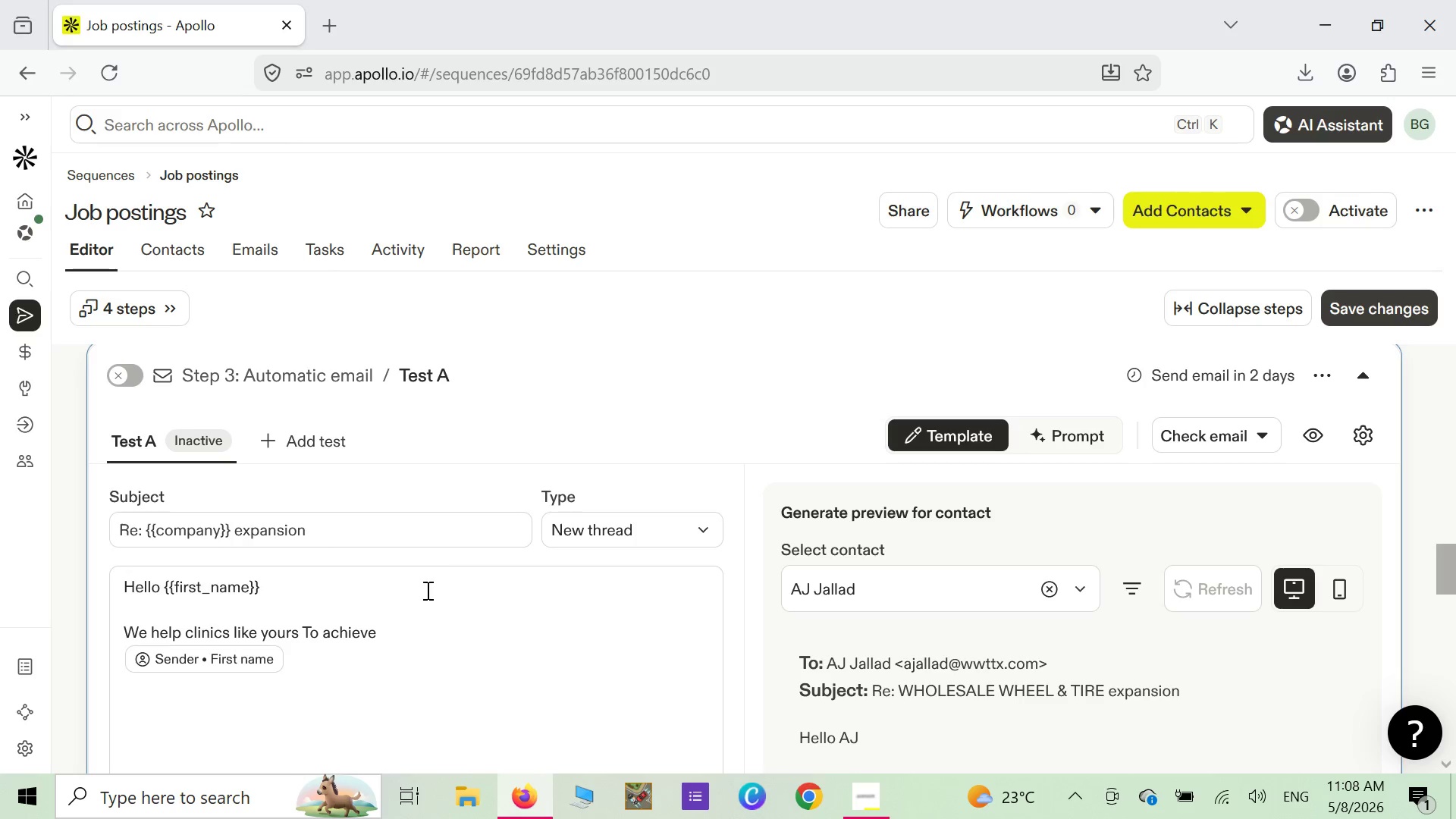 
left_click([331, 636])
 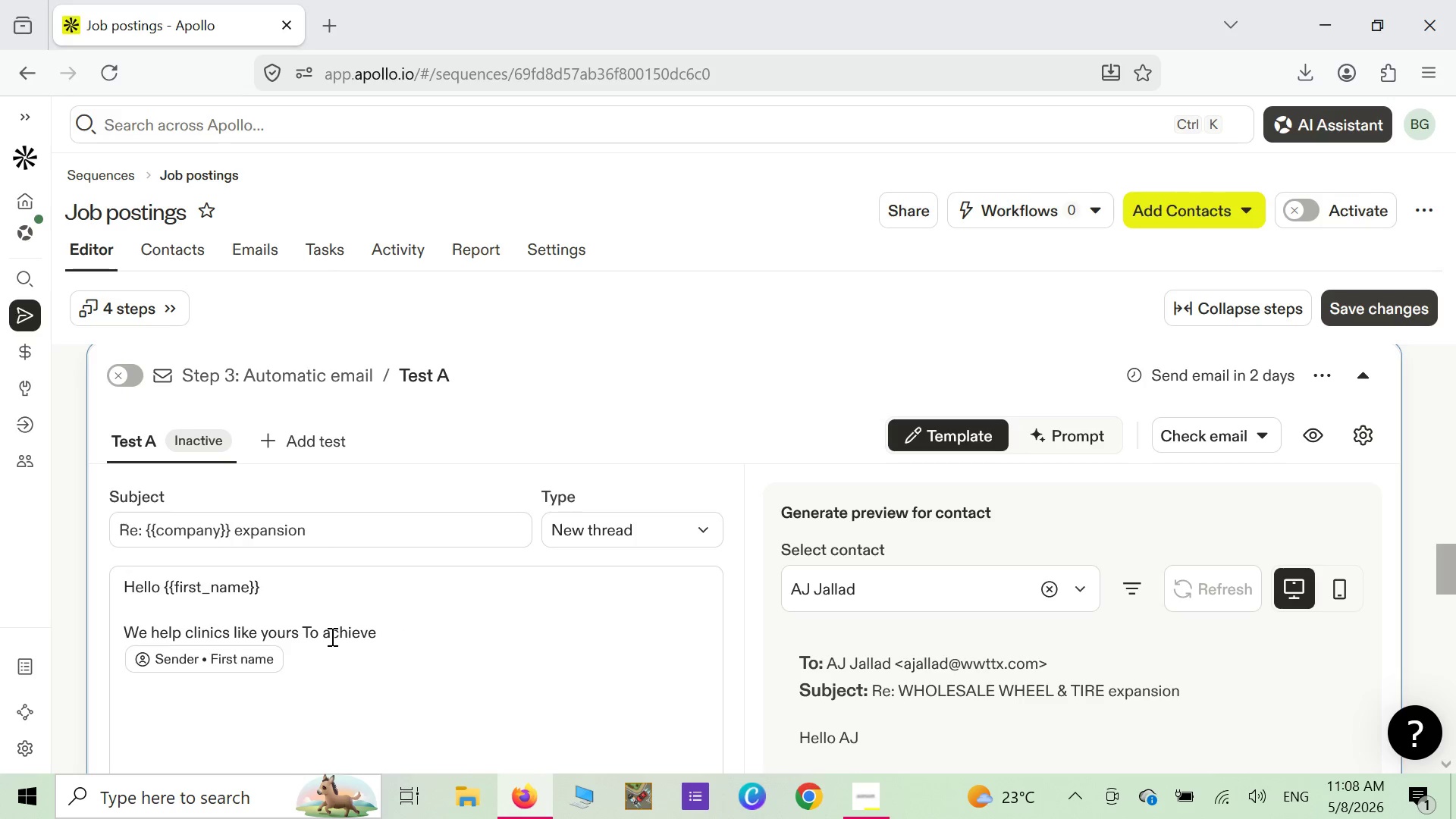 
key(Backspace)
 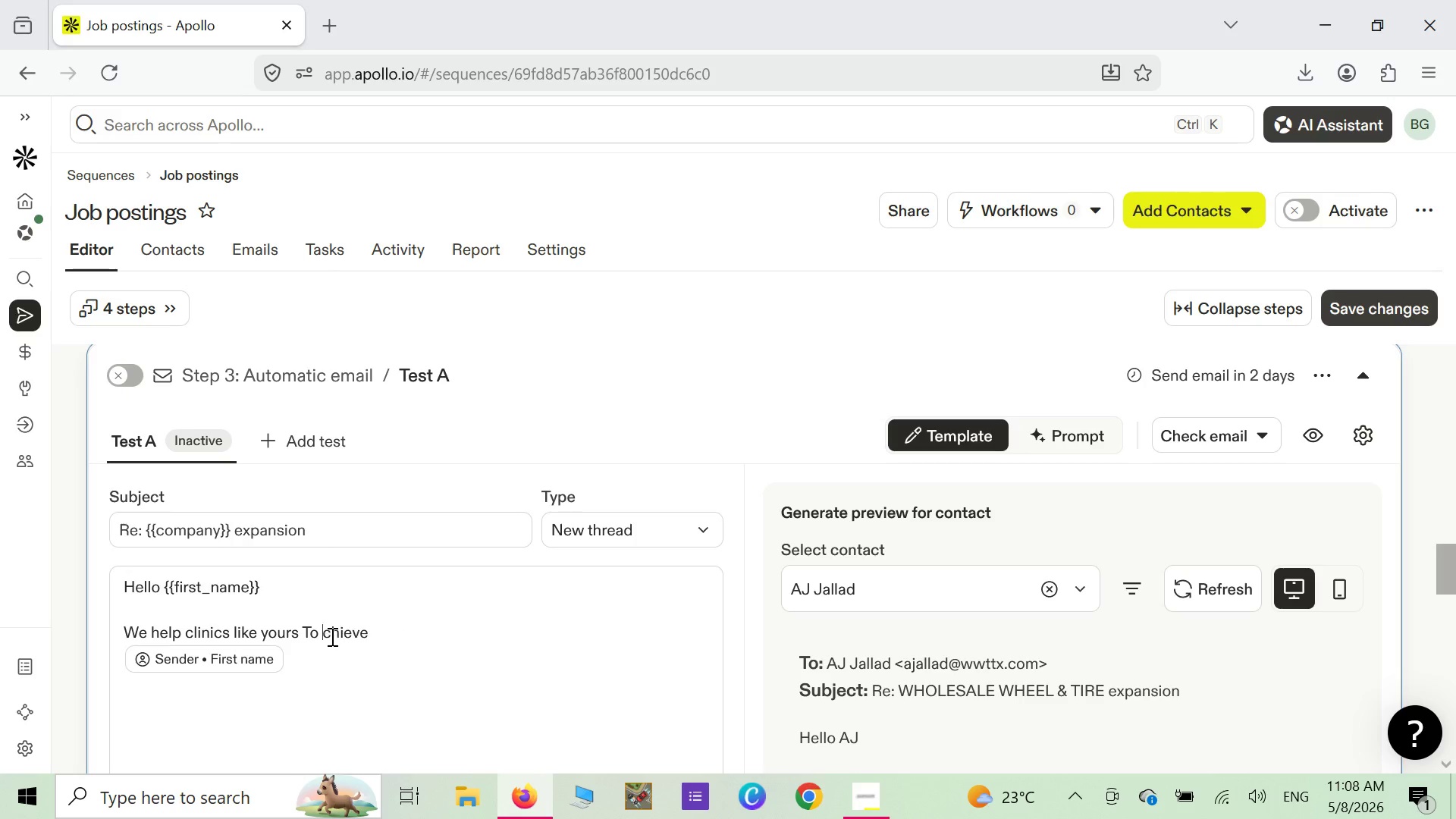 
key(CapsLock)
 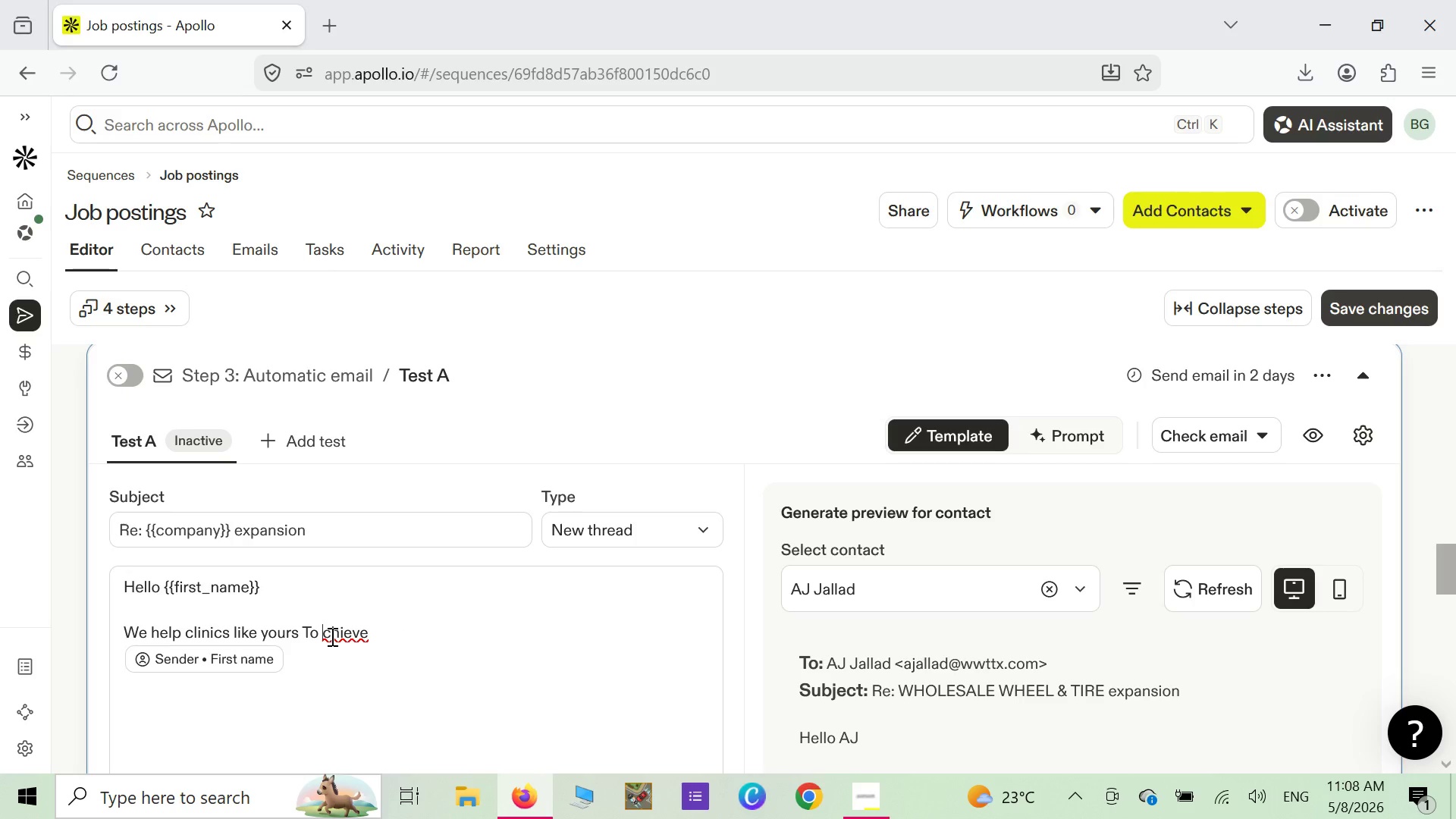 
key(A)
 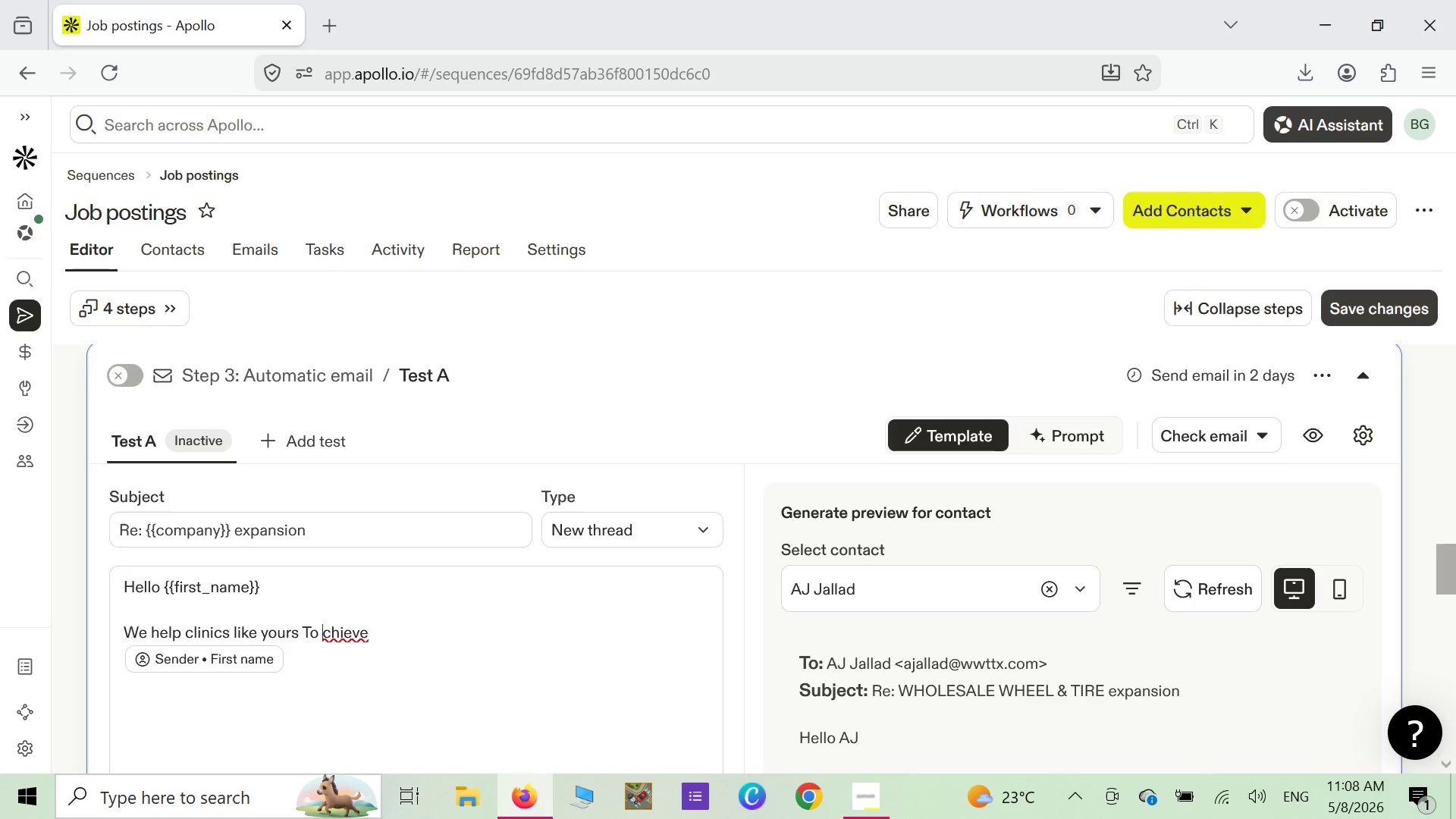 
key(CapsLock)
 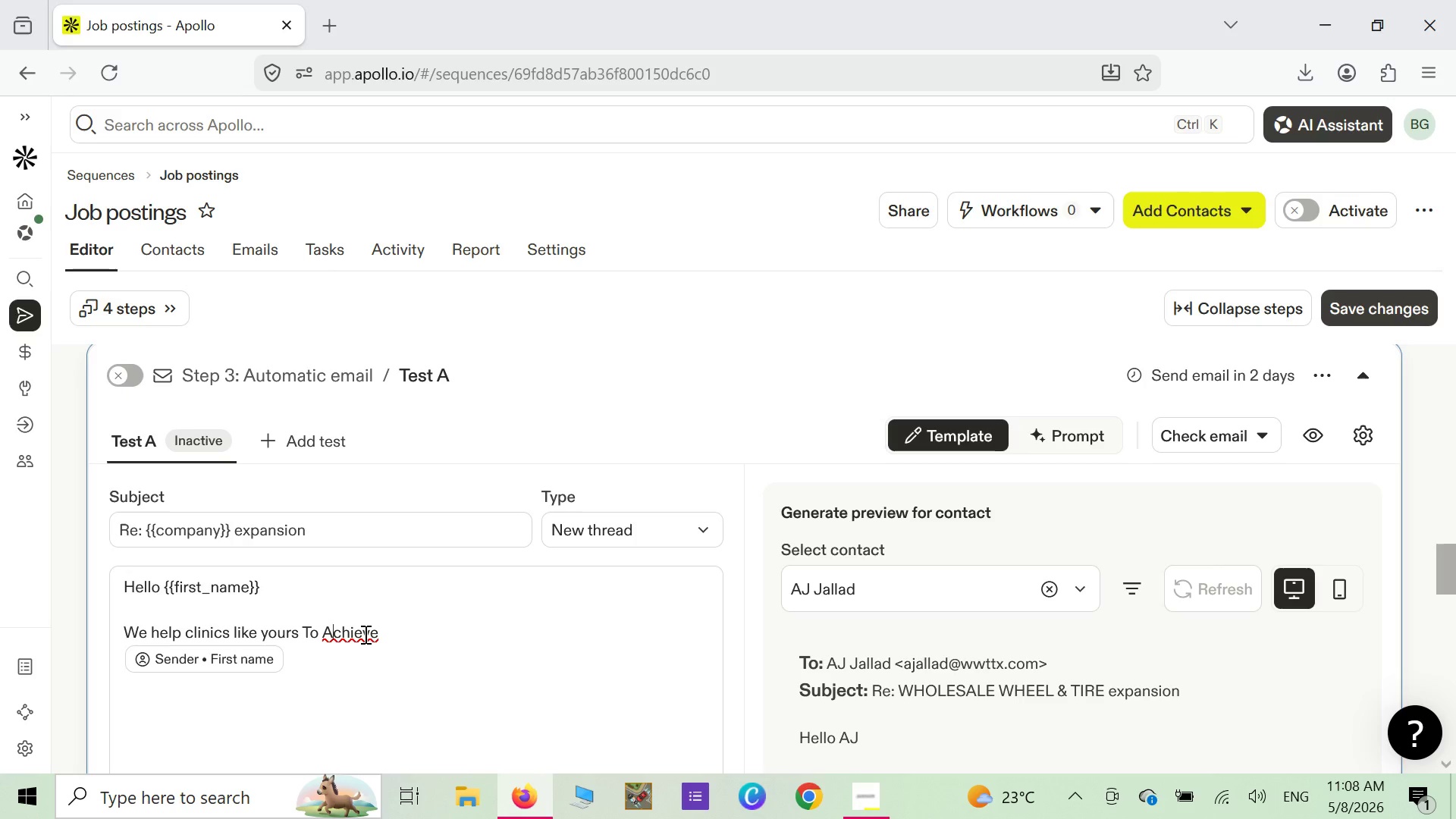 
wait(17.34)
 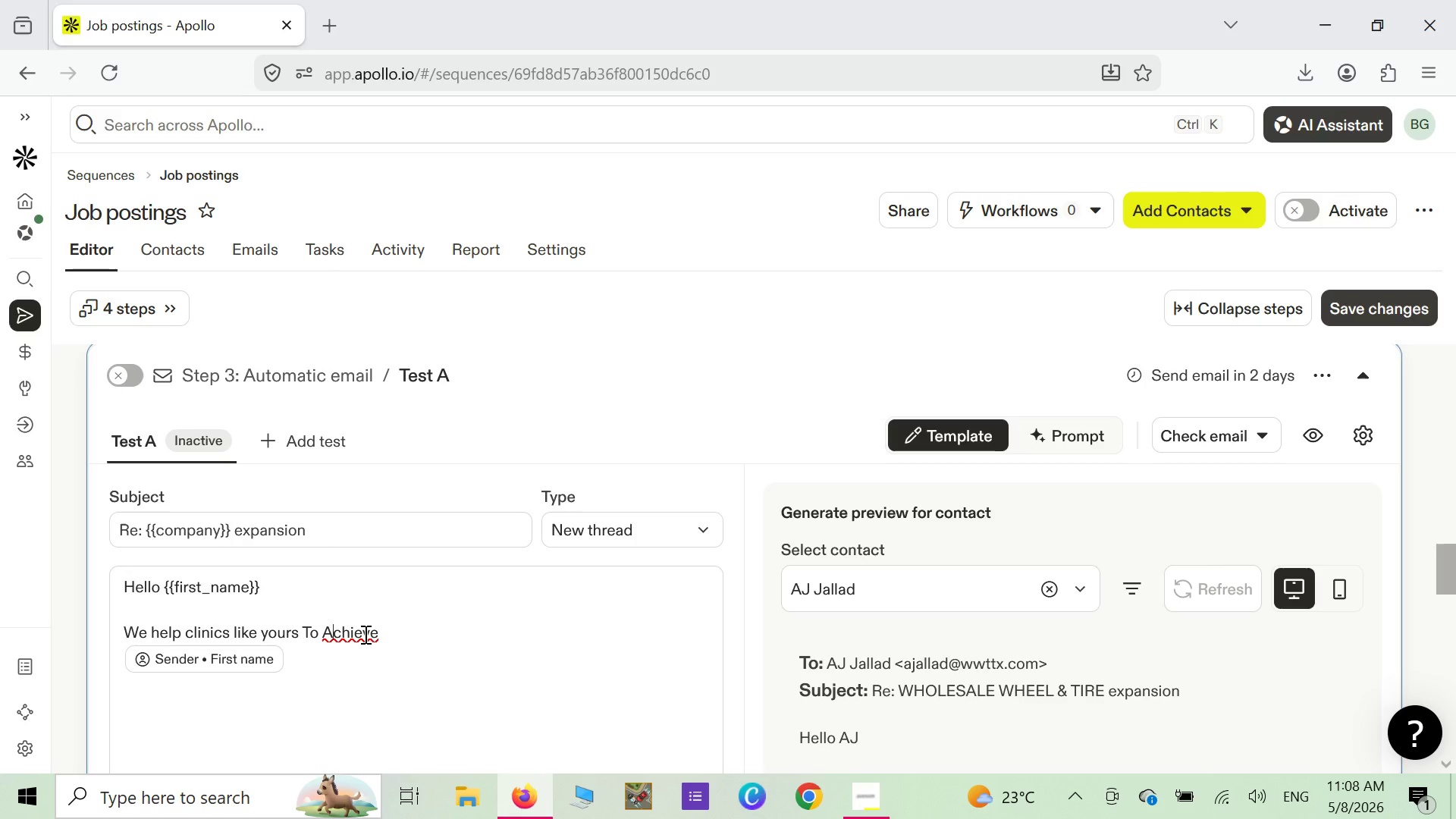 
right_click([350, 639])
 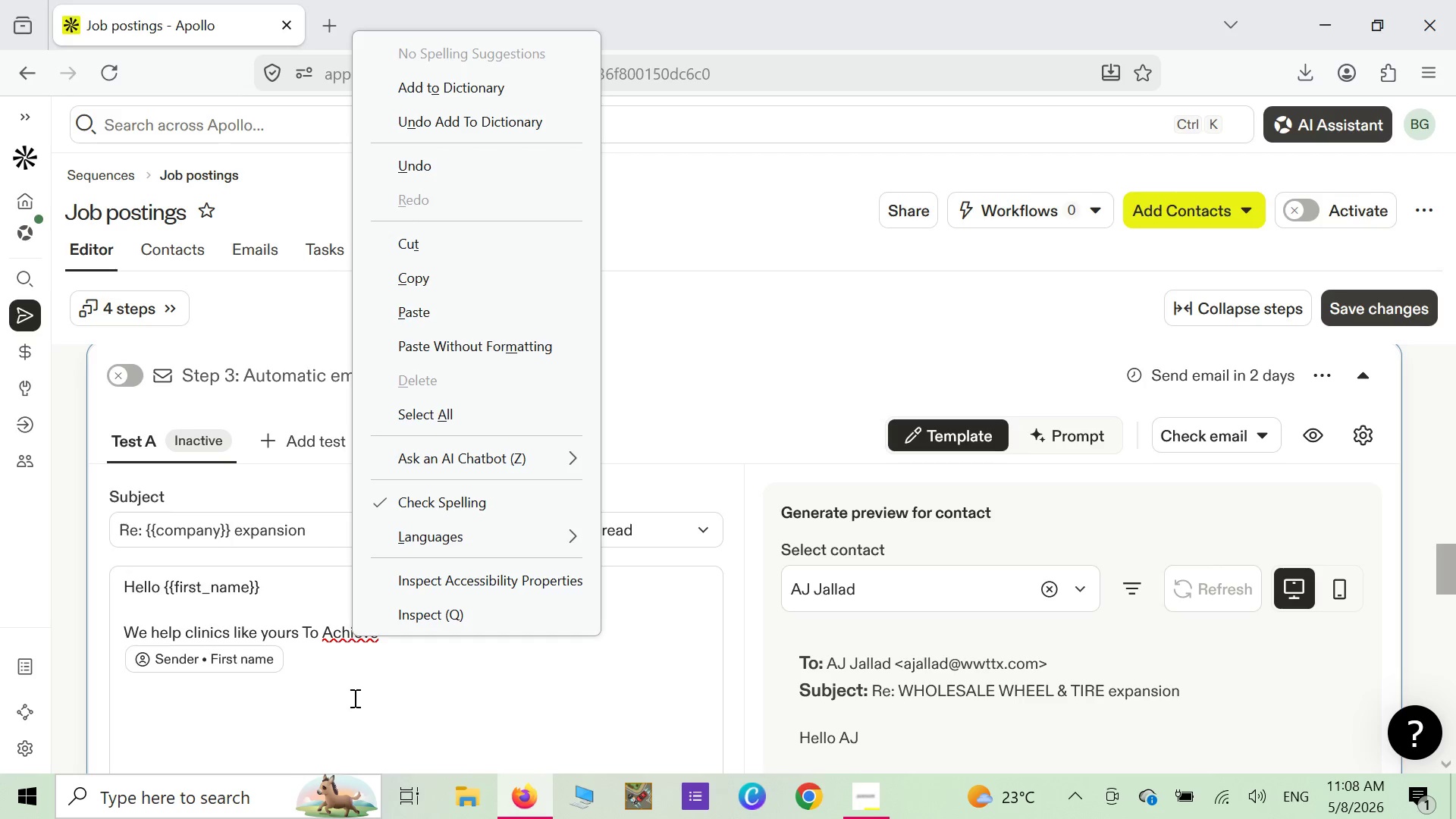 
left_click([377, 694])
 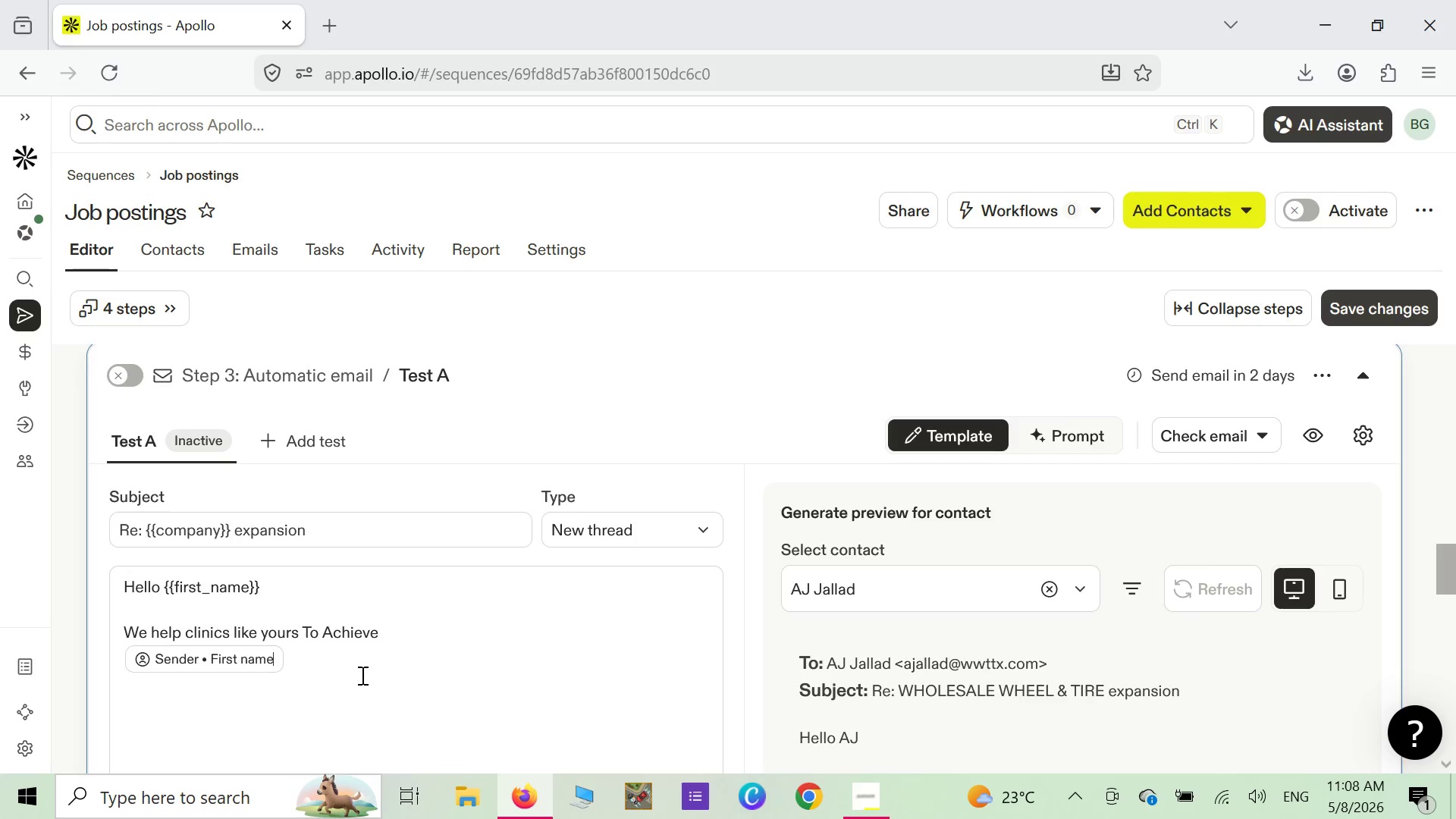 
wait(10.34)
 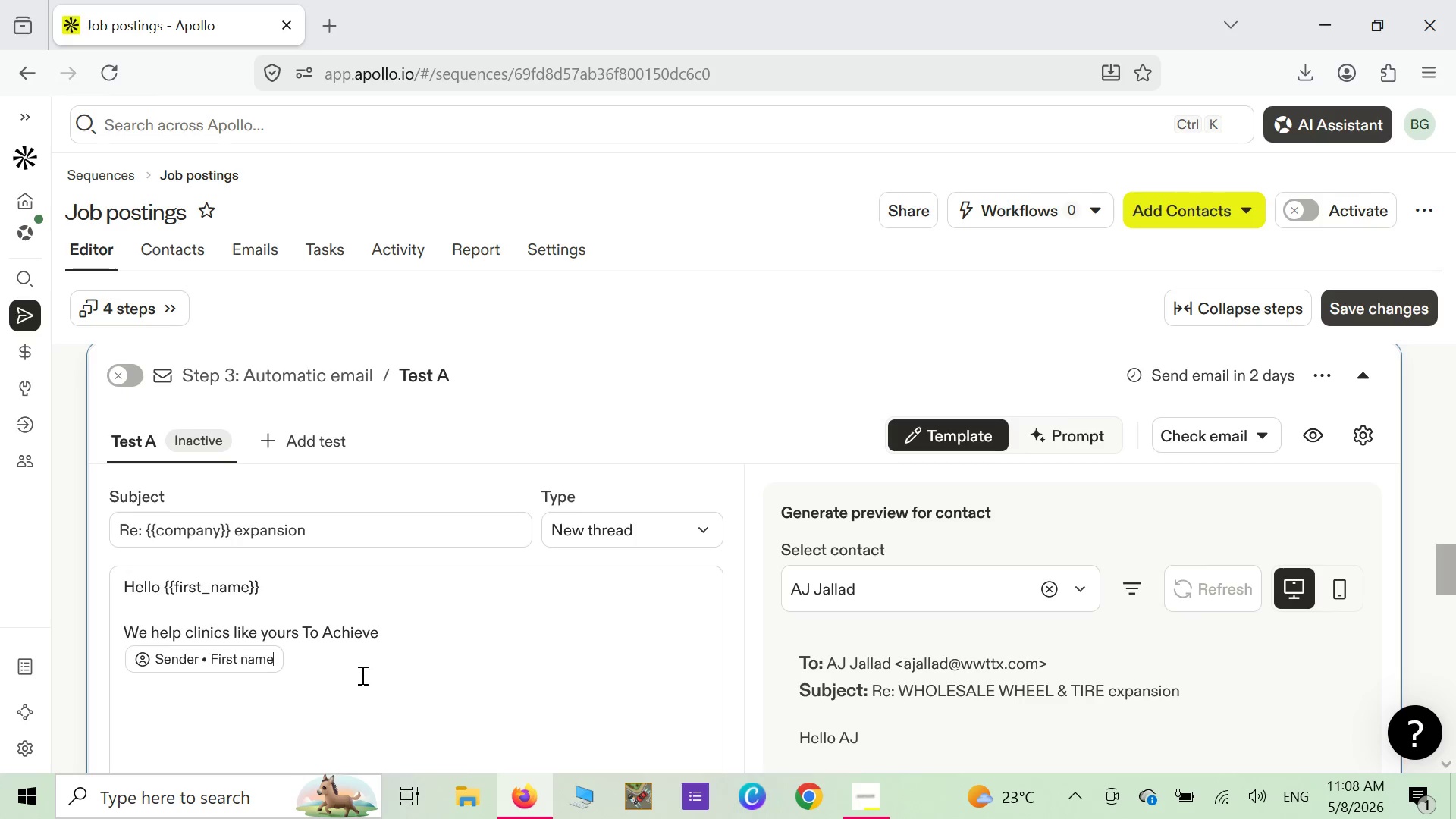 
left_click([422, 645])
 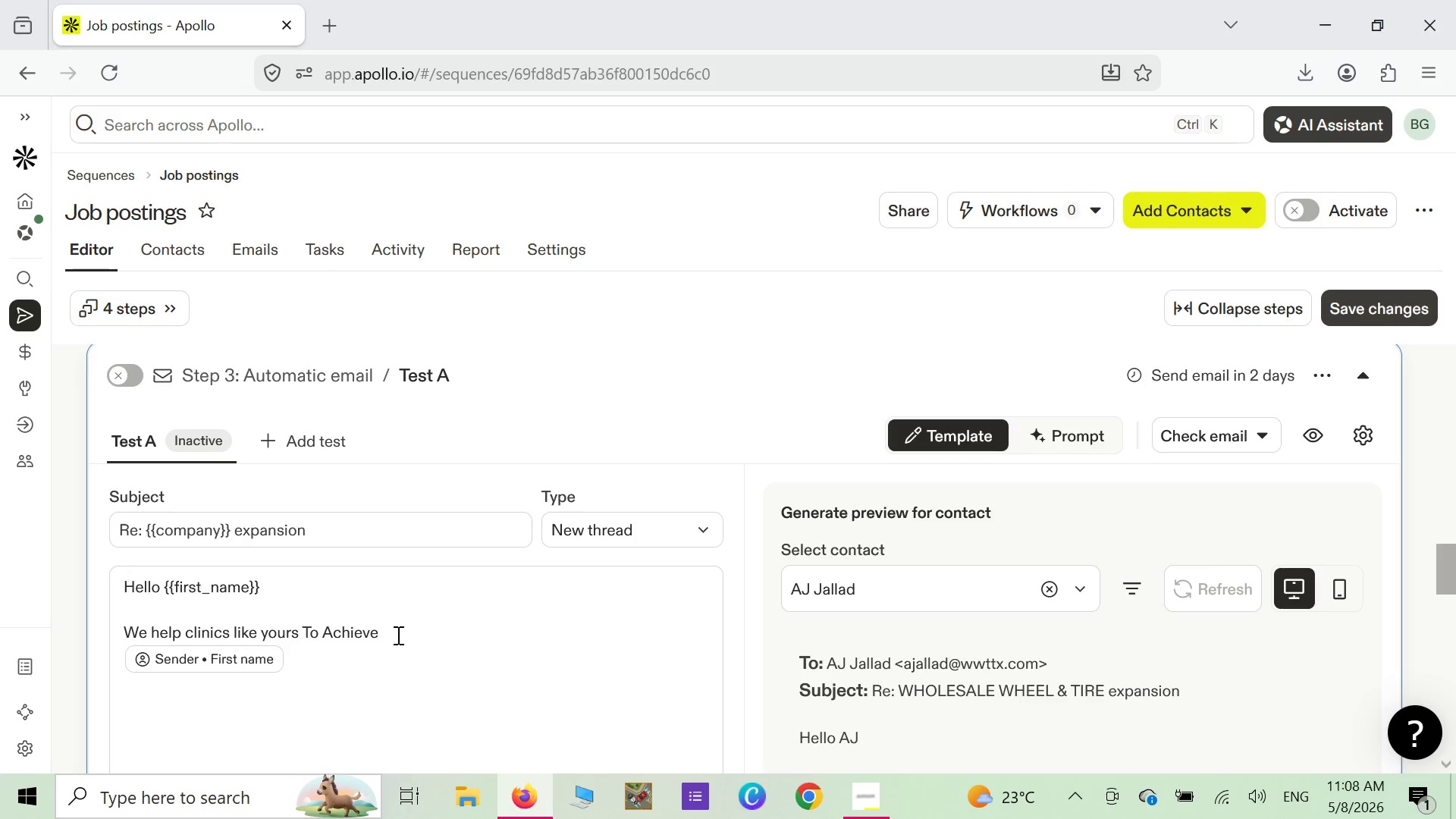 
left_click([397, 635])
 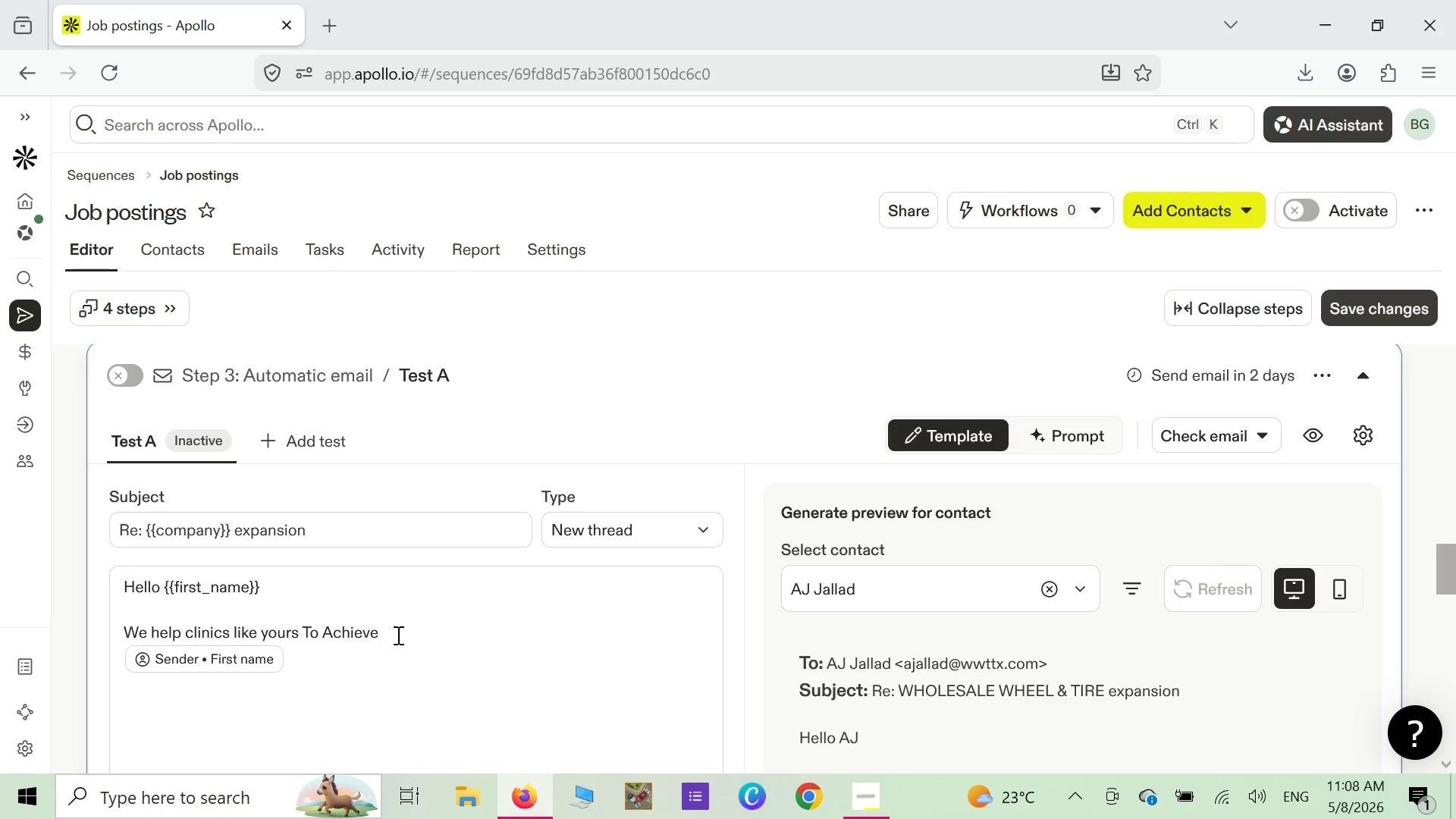 
key(Space)
 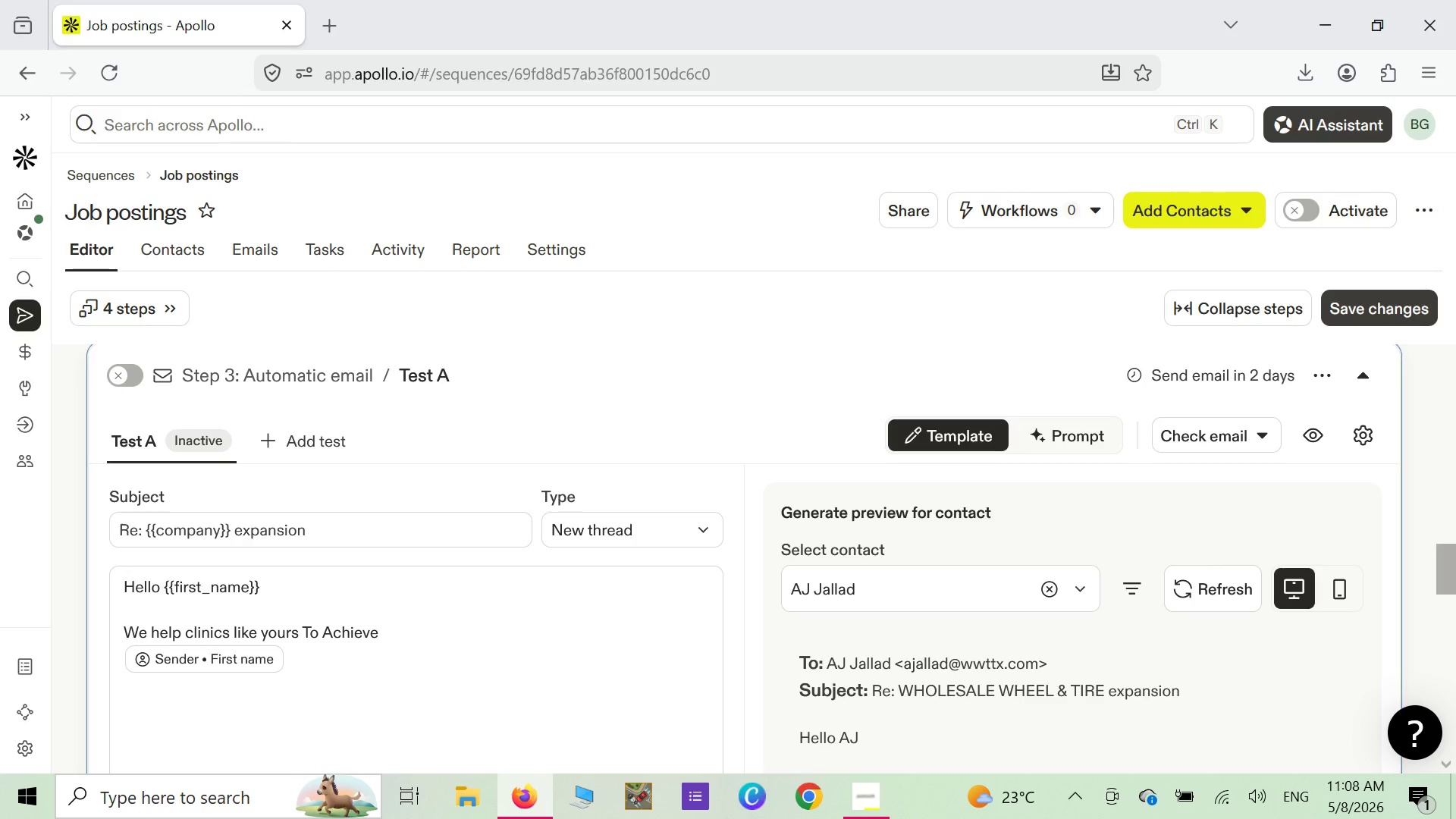 
key(Enter)
 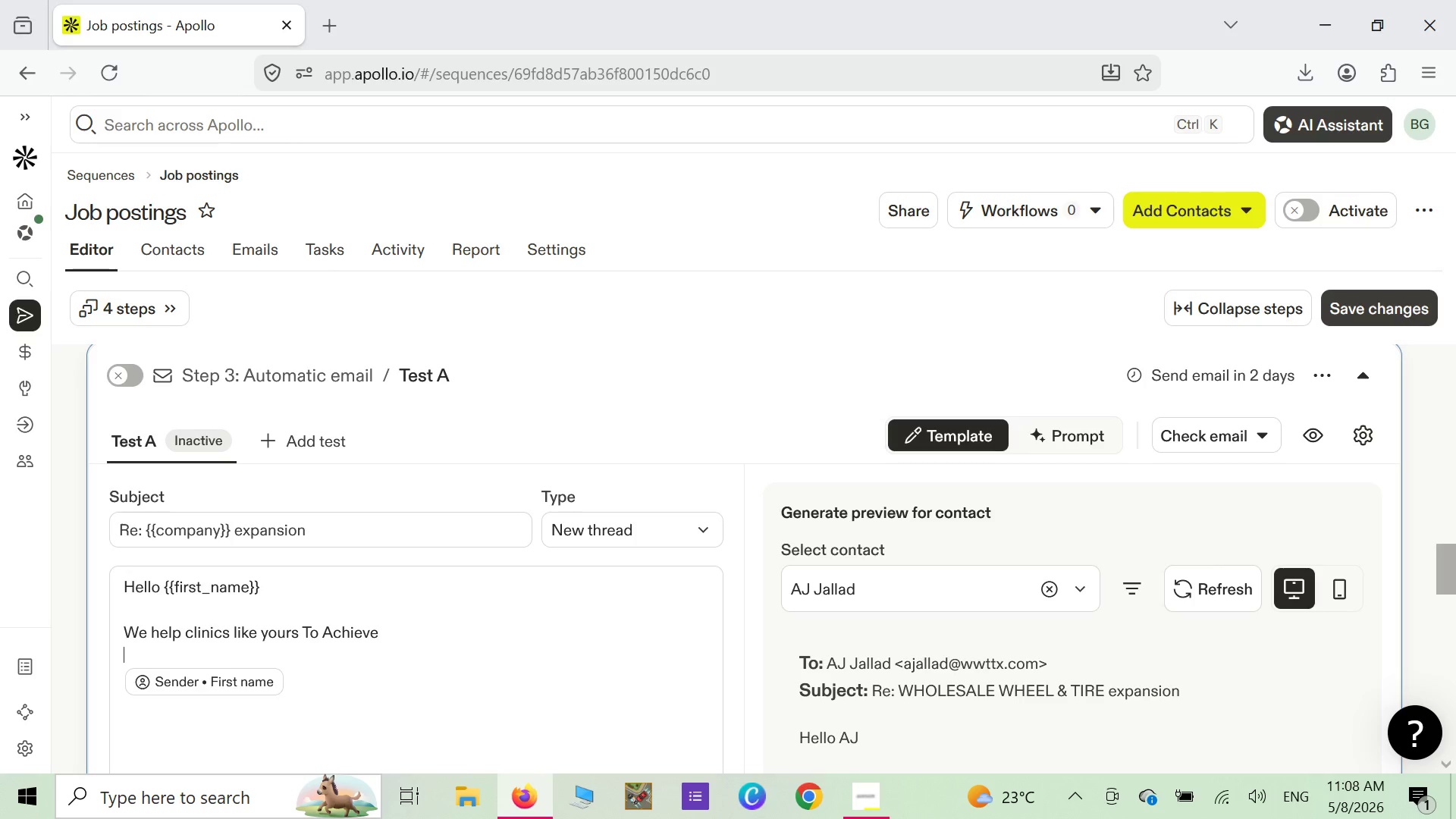 
key(Enter)
 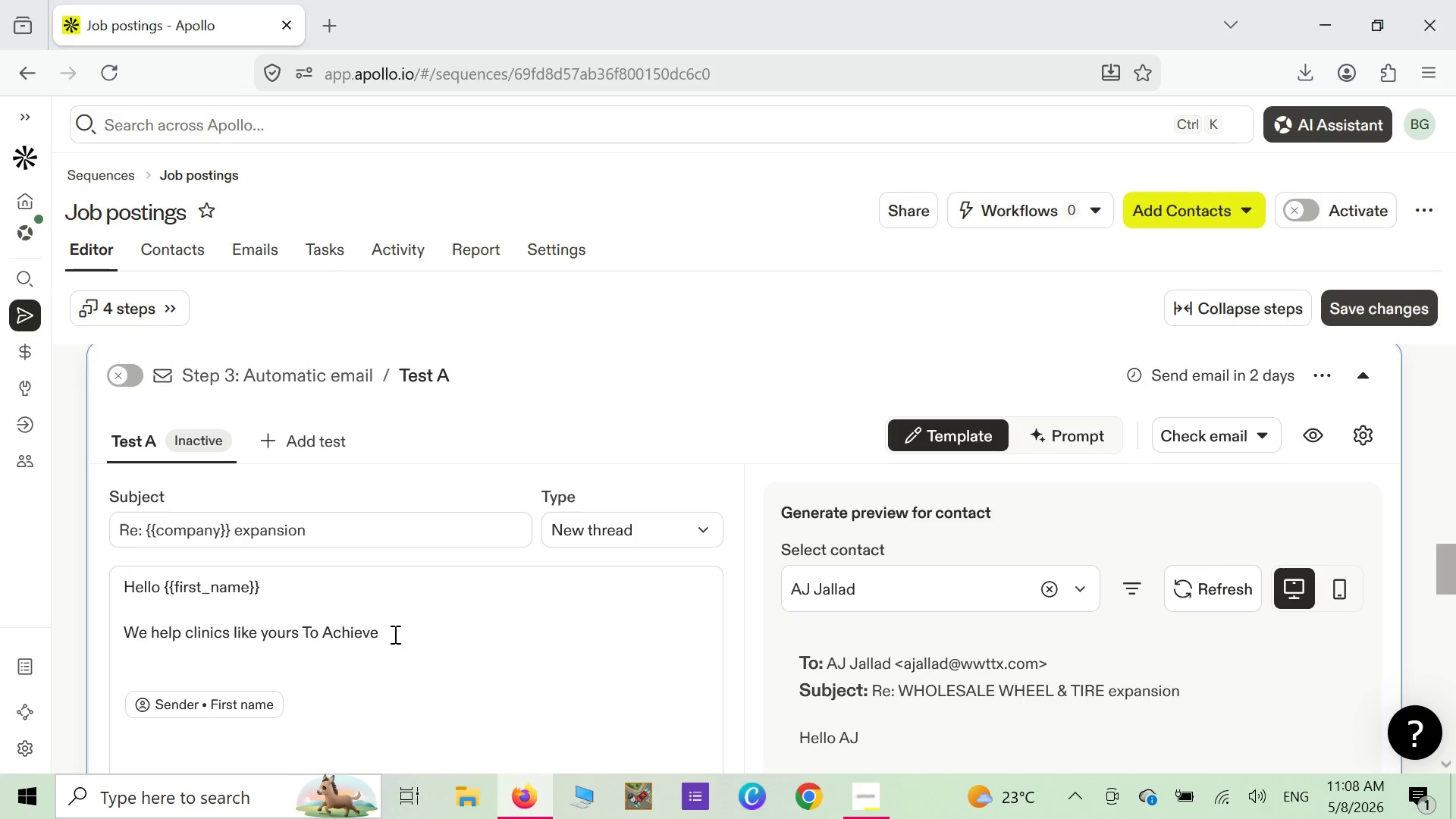 
type(22%)
 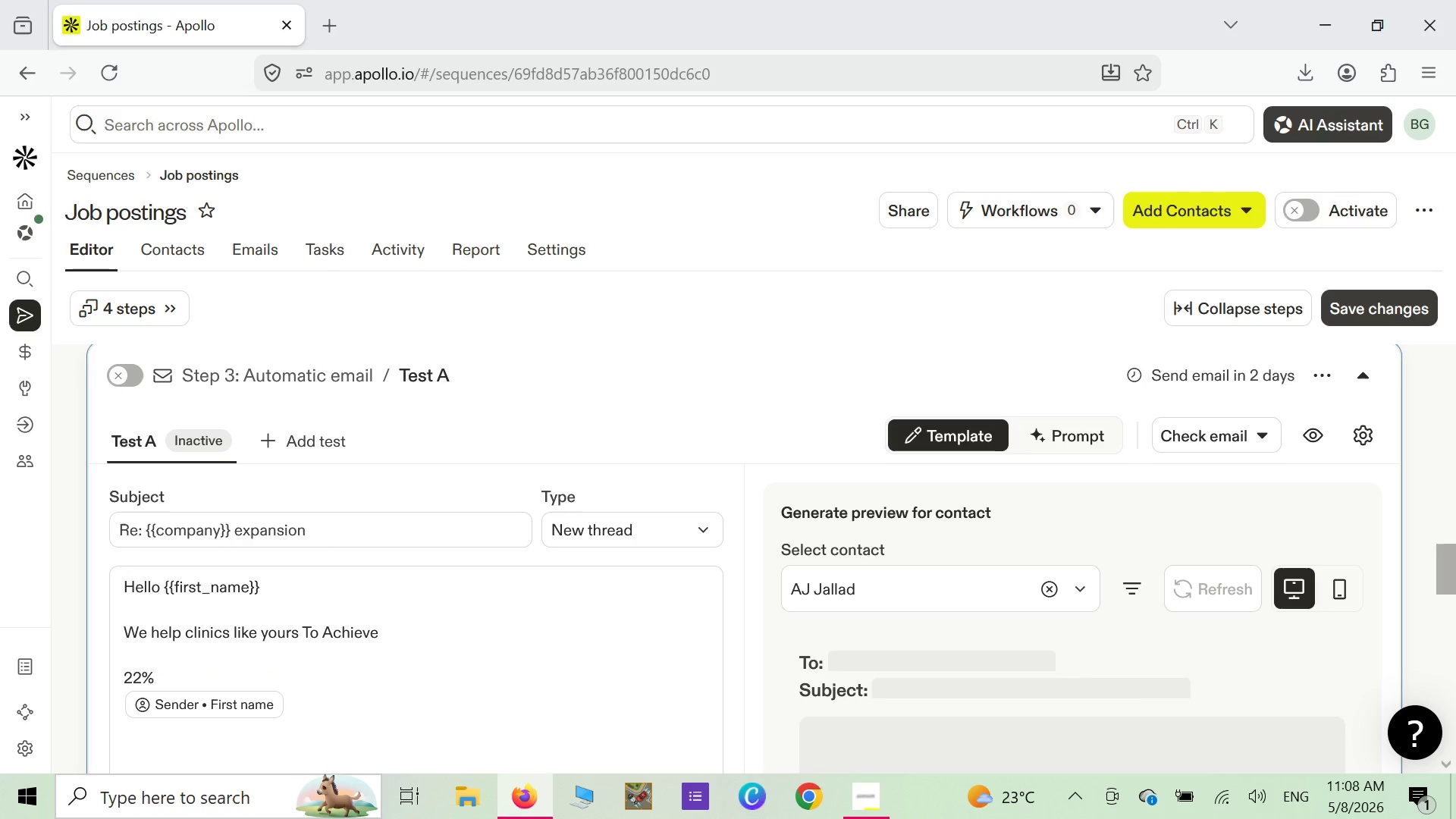 
type( increase in room utilization )
 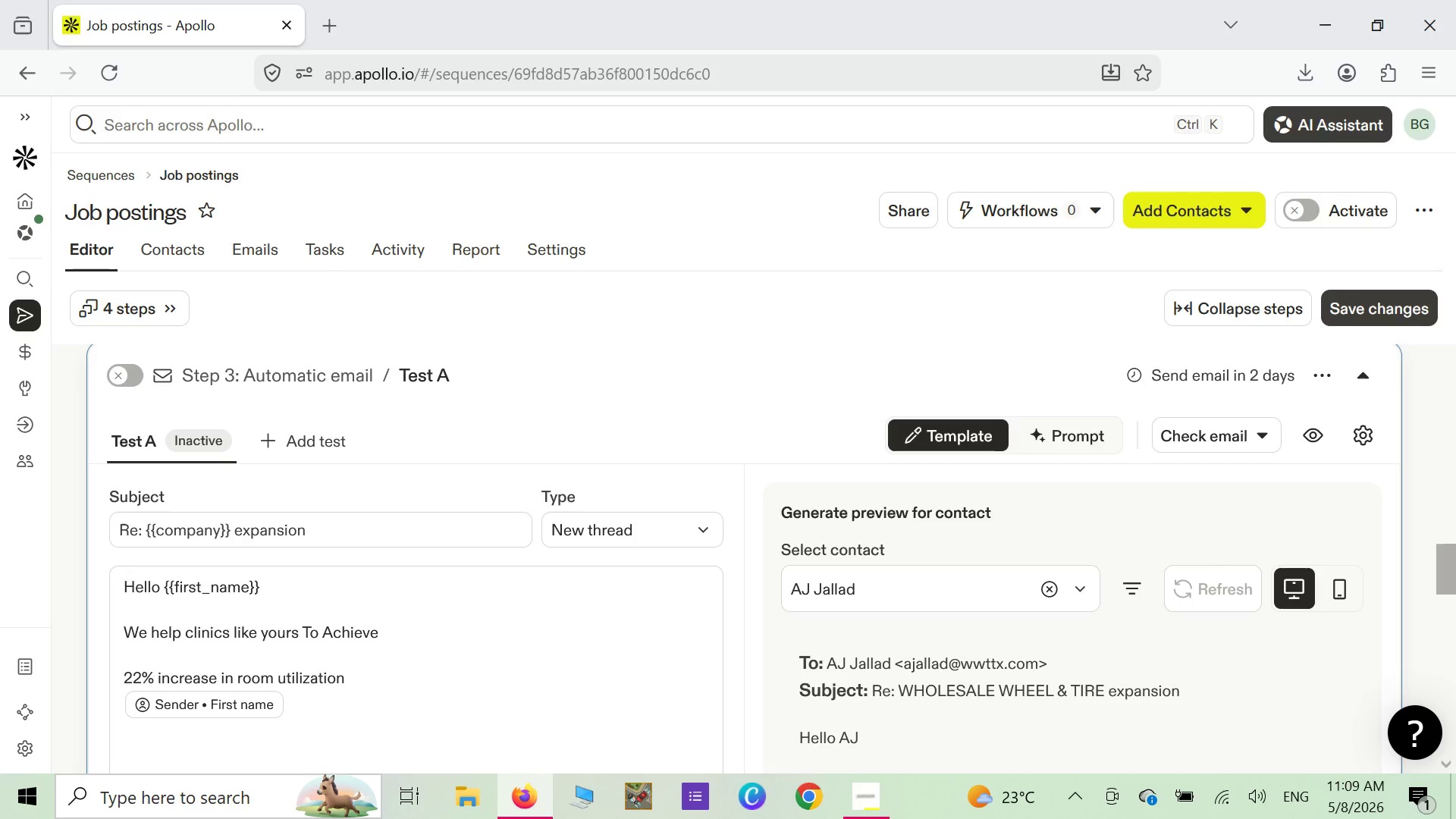 
key(Enter)
 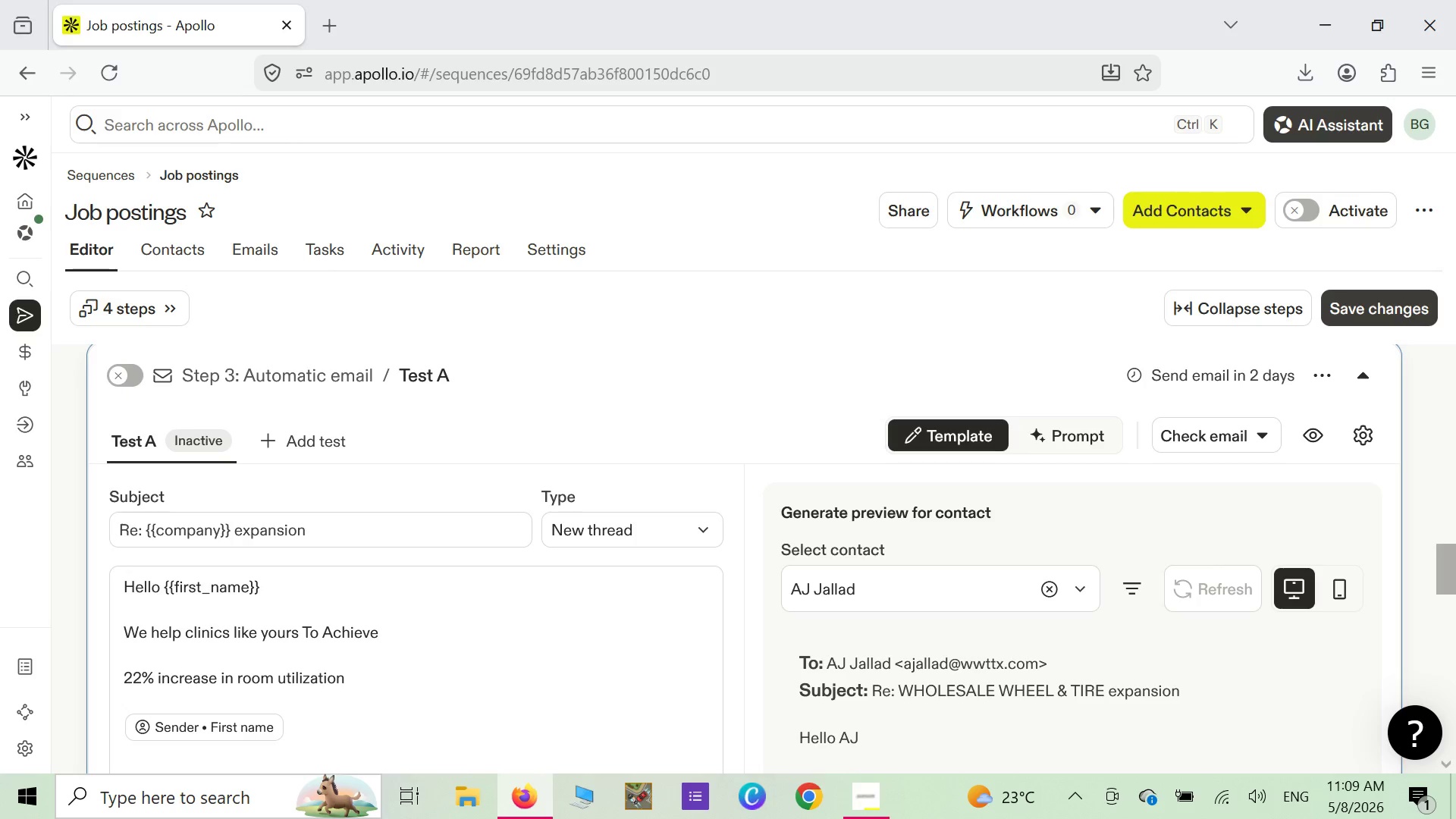 
type(15% reduction )
 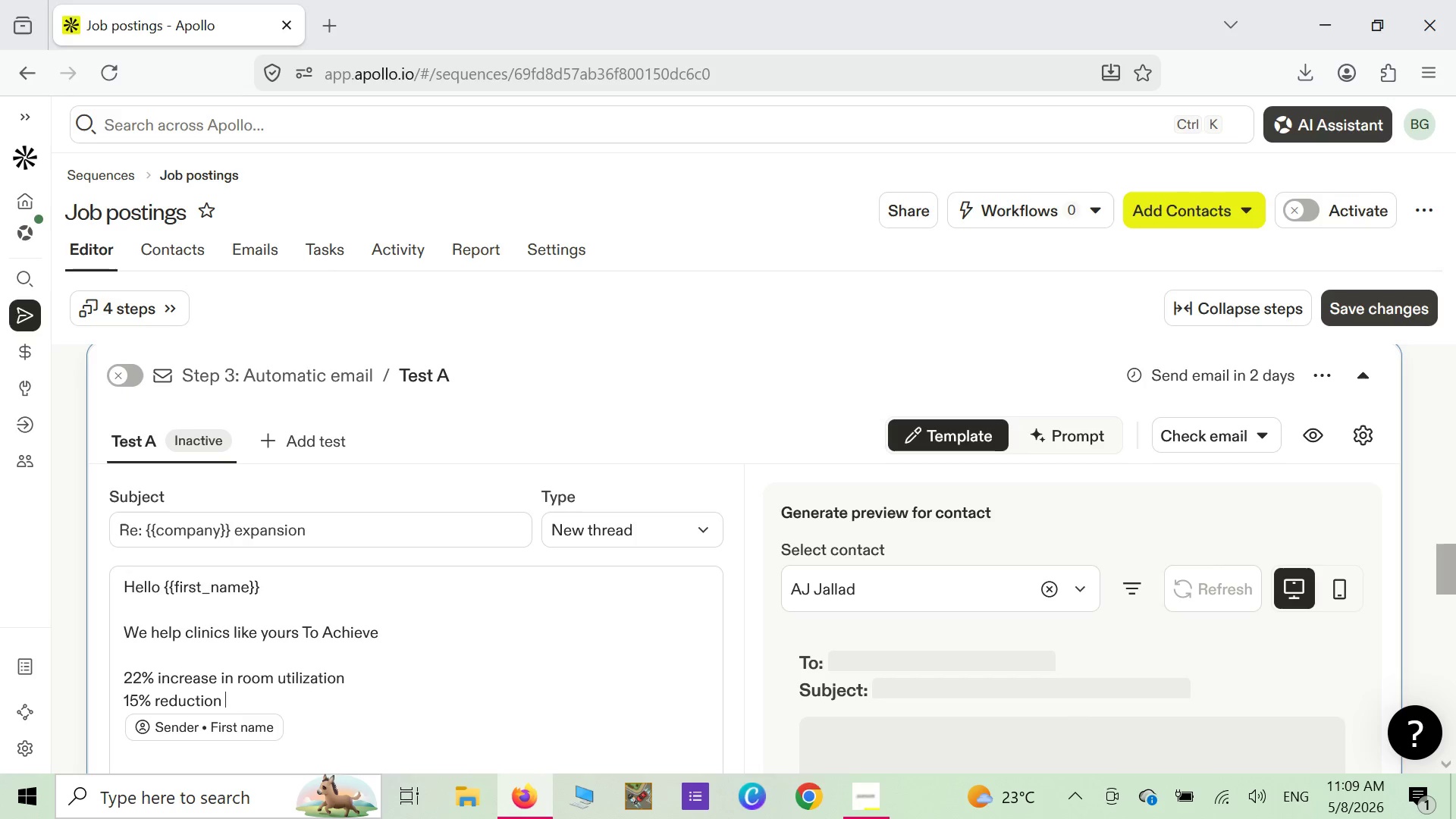 
type(in administrar)
key(Backspace)
type(tive )
 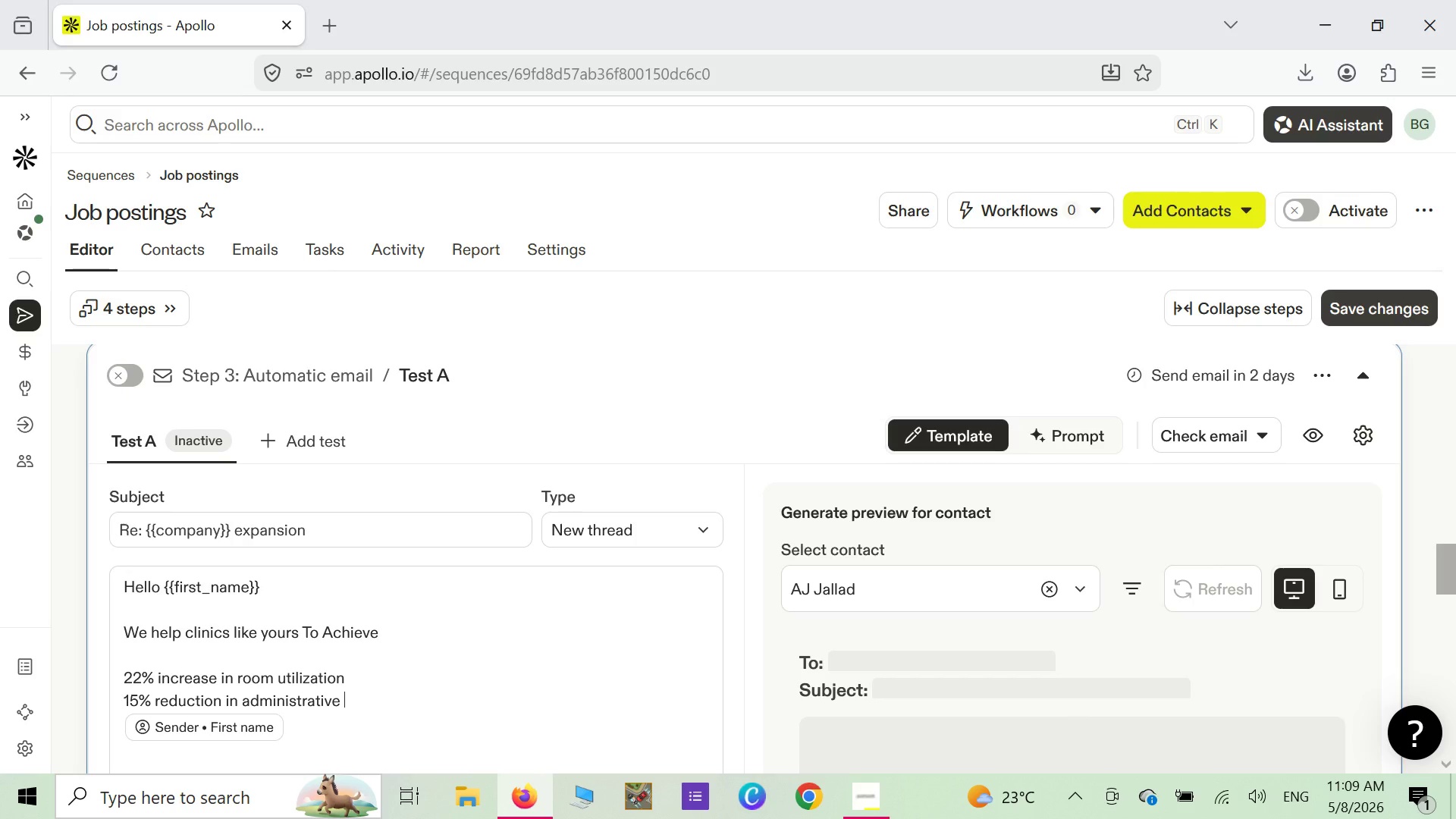 
type(work )
 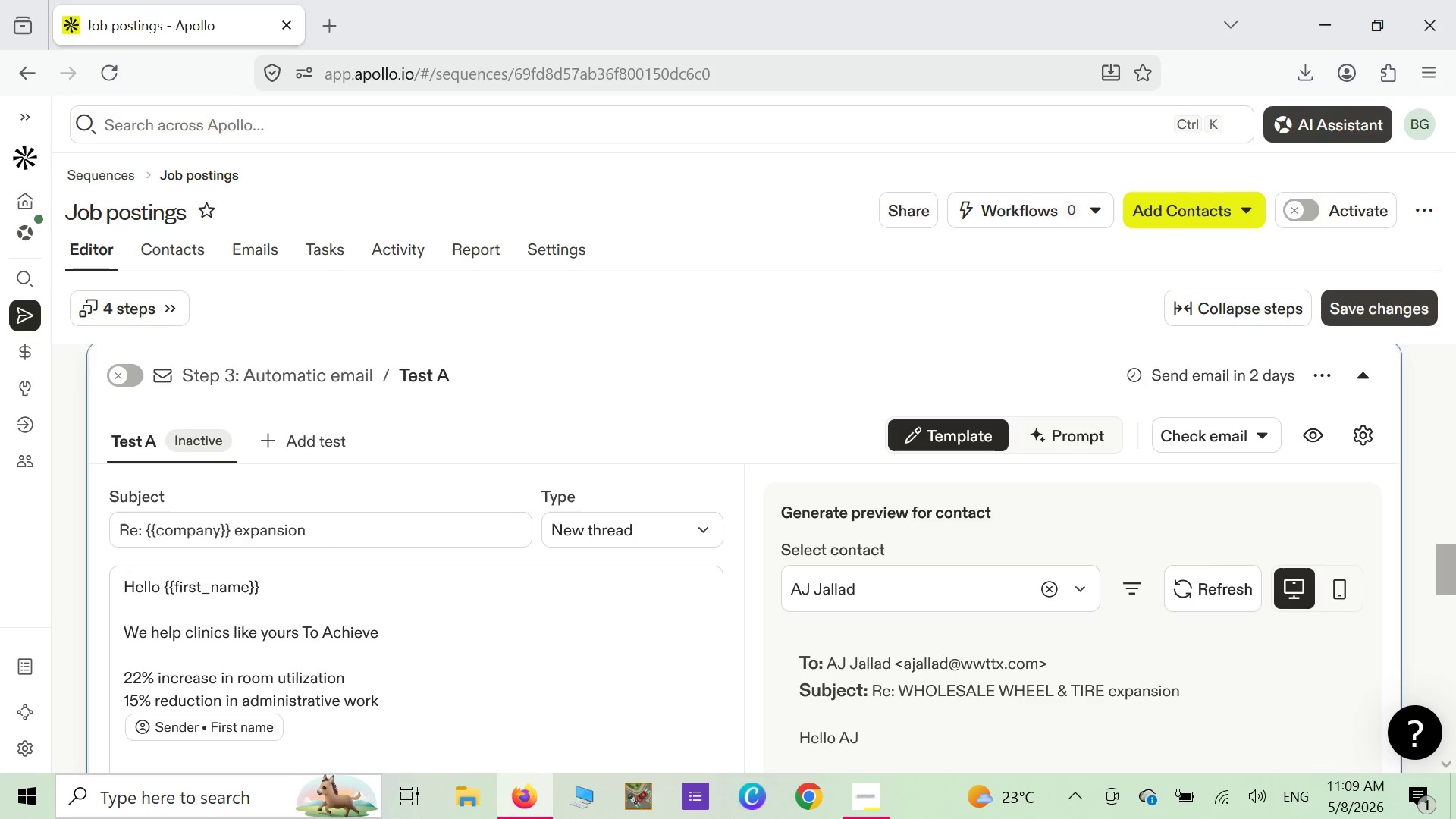 
key(Enter)
 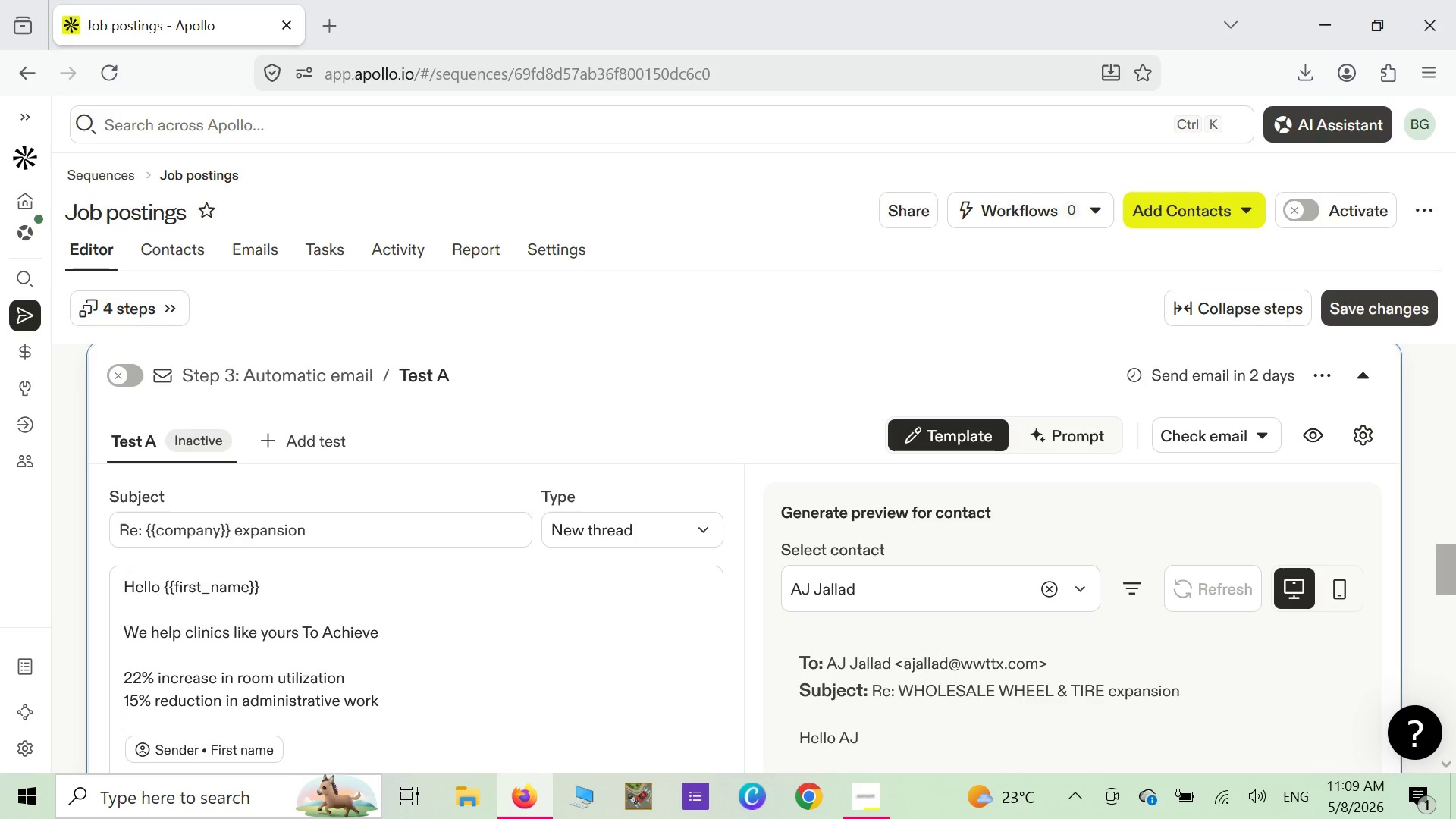 
wait(7.39)
 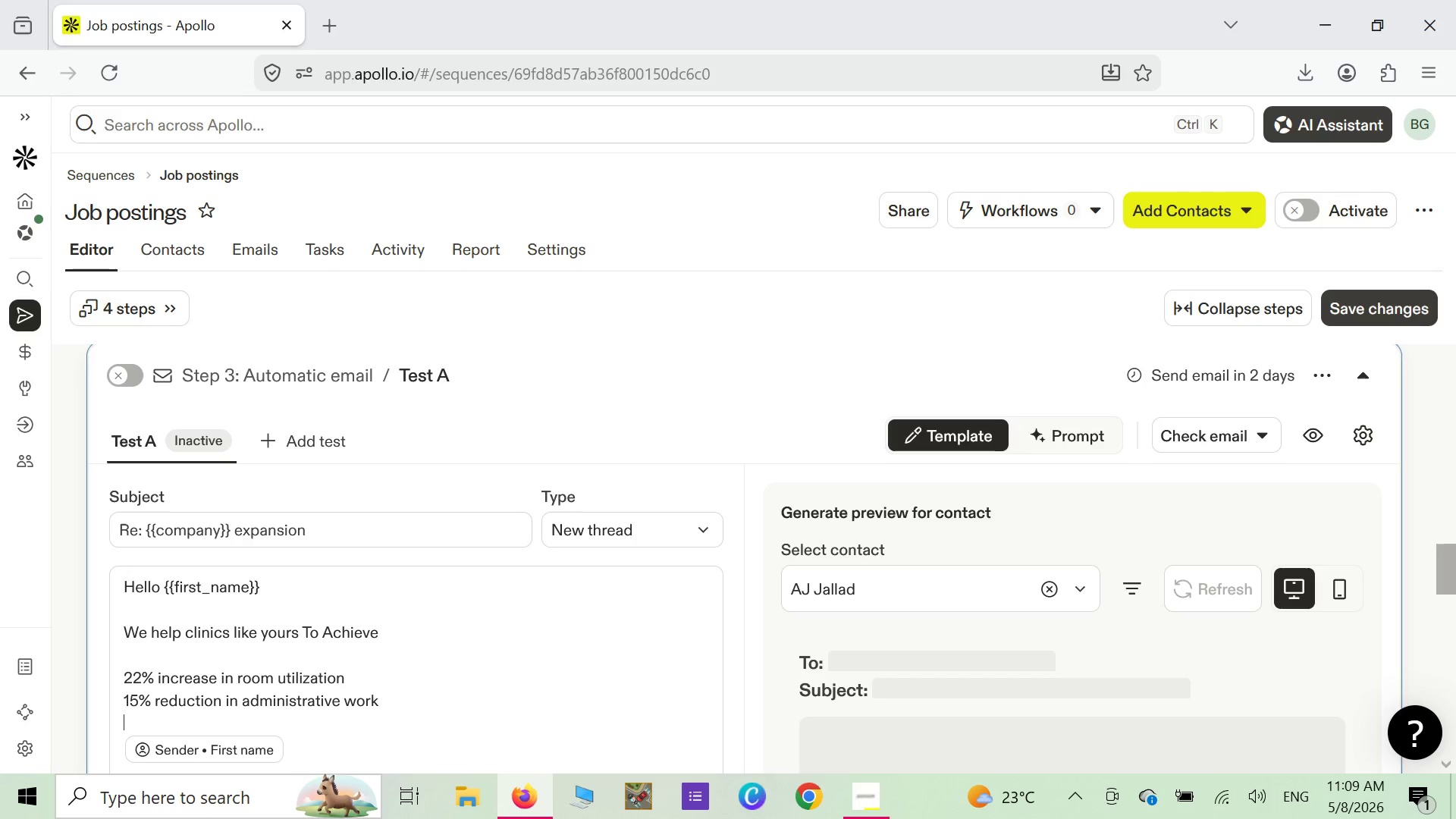 
type(ROT in 6 months)
 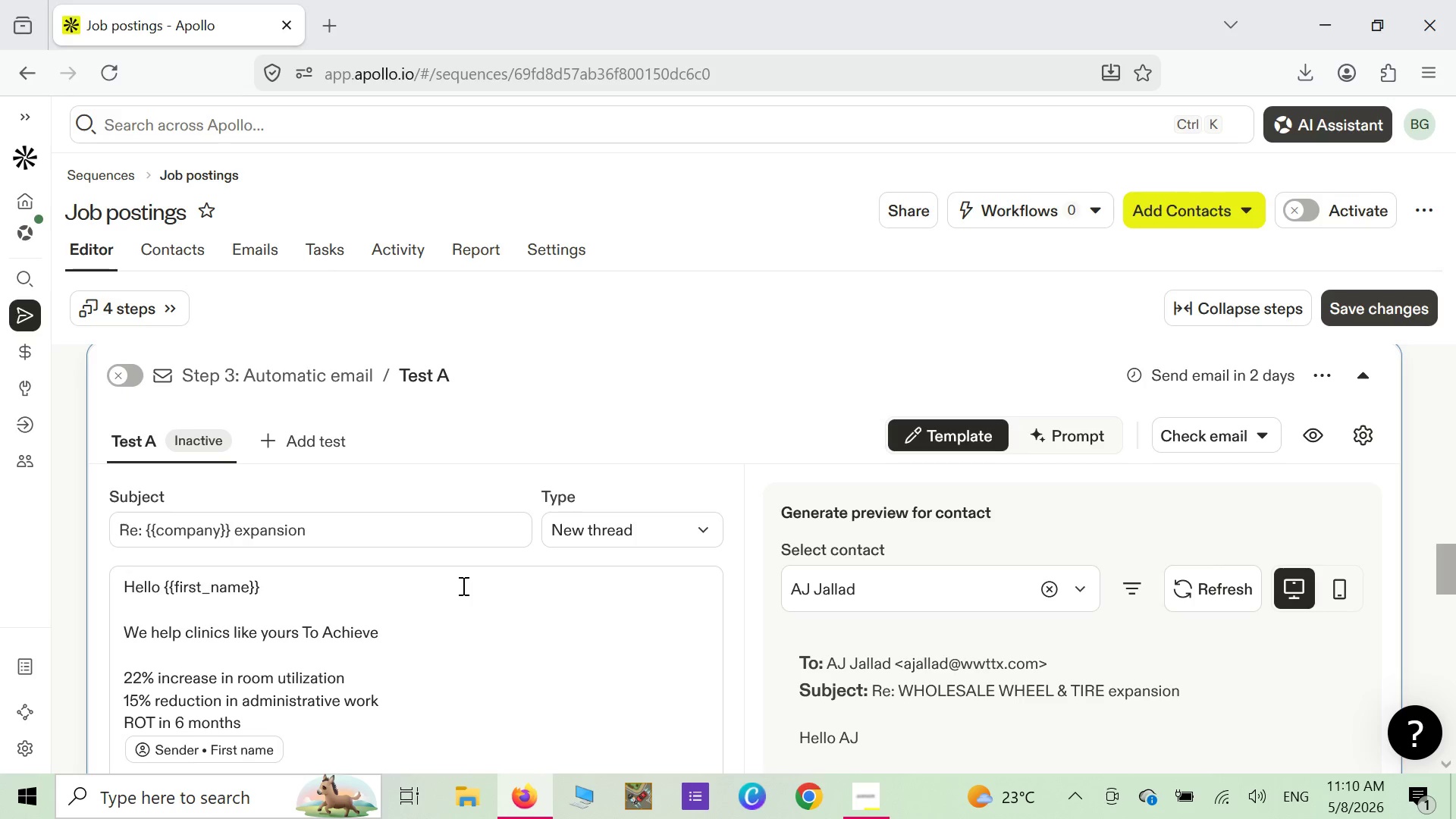 
scroll: coordinate [462, 585], scroll_direction: down, amount: 1.0
 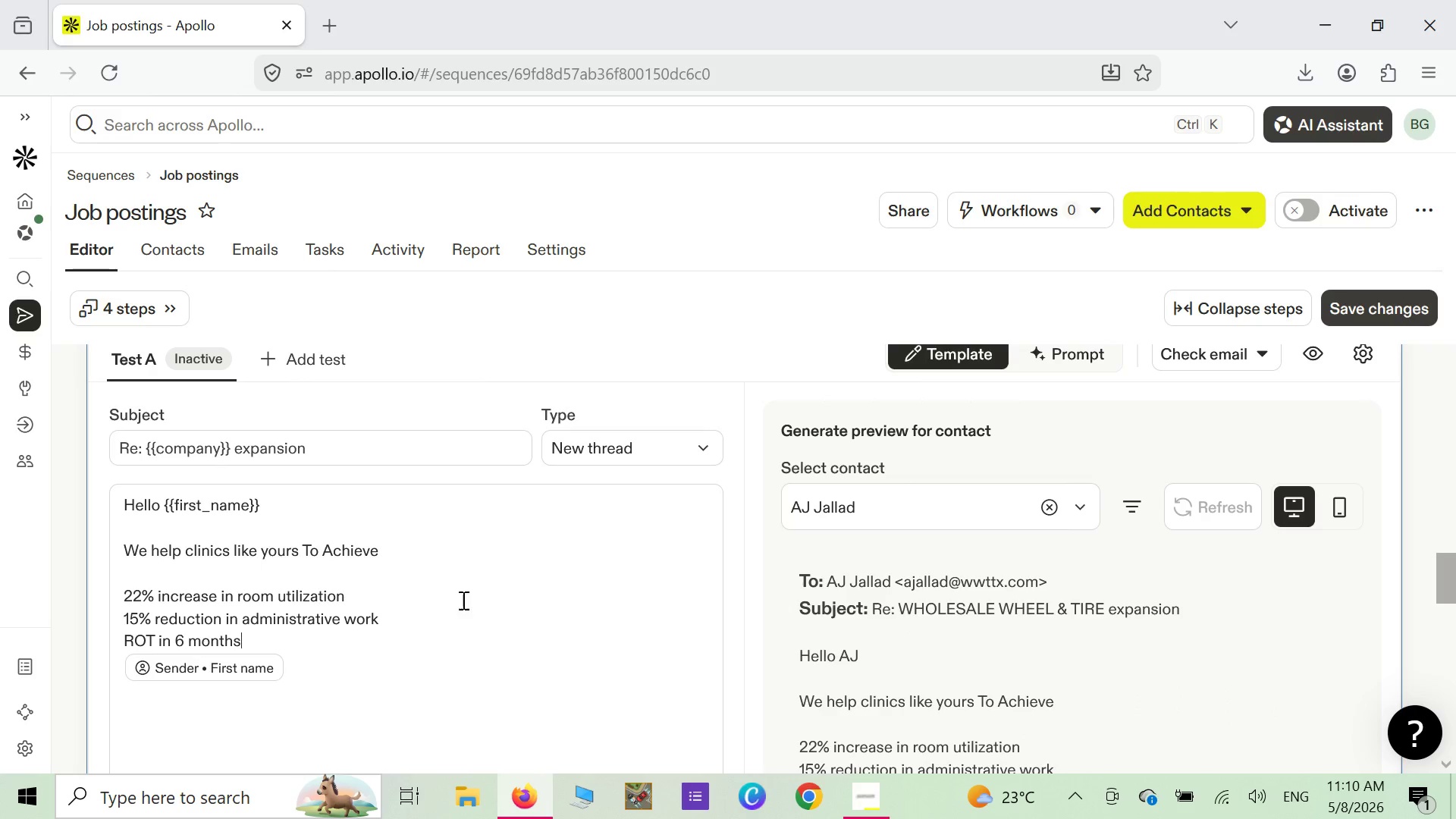 
wait(8.23)
 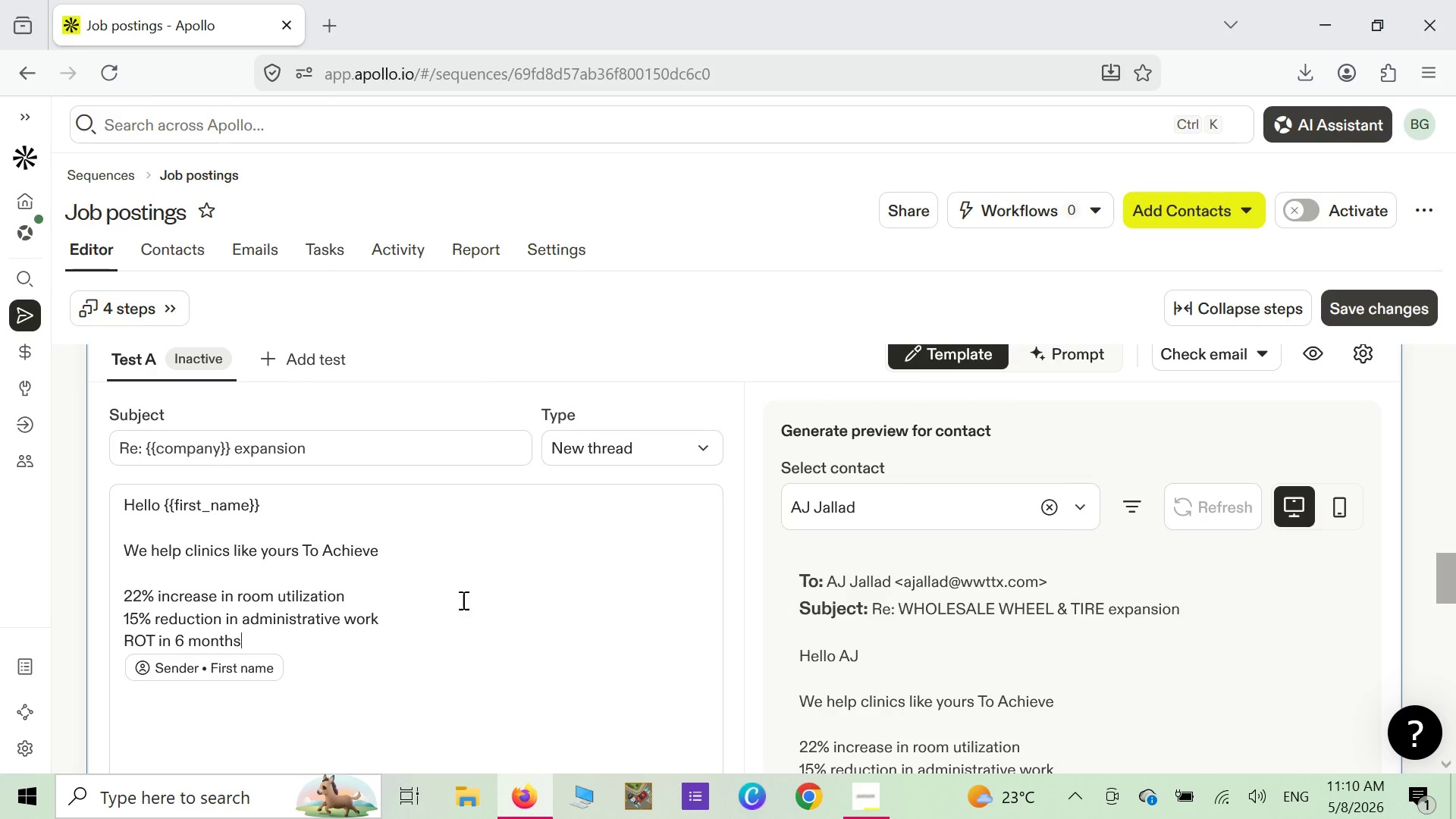 
key(Space)
 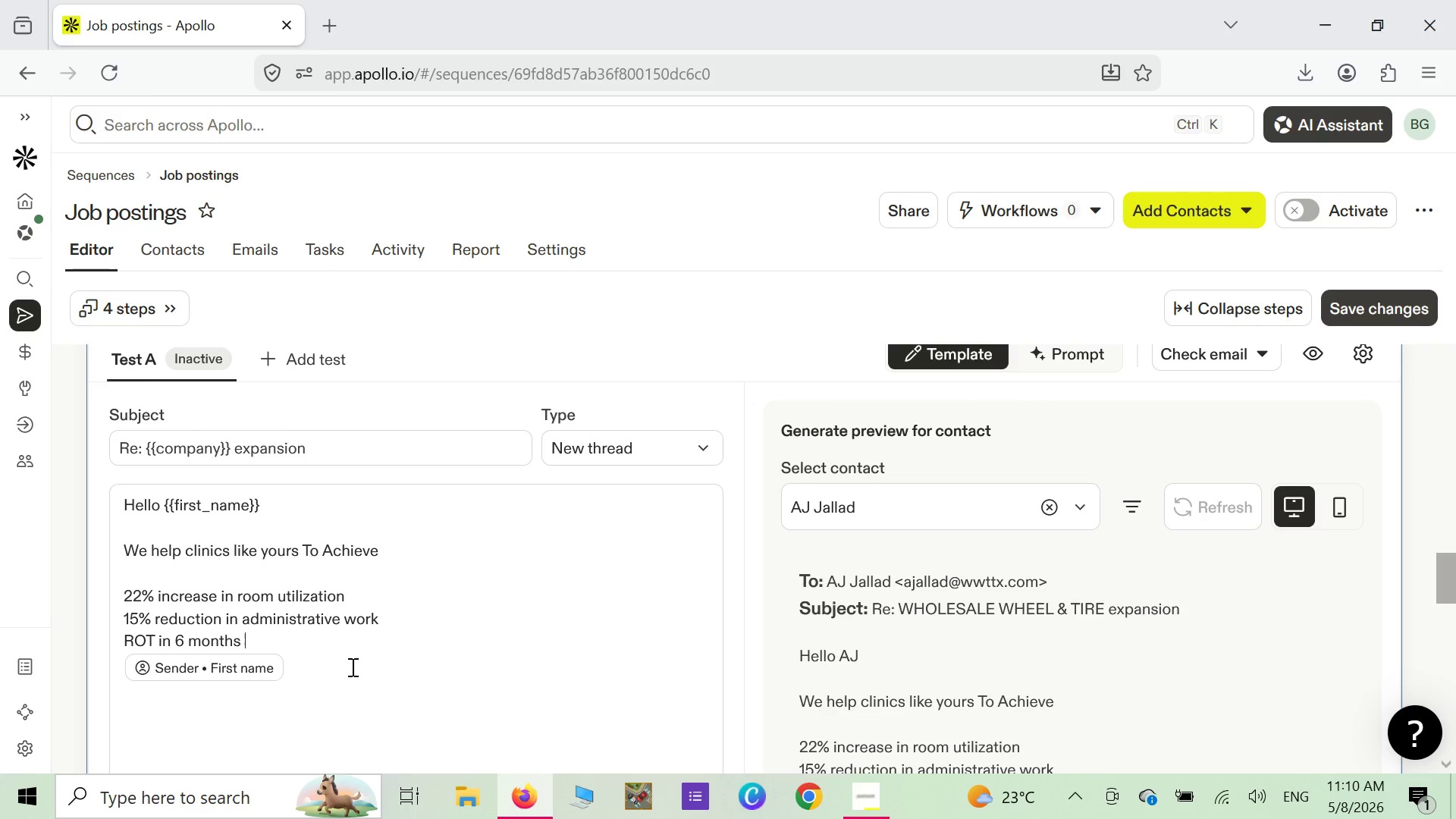 
wait(6.53)
 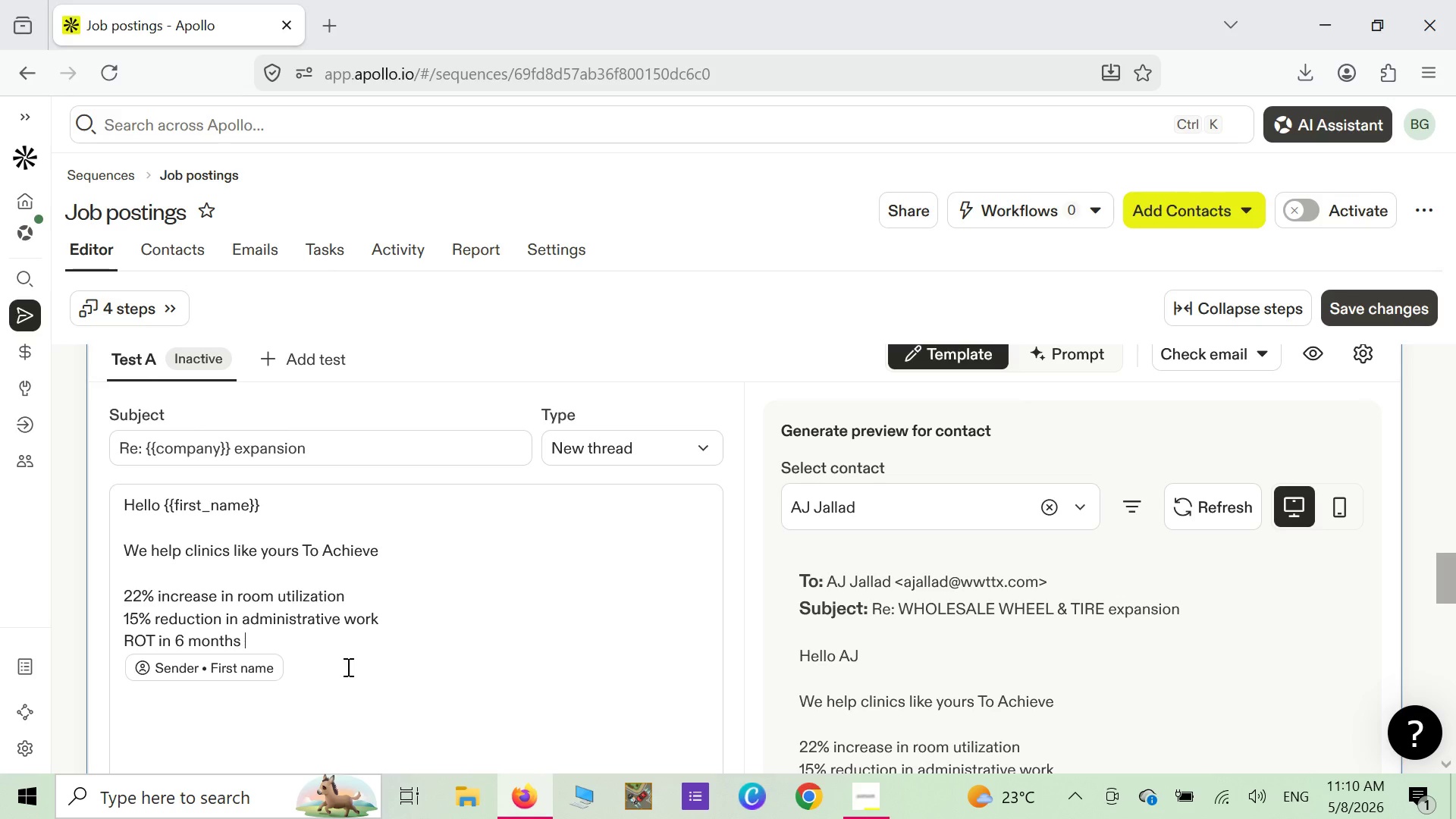 
right_click([282, 642])
 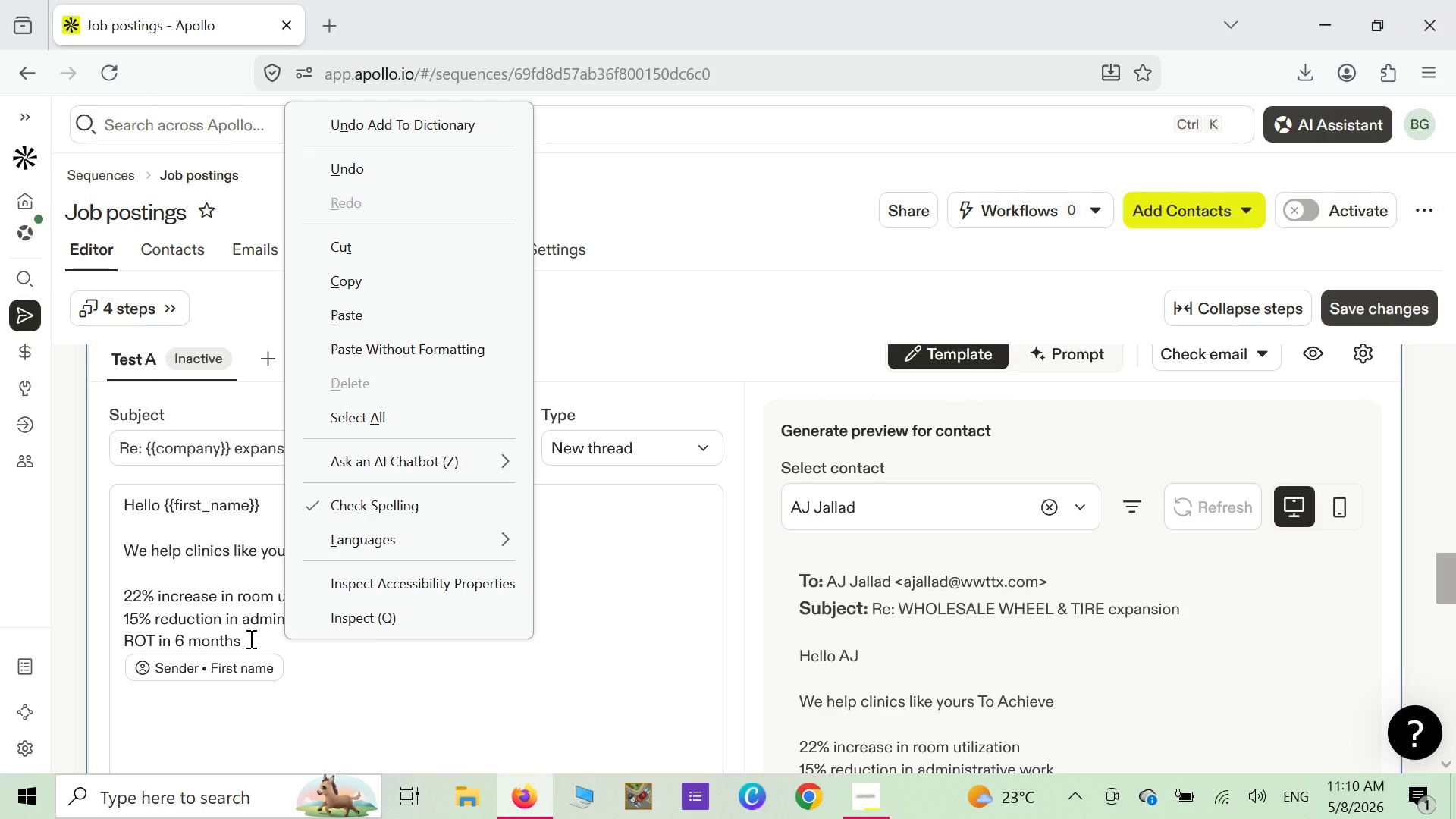 
left_click([261, 646])
 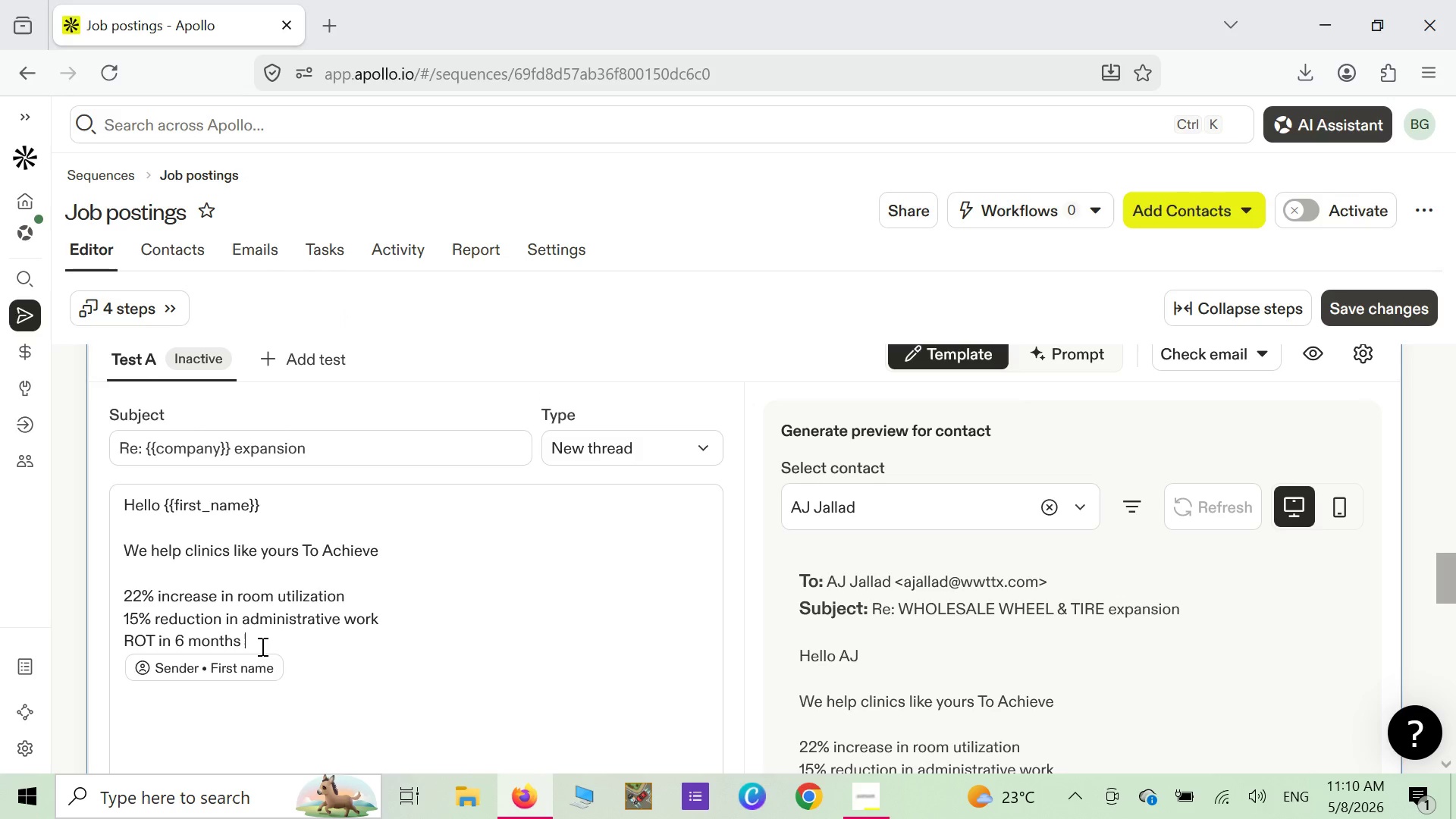 
left_click([261, 646])
 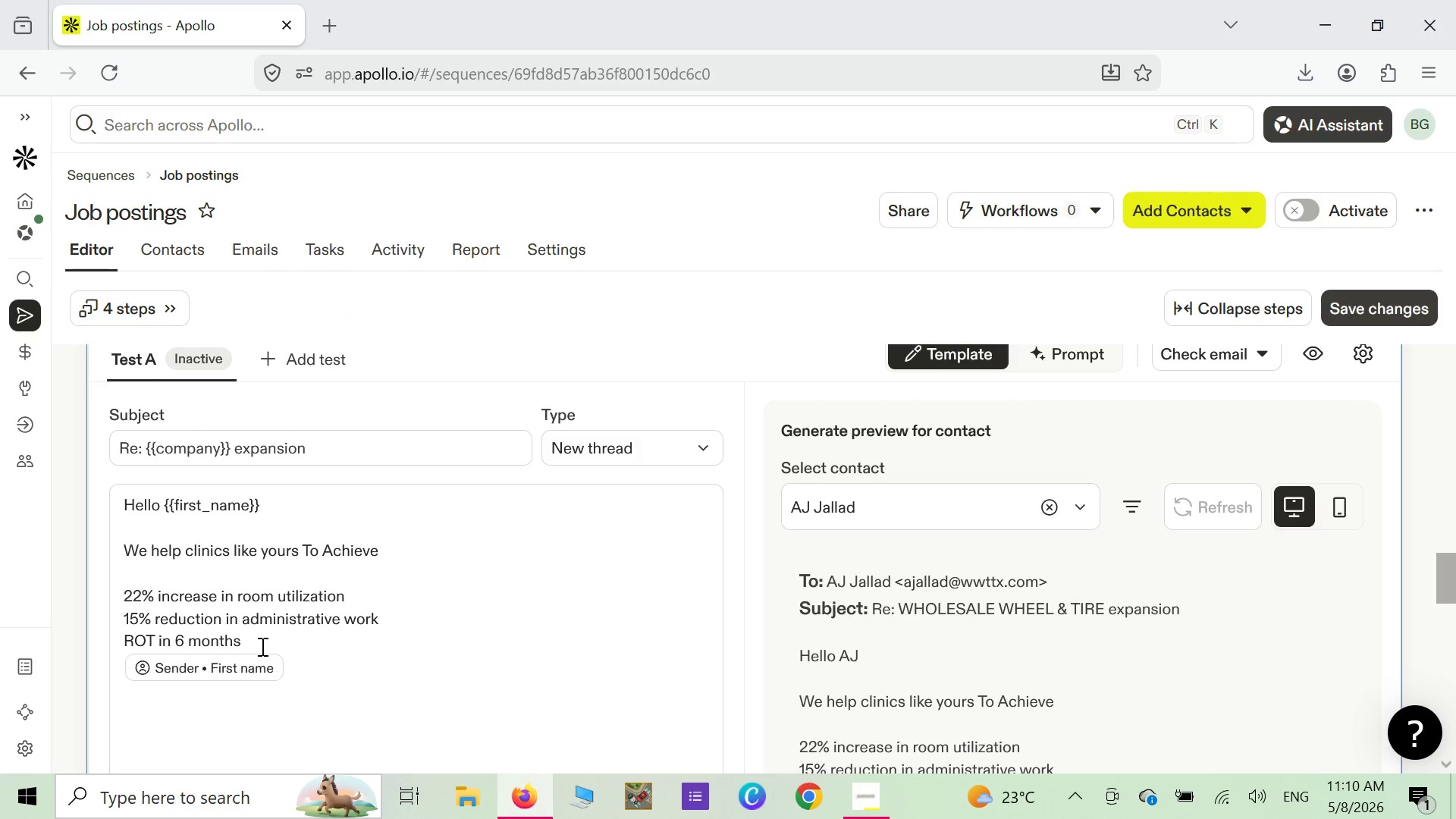 
key(Enter)
 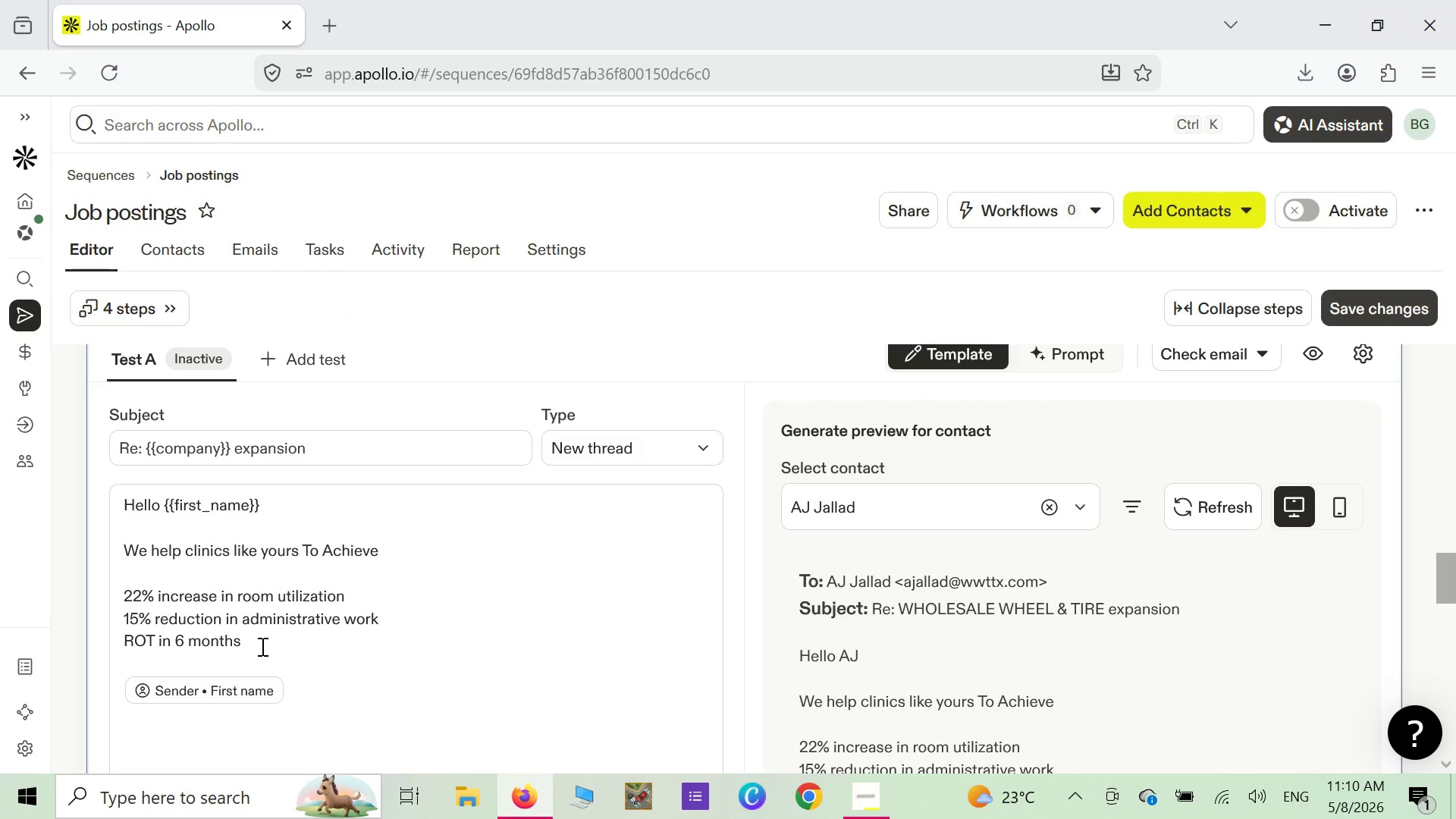 
key(Enter)
 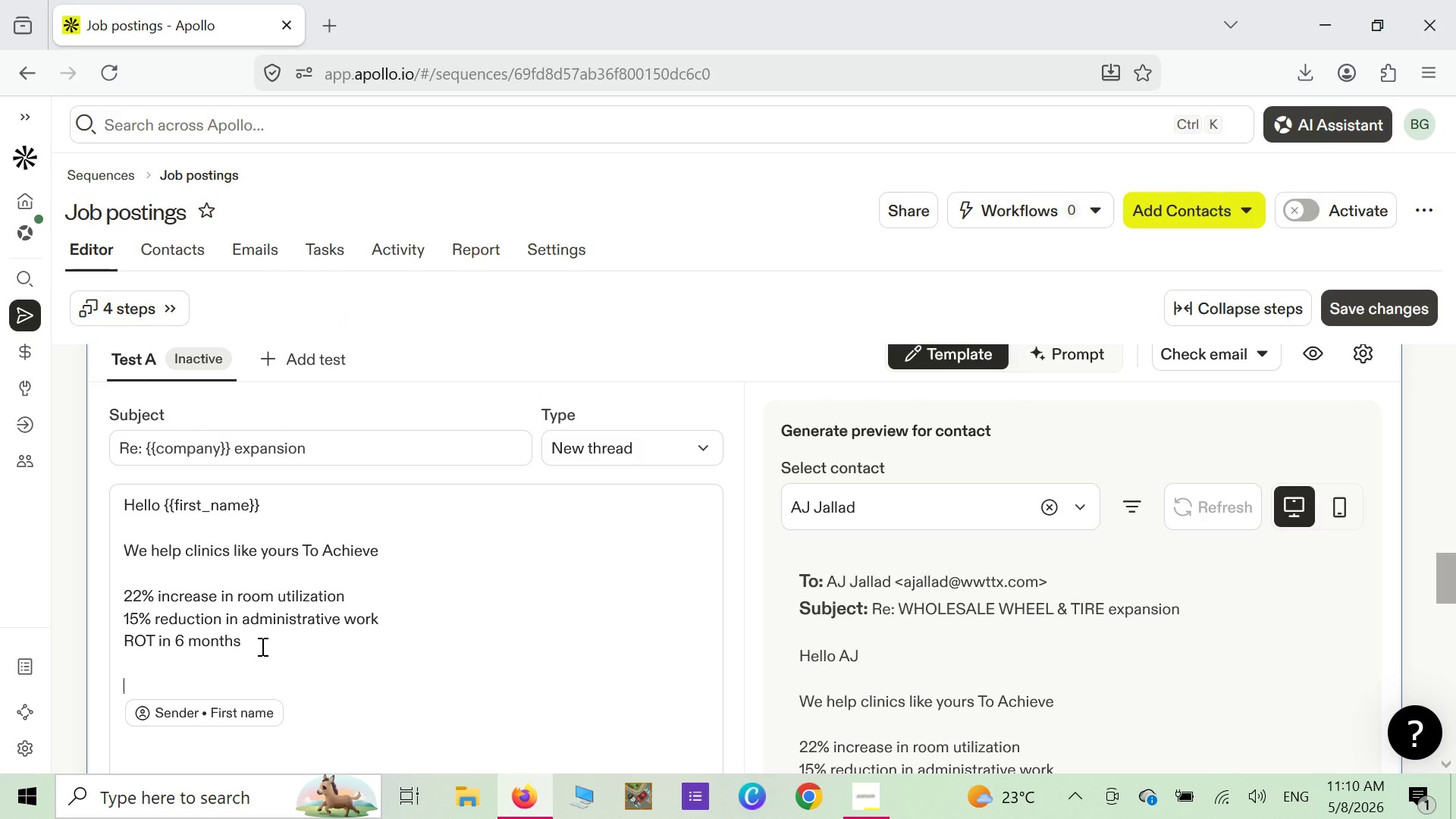 
wait(8.42)
 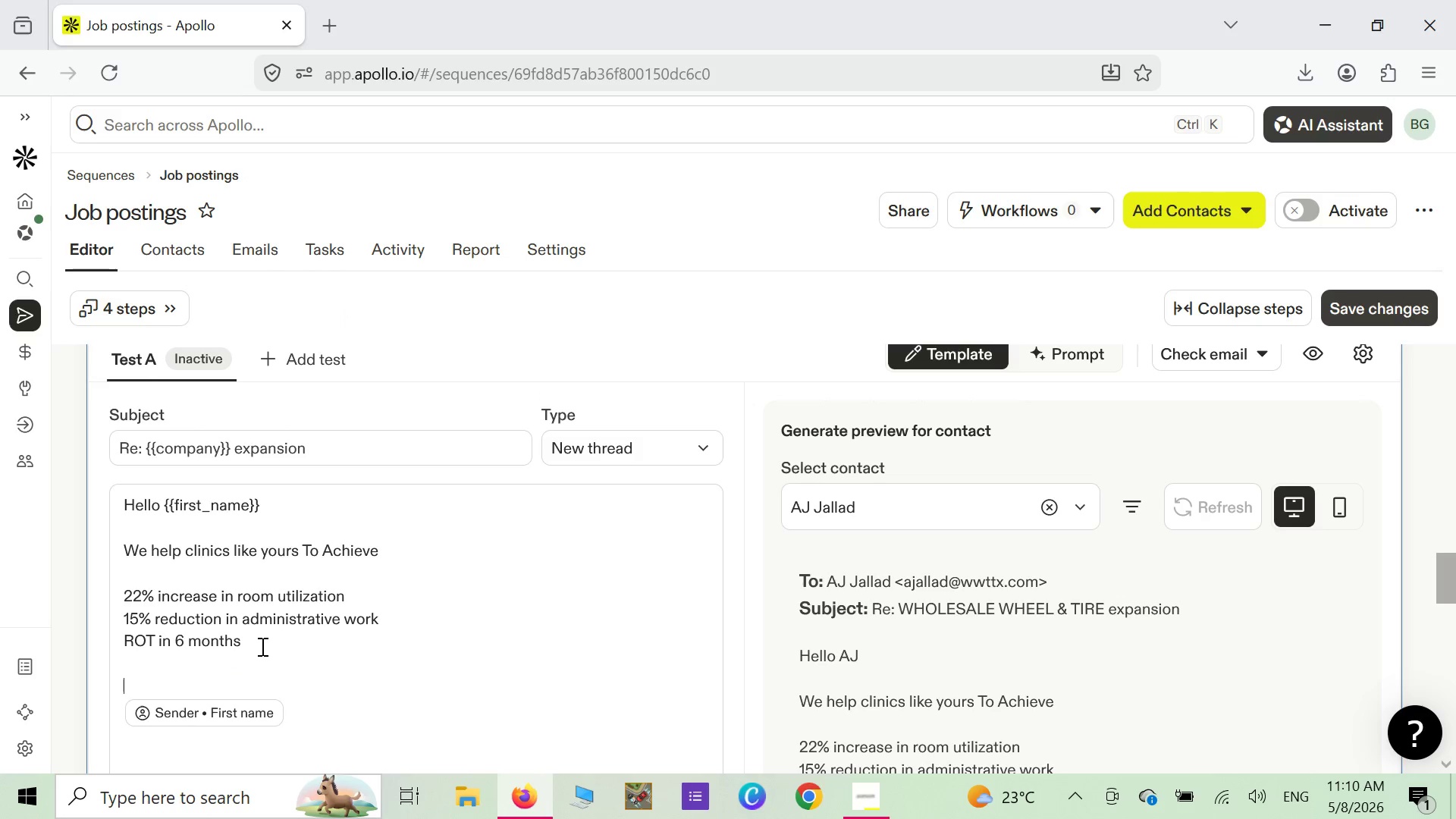 
type(10 minutes to discuss )
key(Backspace)
type(/)
key(Backspace)
type(? )
 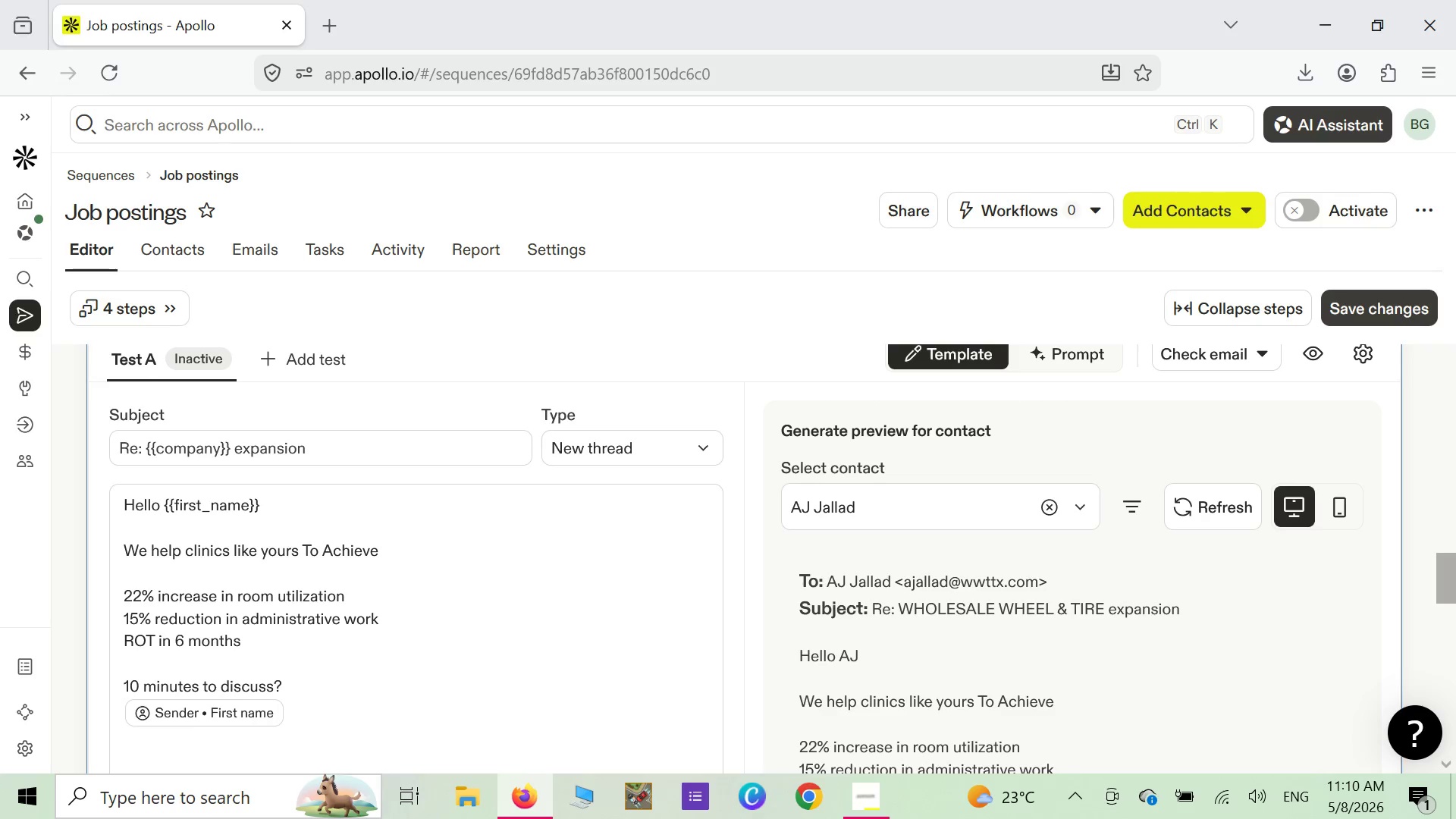 
key(Enter)
 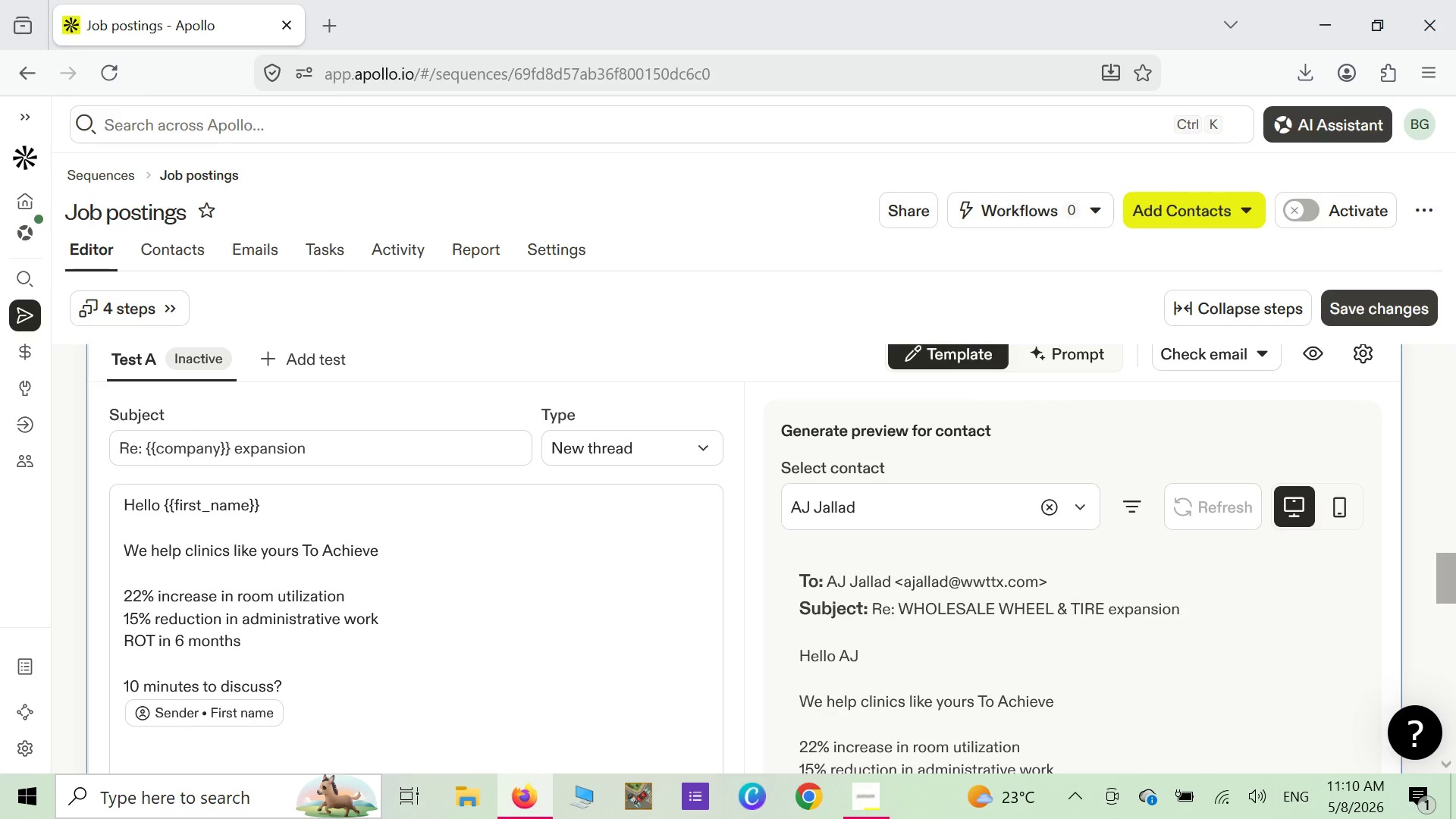 
key(Enter)
 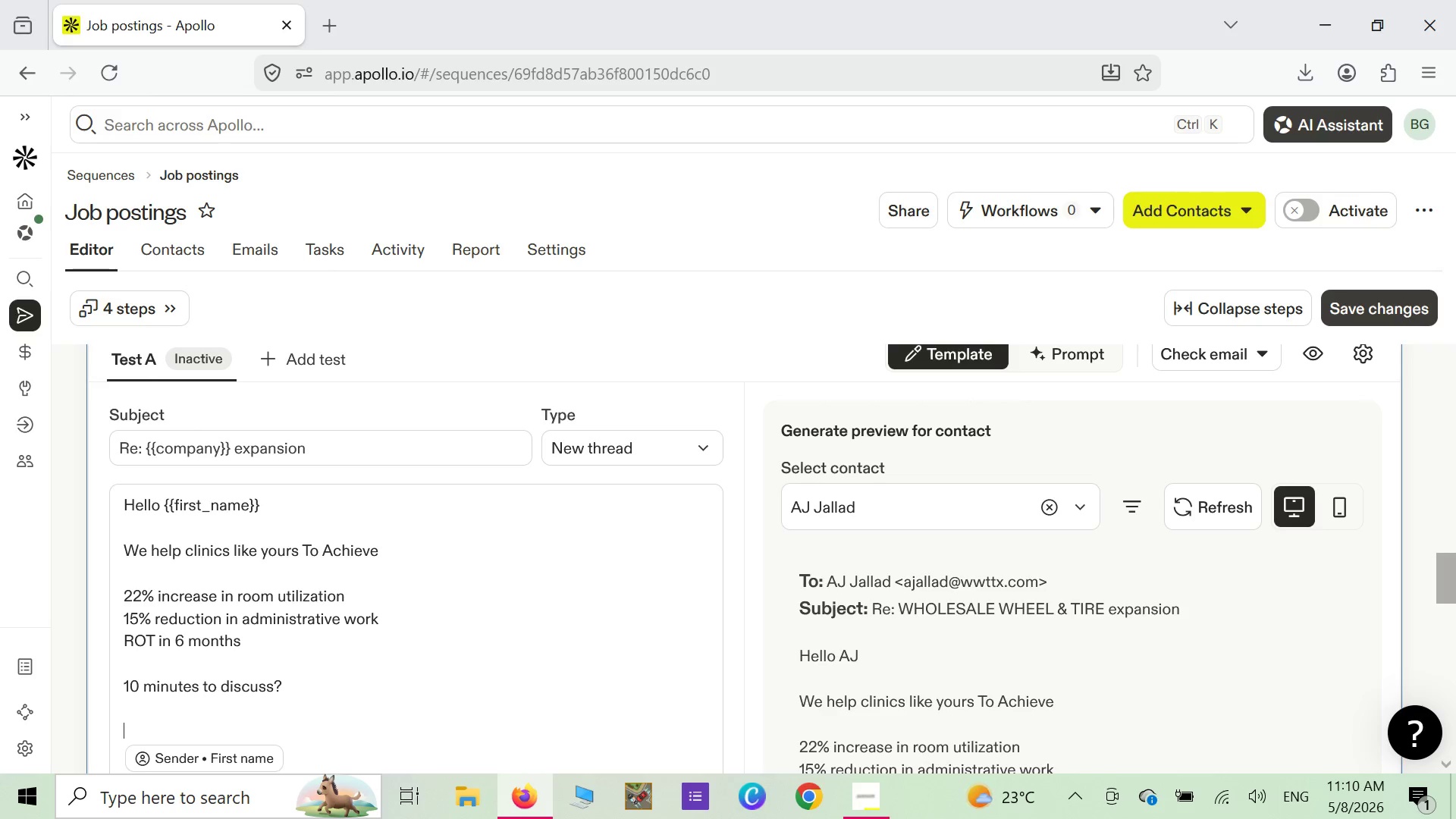 
type(All the )
key(Backspace)
type( best)
 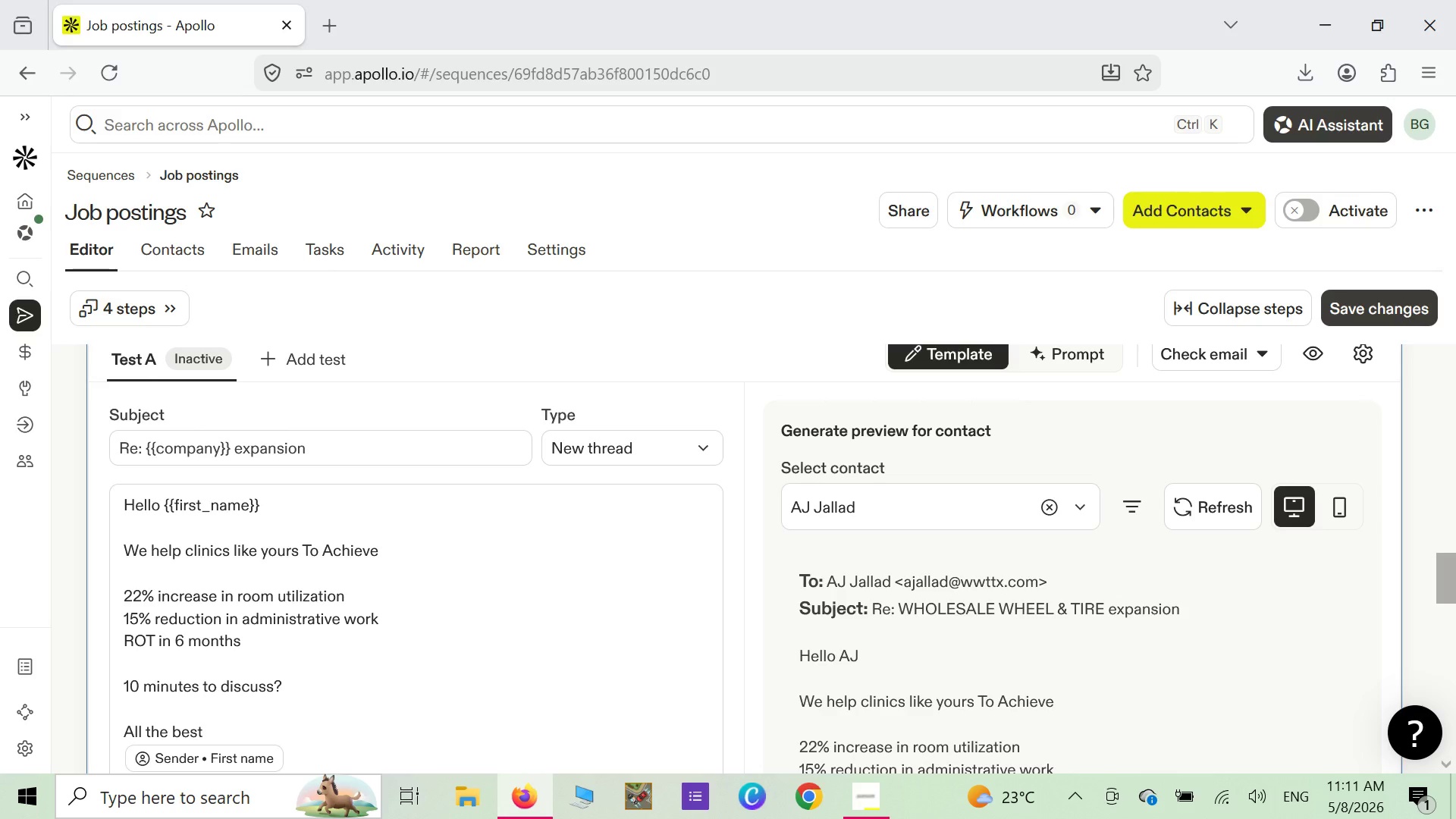 
scroll: coordinate [381, 579], scroll_direction: down, amount: 4.0
 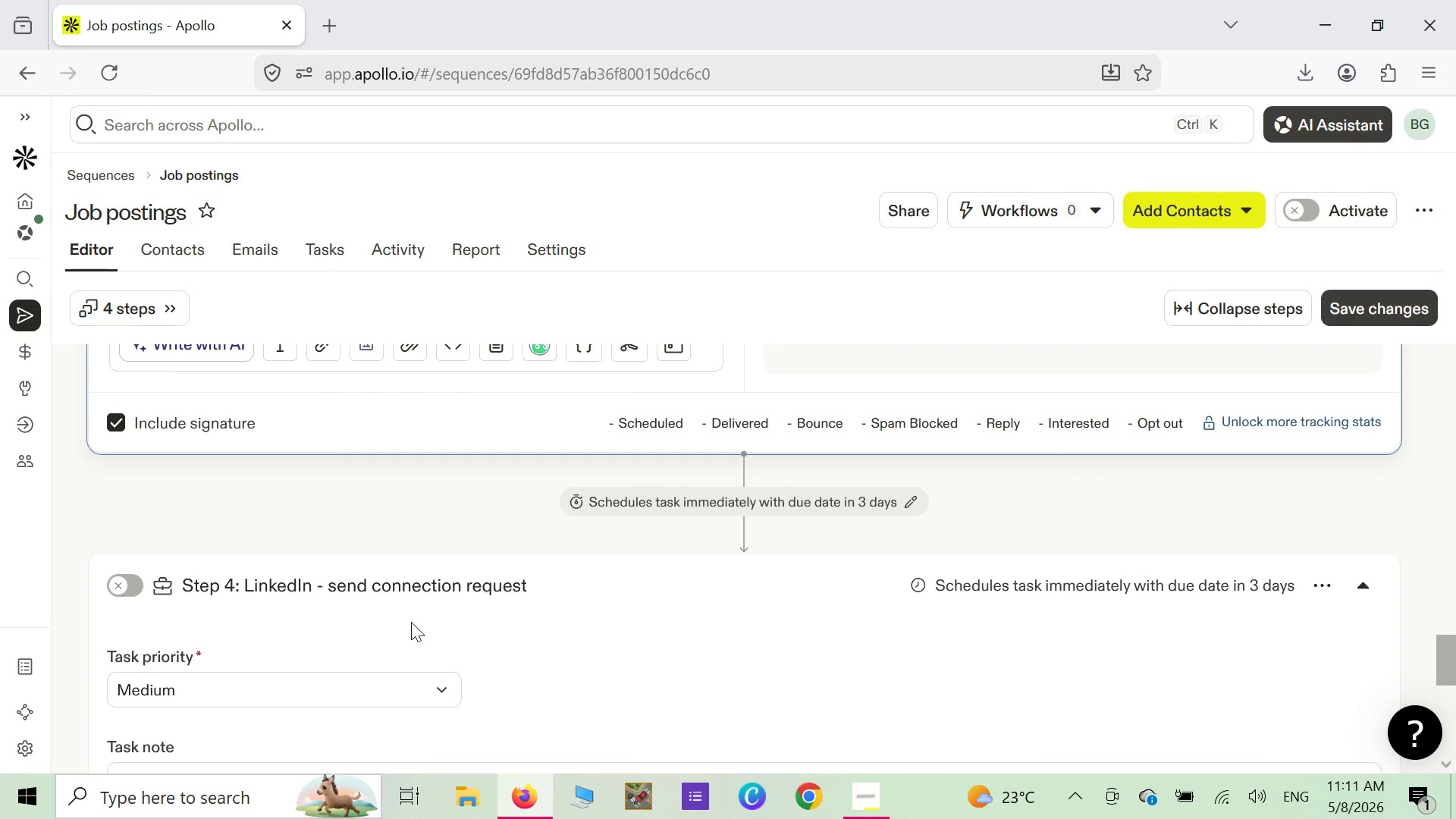 
wait(6.95)
 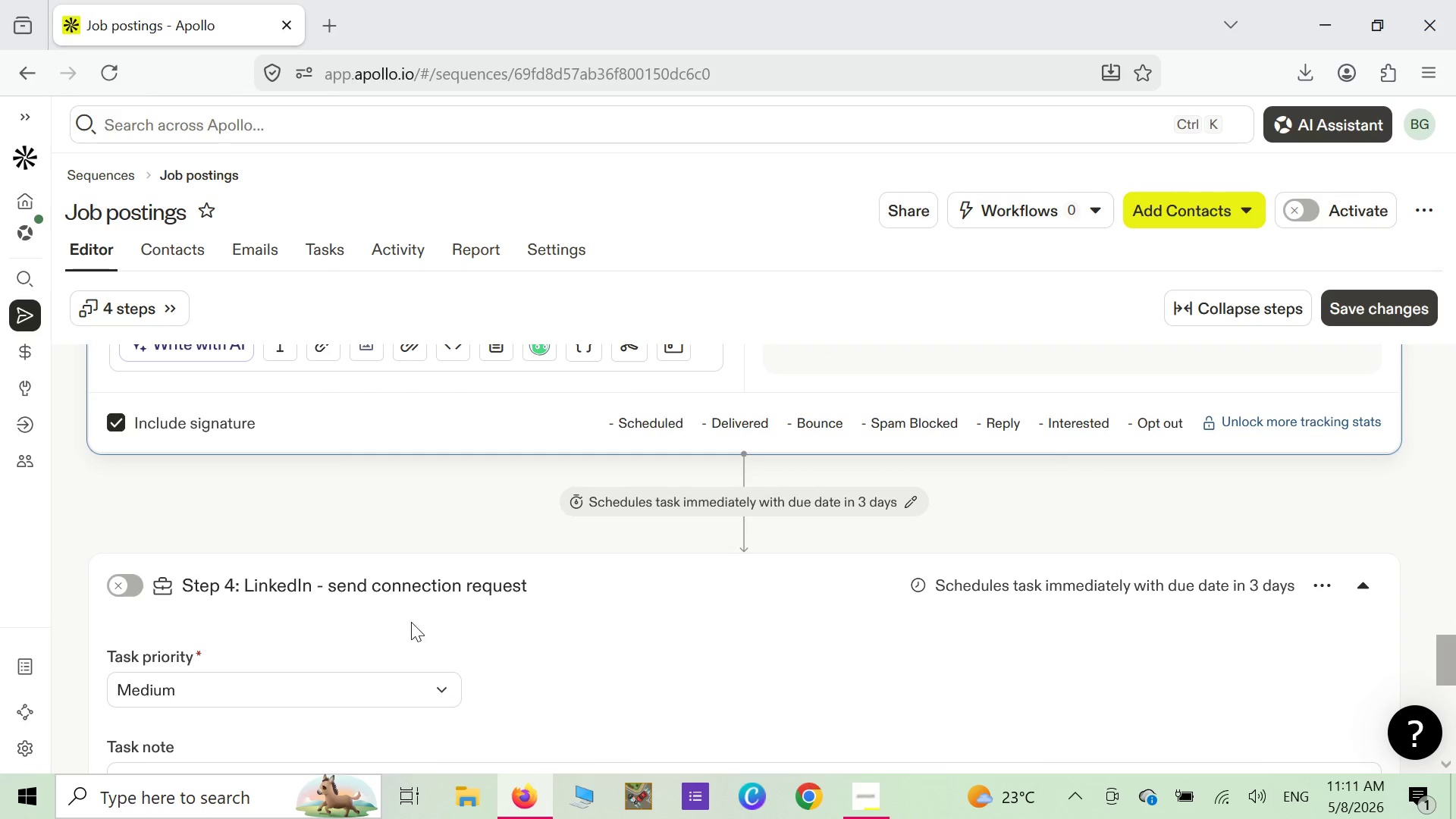 
left_click([1356, 588])
 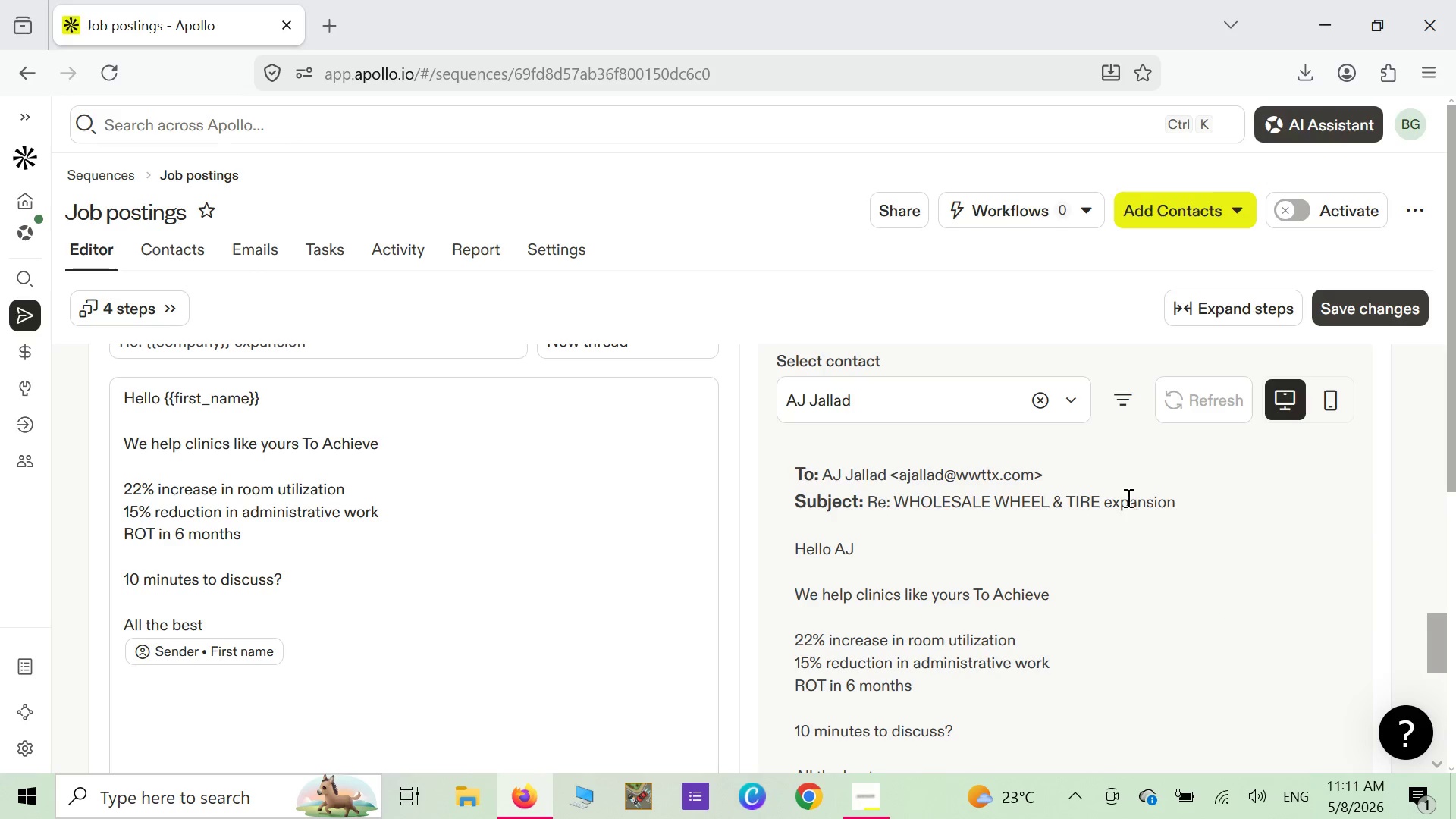 
wait(6.03)
 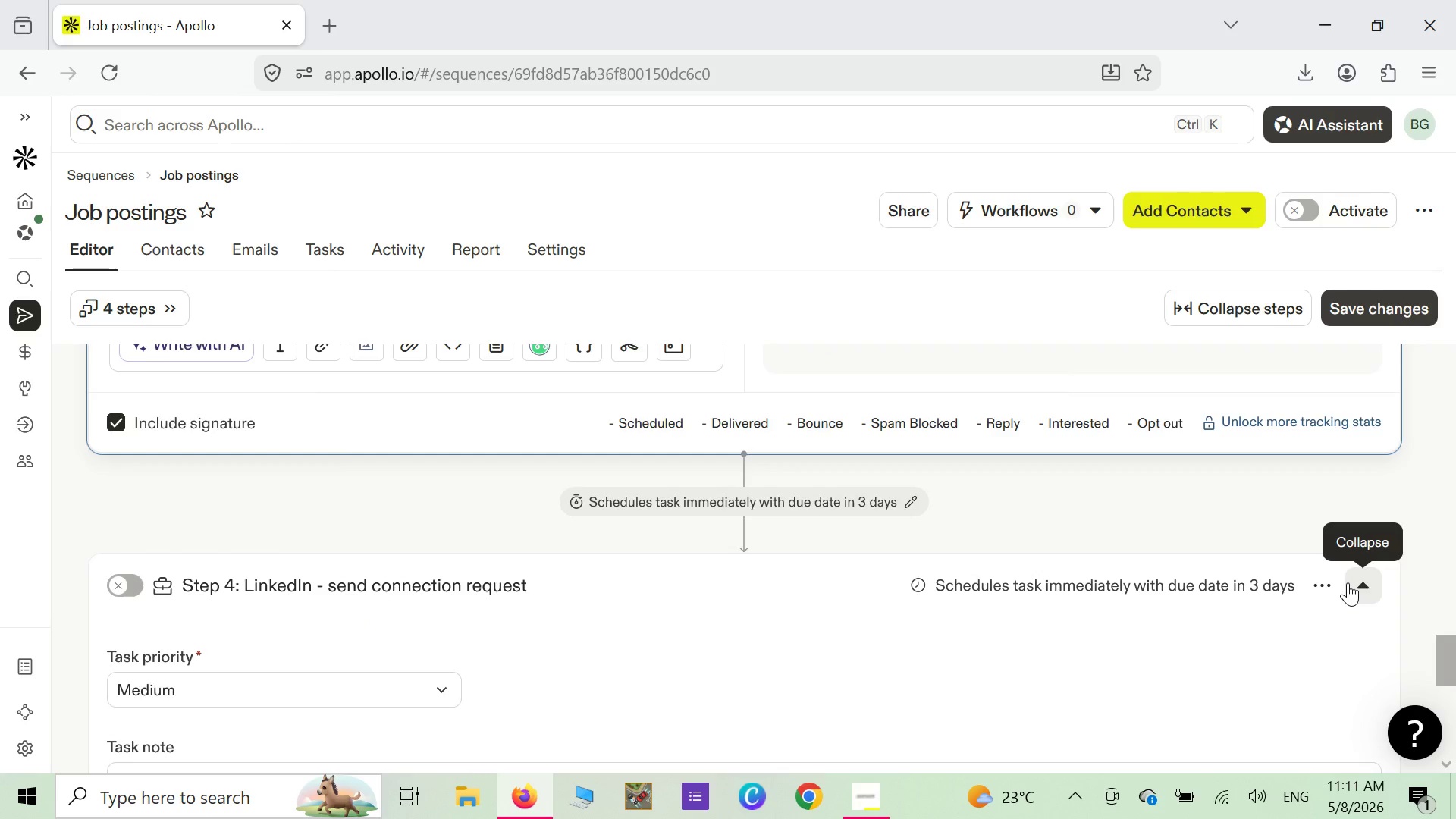 
scroll: coordinate [635, 485], scroll_direction: up, amount: 2.0
 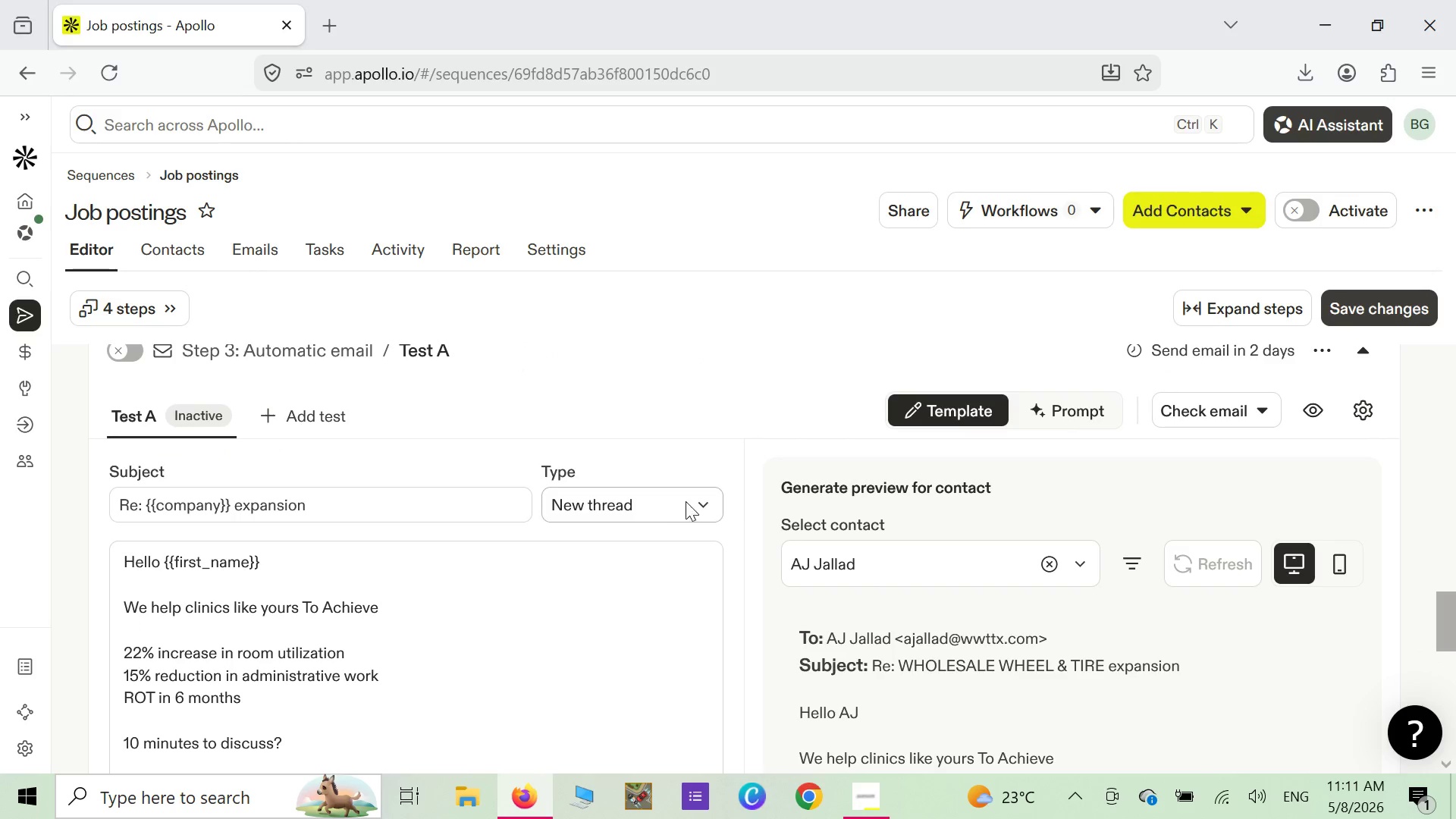 
scroll: coordinate [564, 566], scroll_direction: down, amount: 11.0
 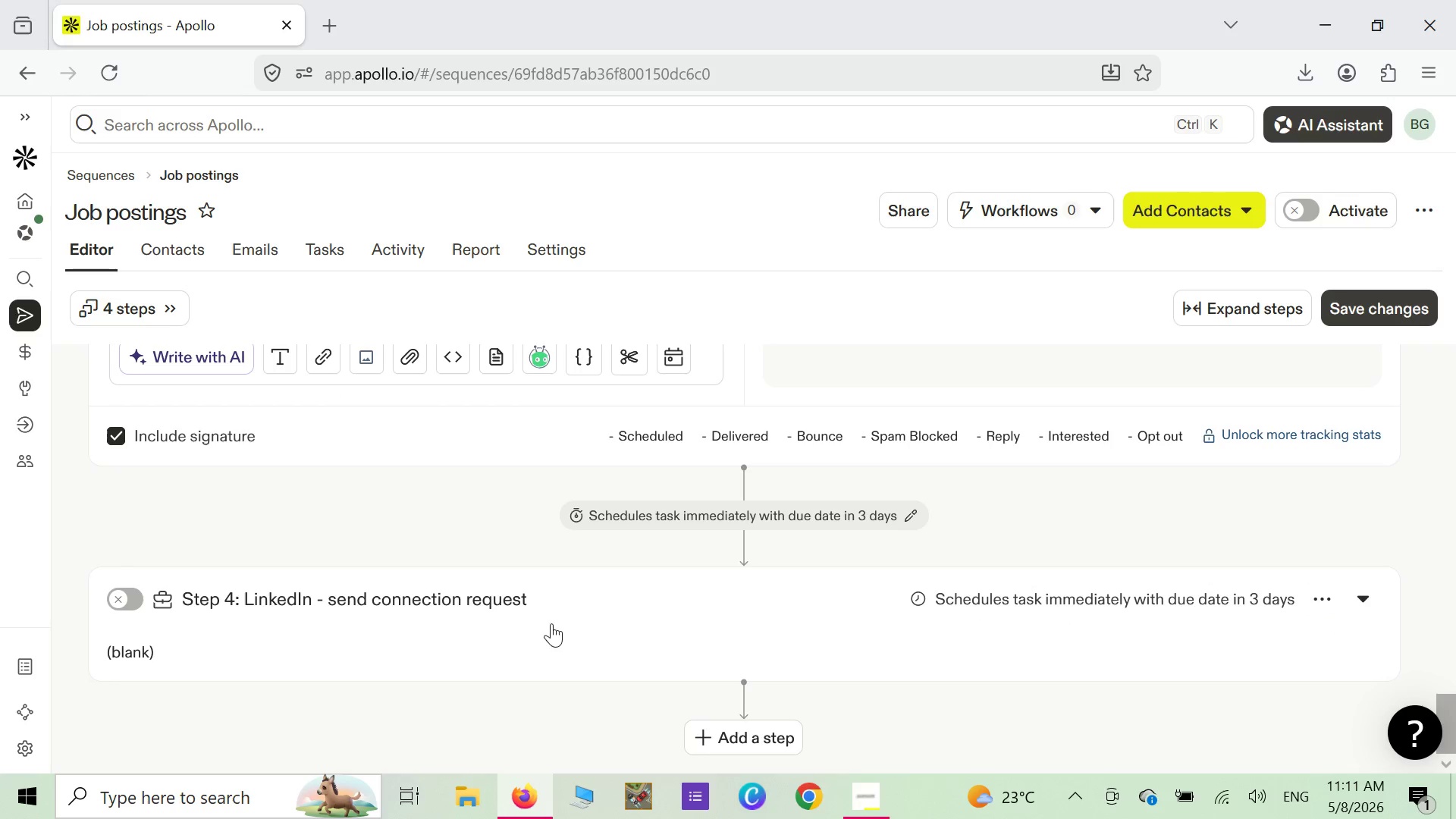 
wait(5.4)
 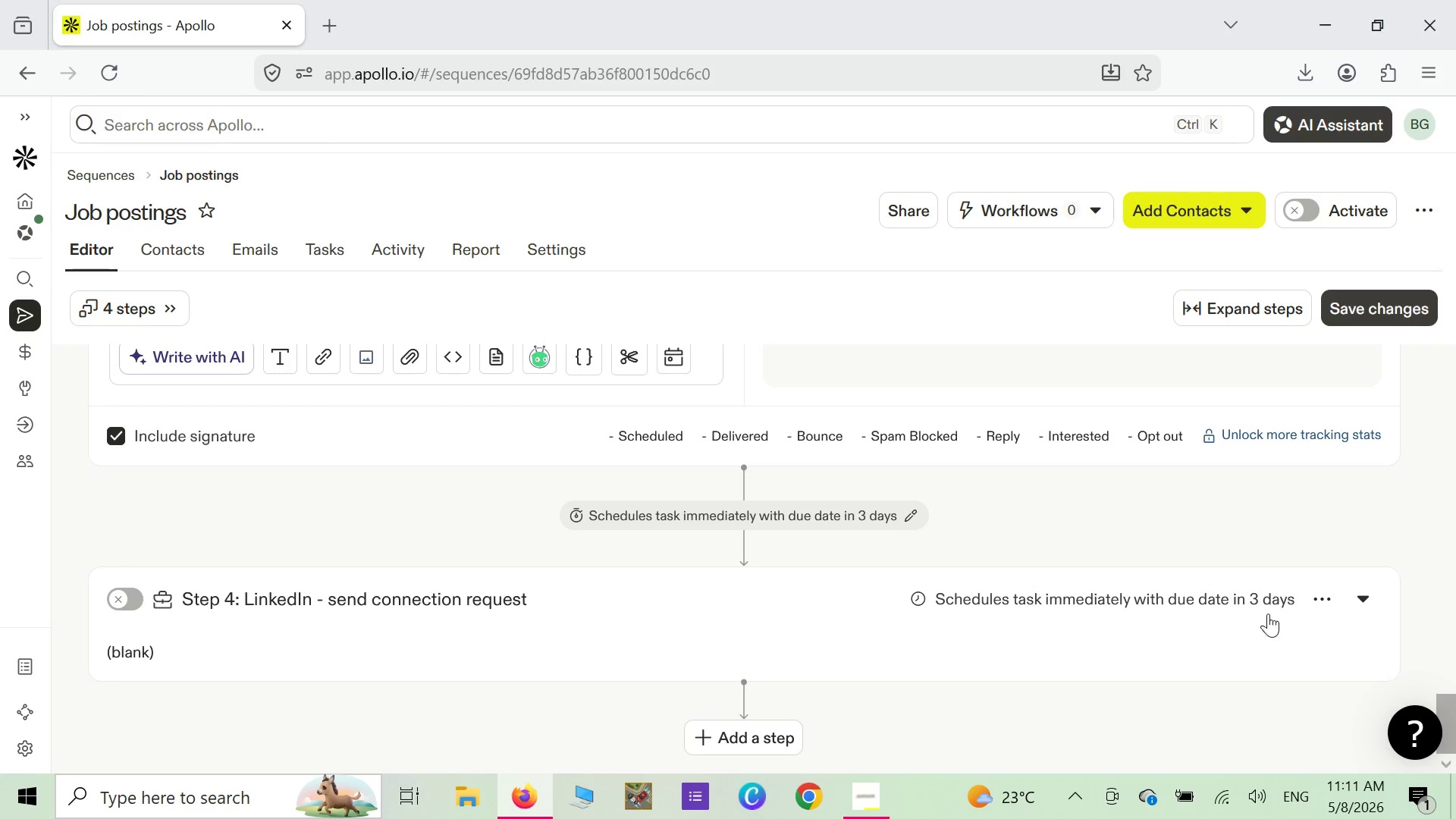 
left_click([1071, 598])
 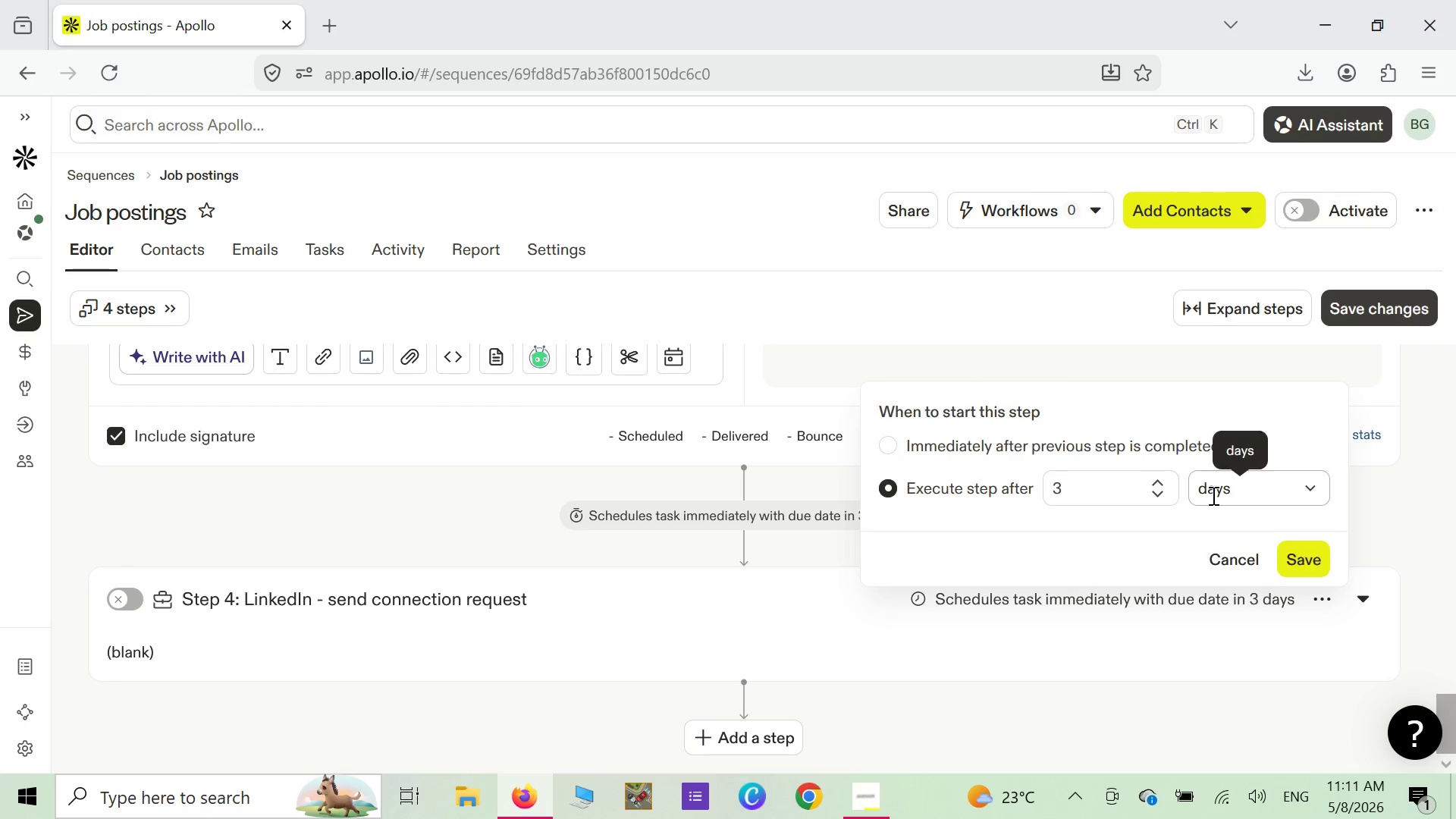 
left_click([1141, 659])
 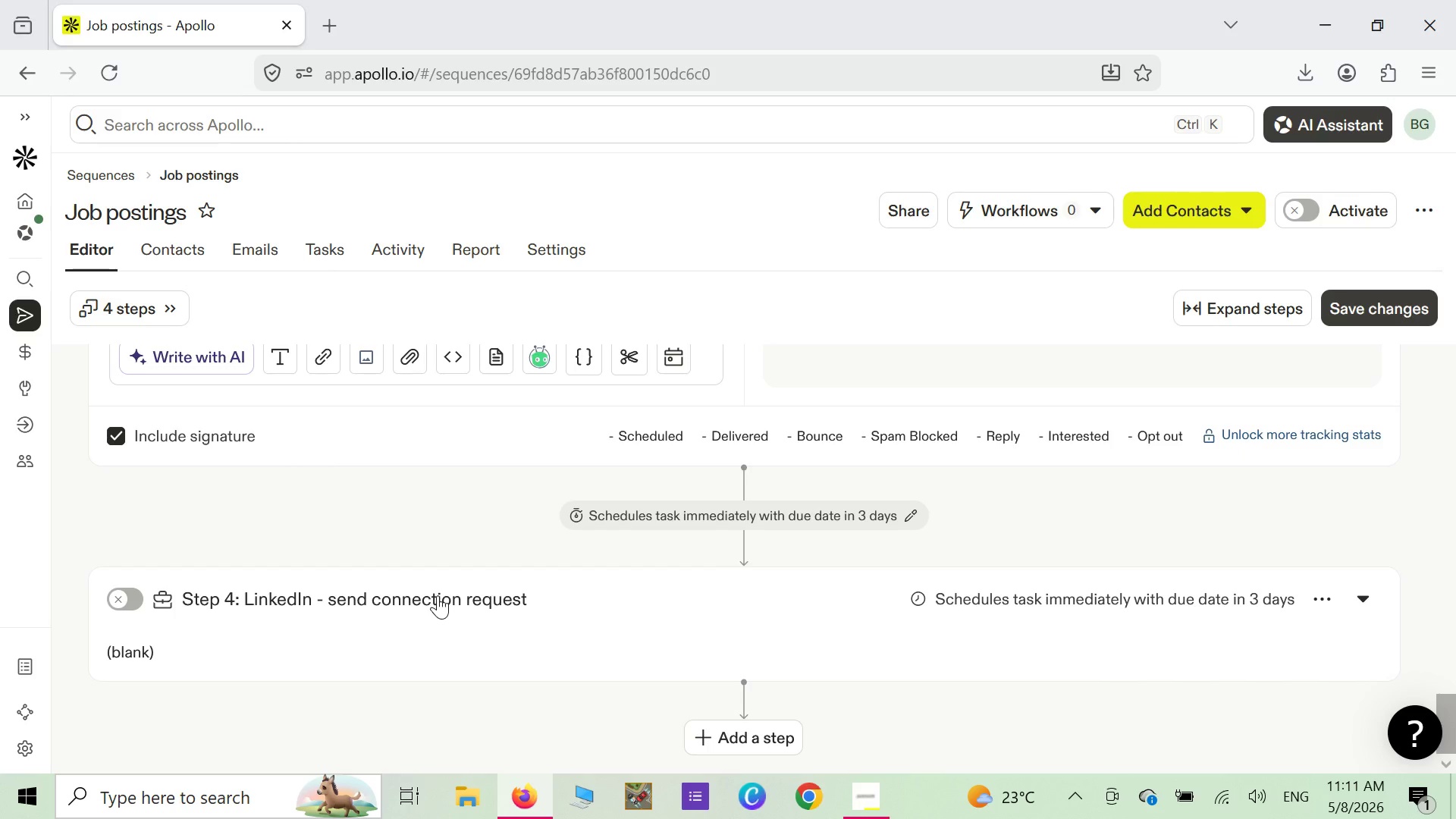 
left_click([438, 595])
 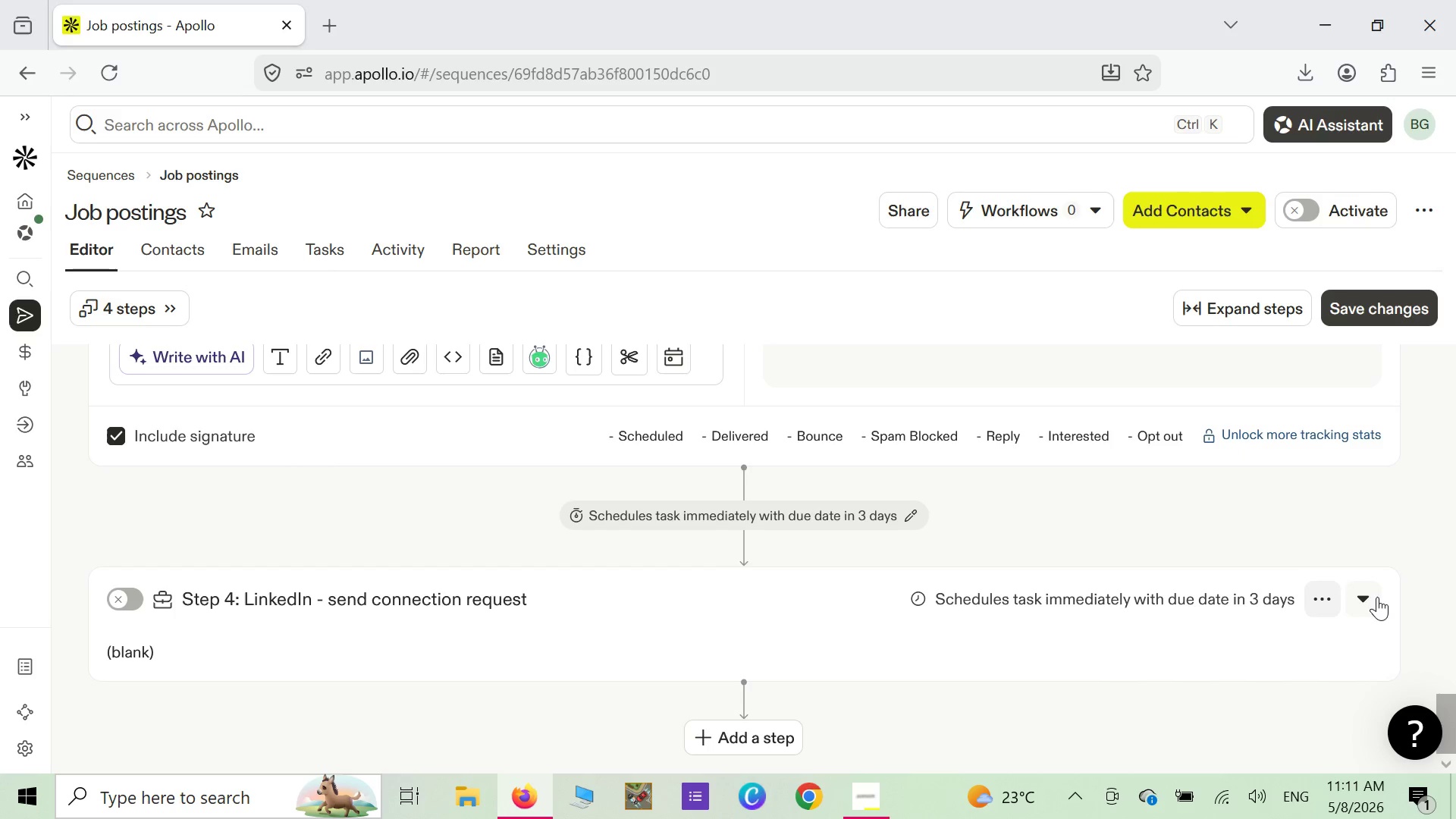 
left_click([1367, 595])
 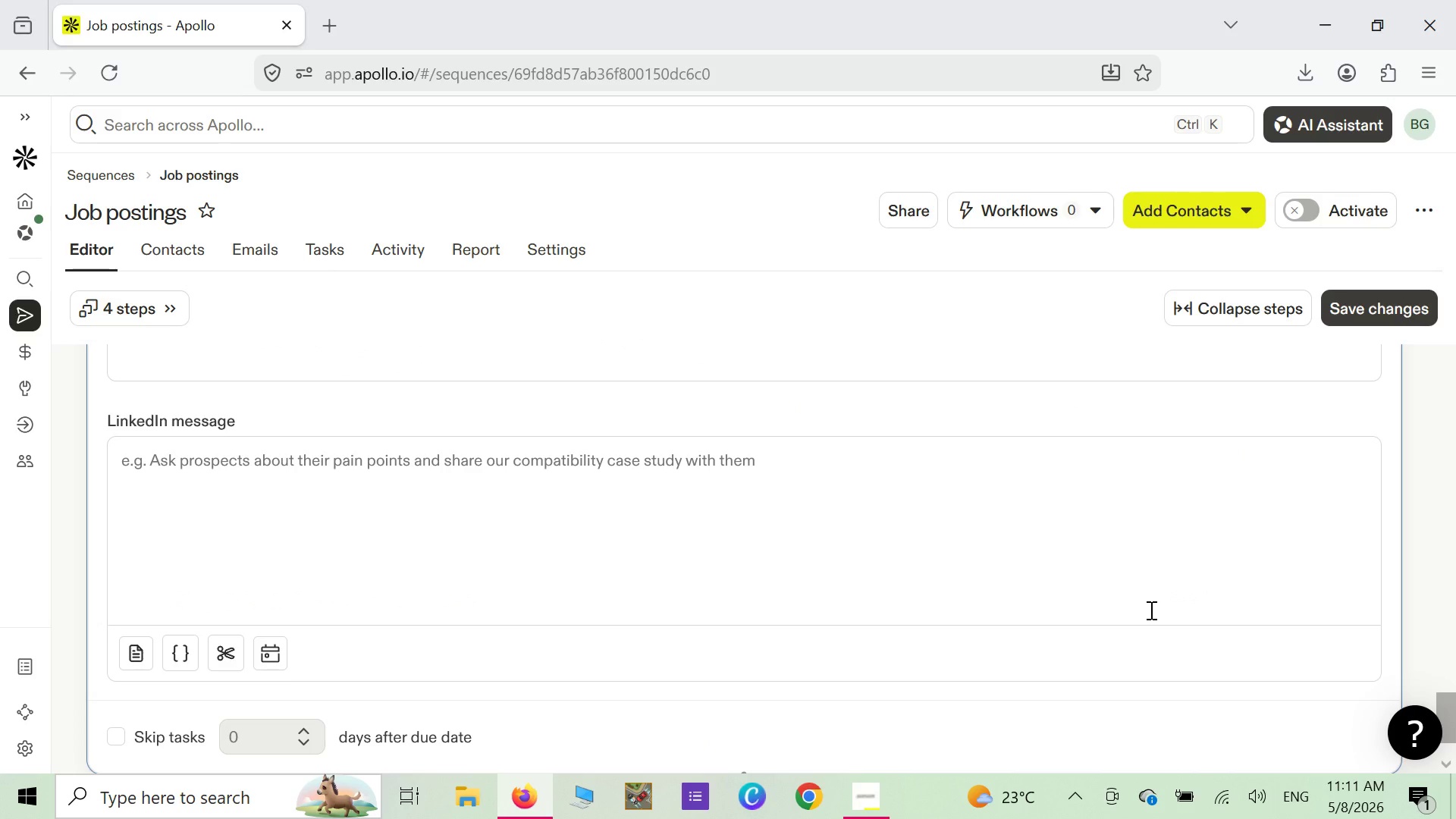 
scroll: coordinate [1150, 610], scroll_direction: up, amount: 2.0
 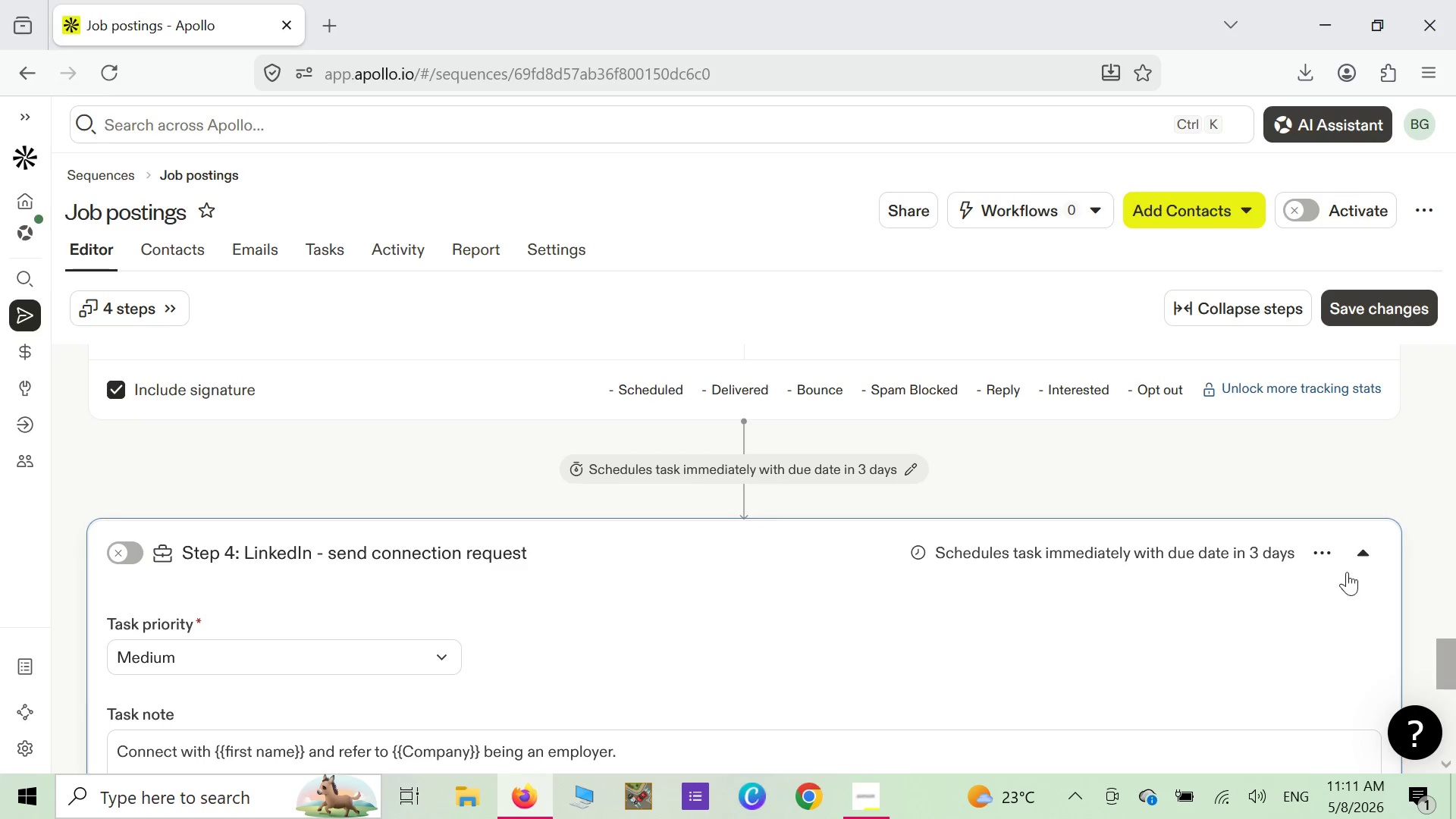 
wait(6.48)
 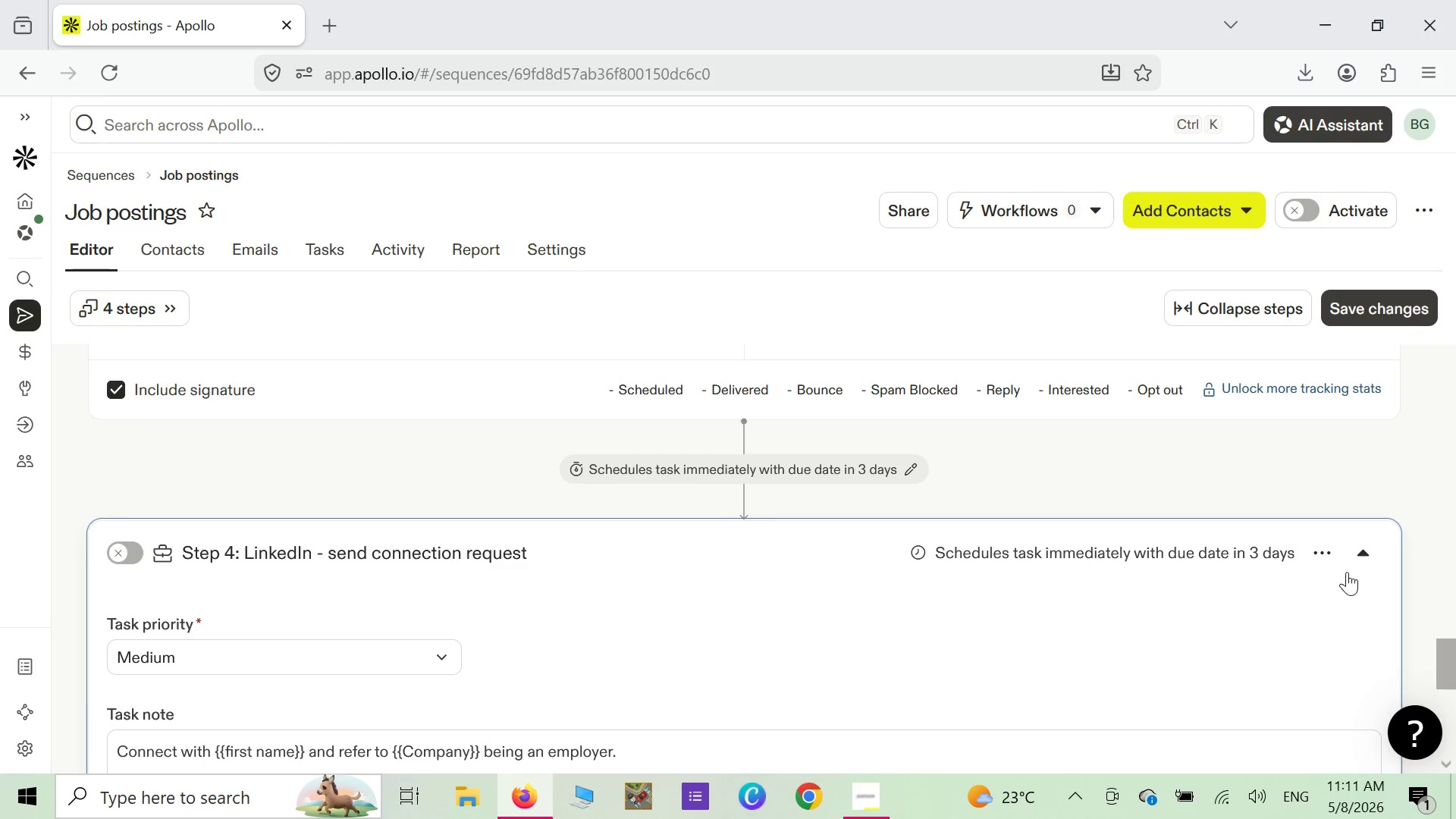 
left_click([162, 557])
 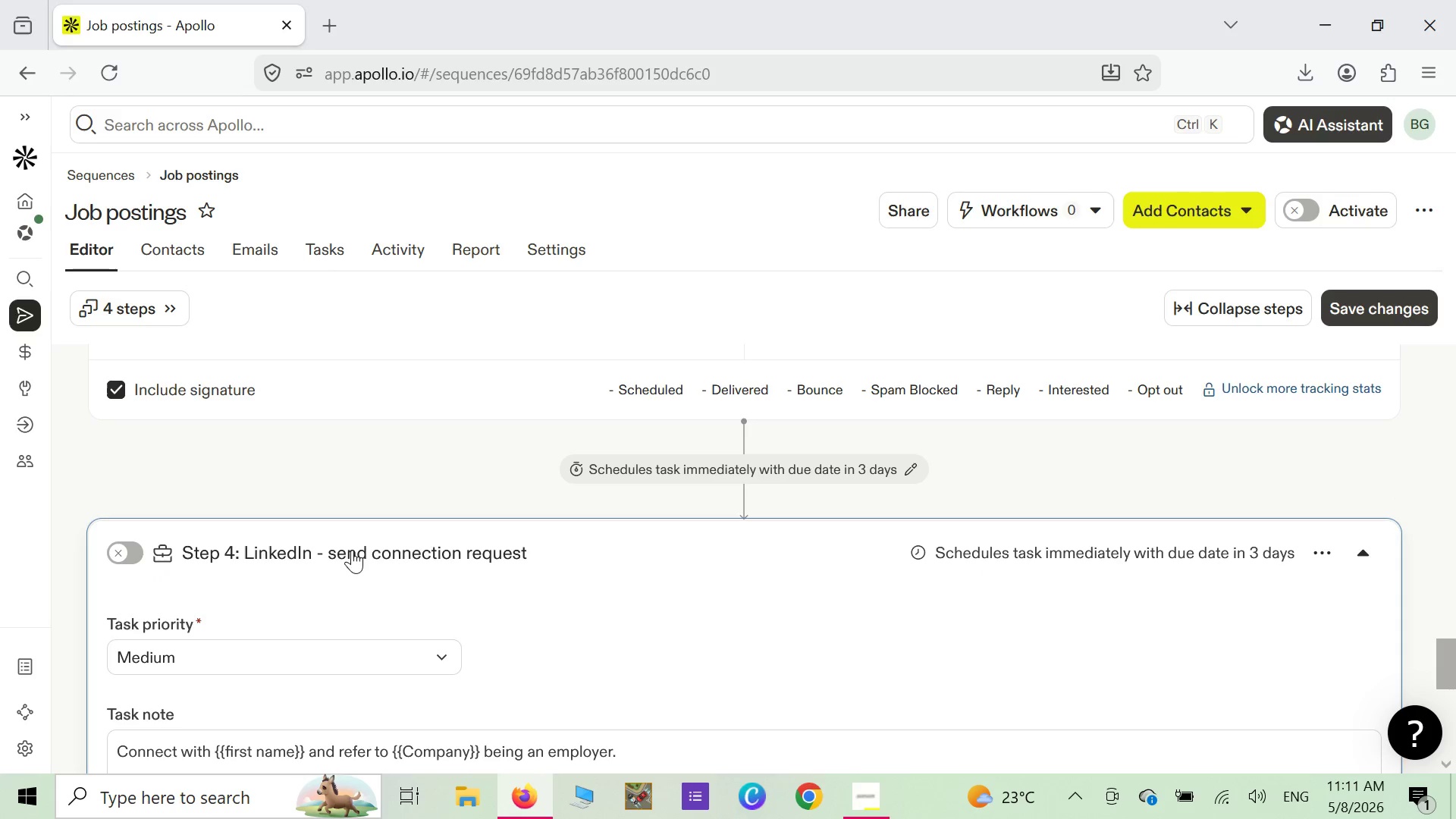 
left_click([388, 544])
 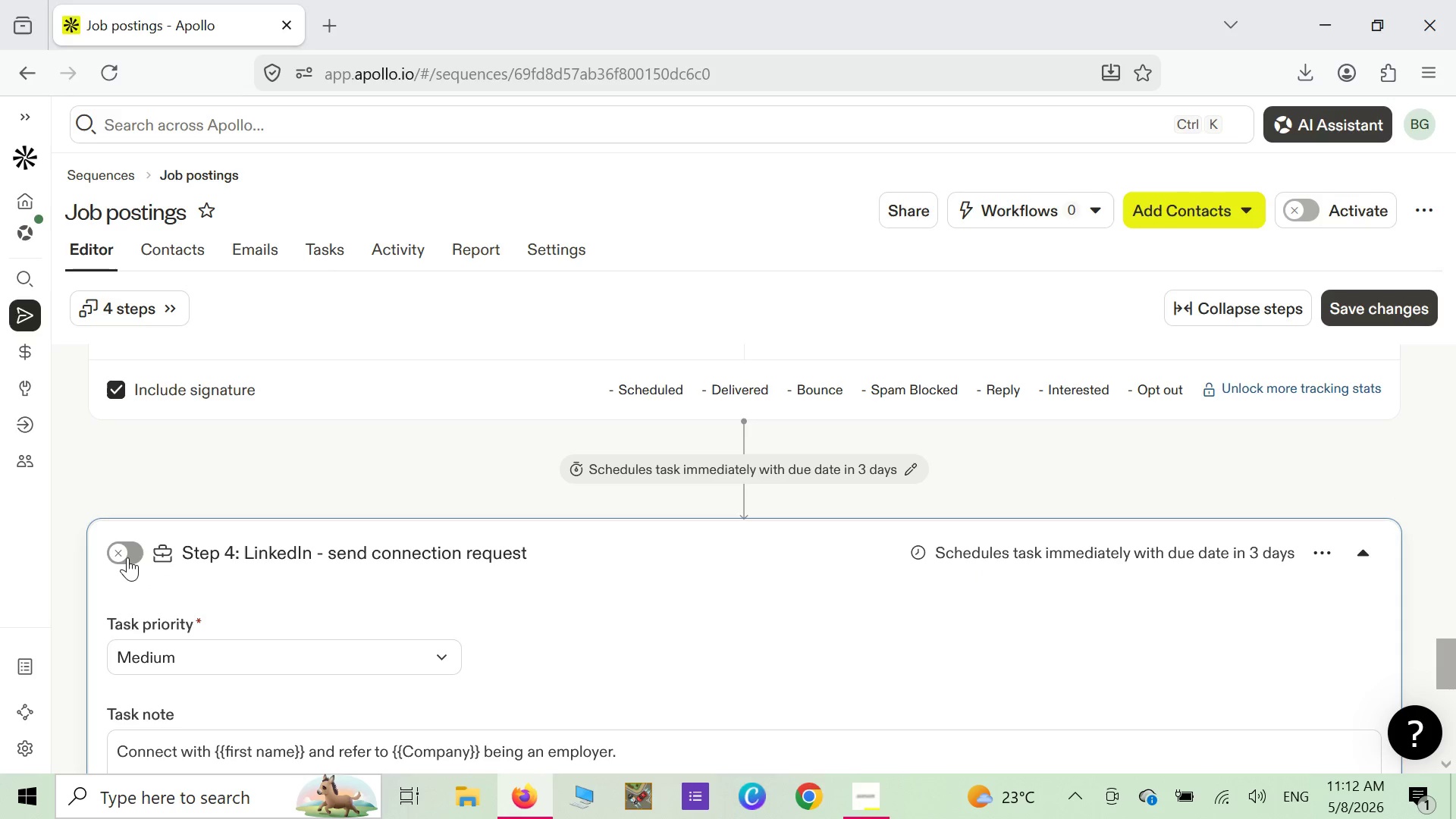 
wait(8.14)
 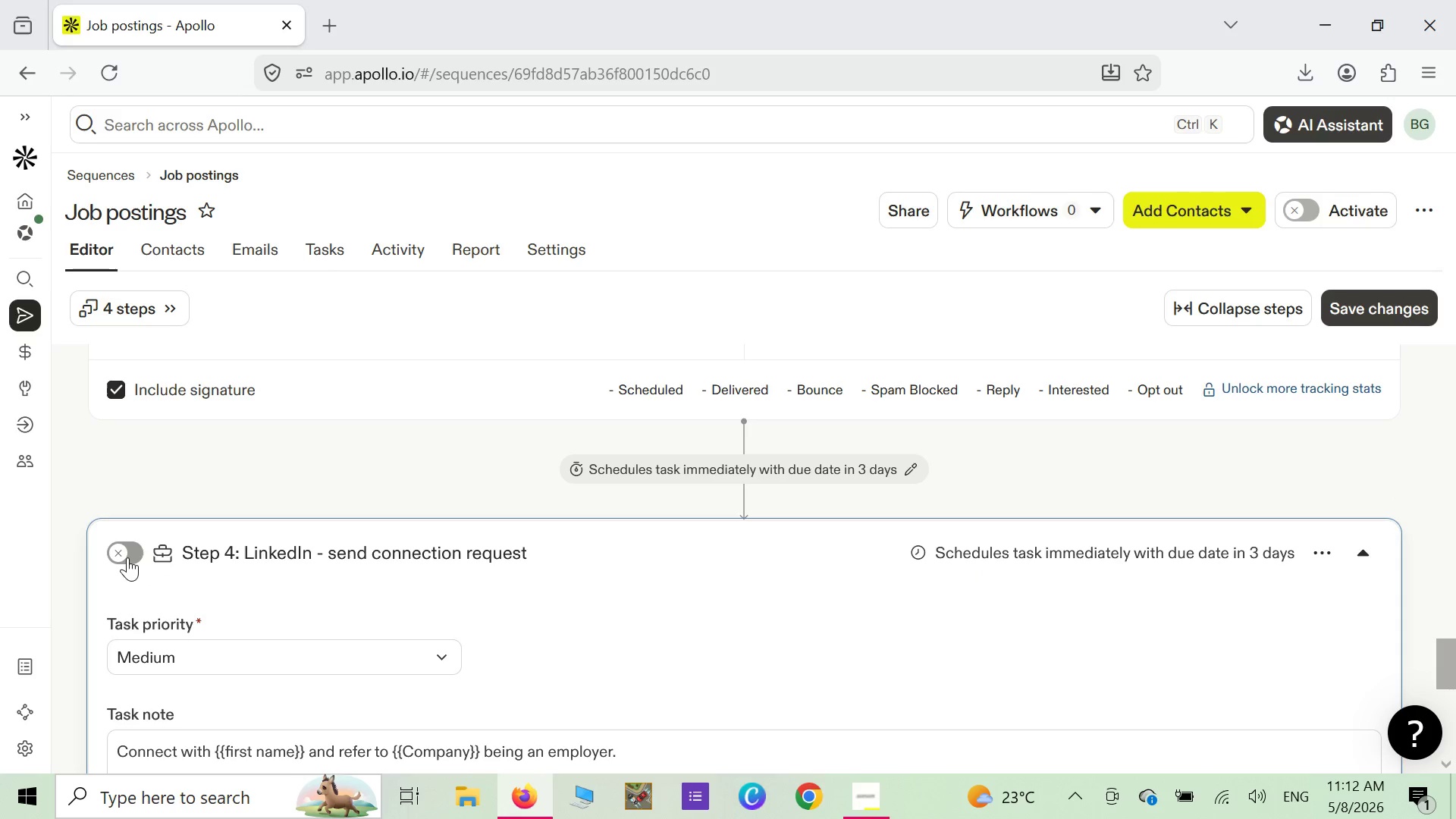 
scroll: coordinate [448, 626], scroll_direction: down, amount: 6.0
 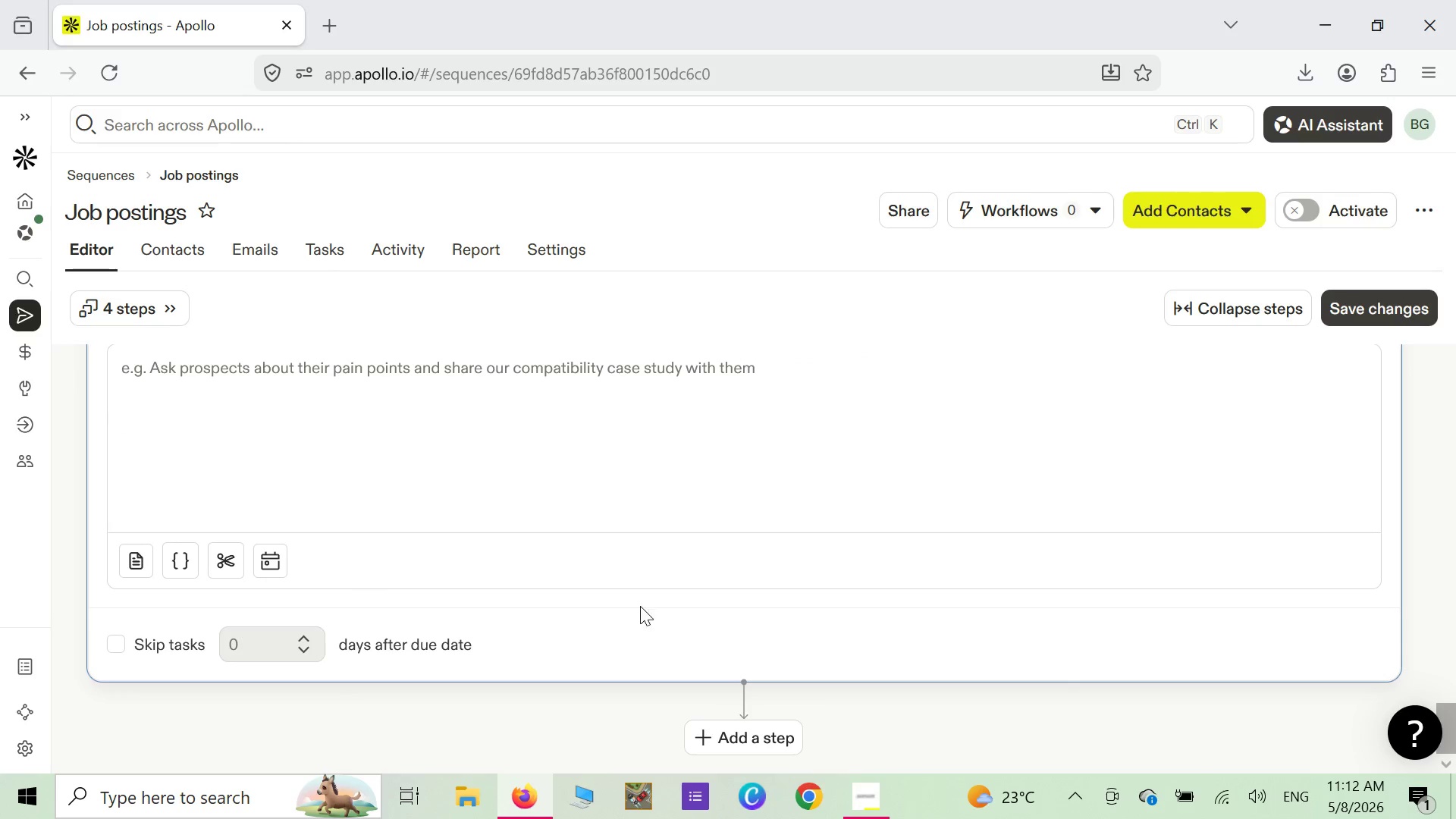 
scroll: coordinate [384, 661], scroll_direction: up, amount: 6.0
 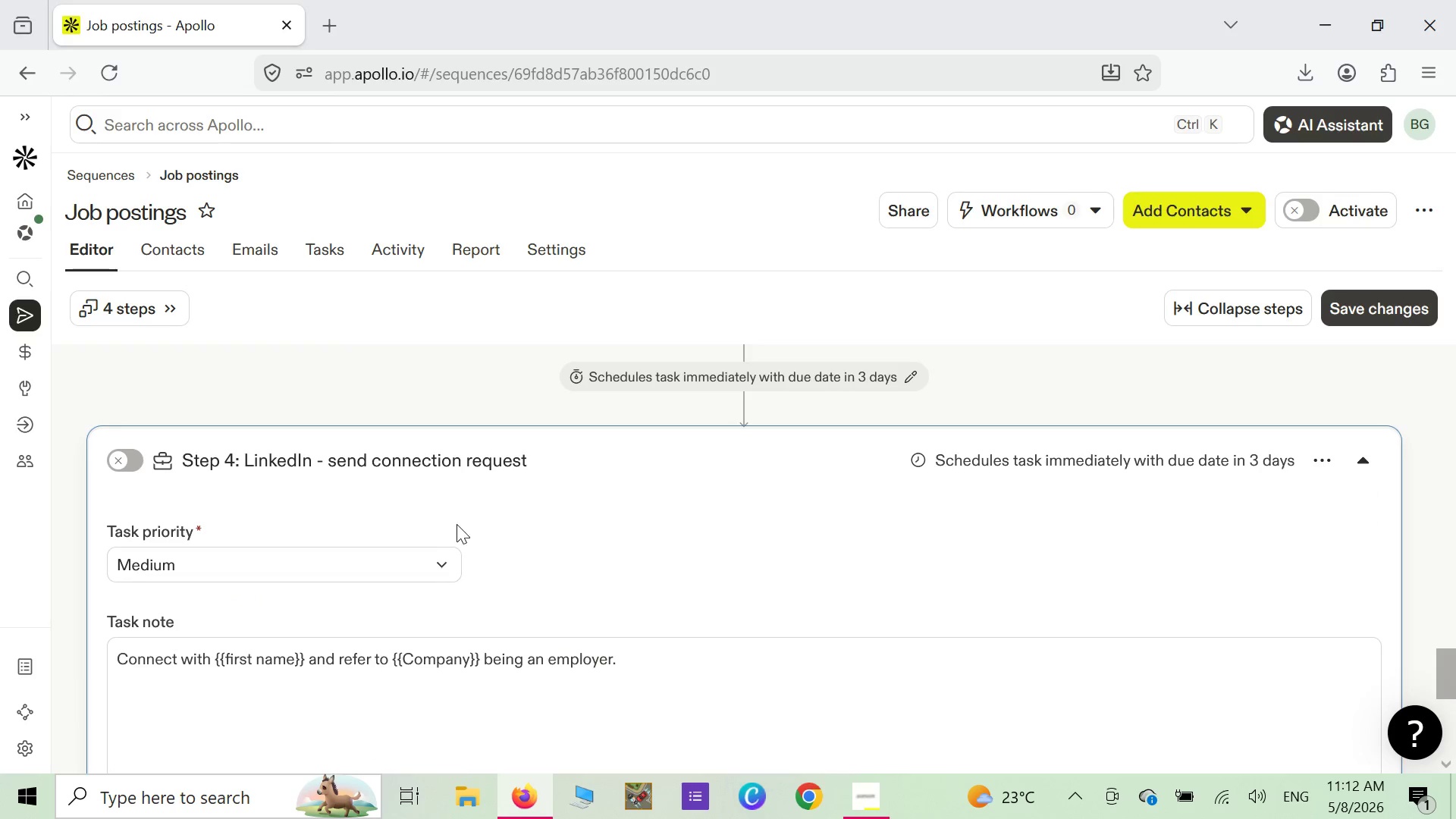 
right_click([500, 461])
 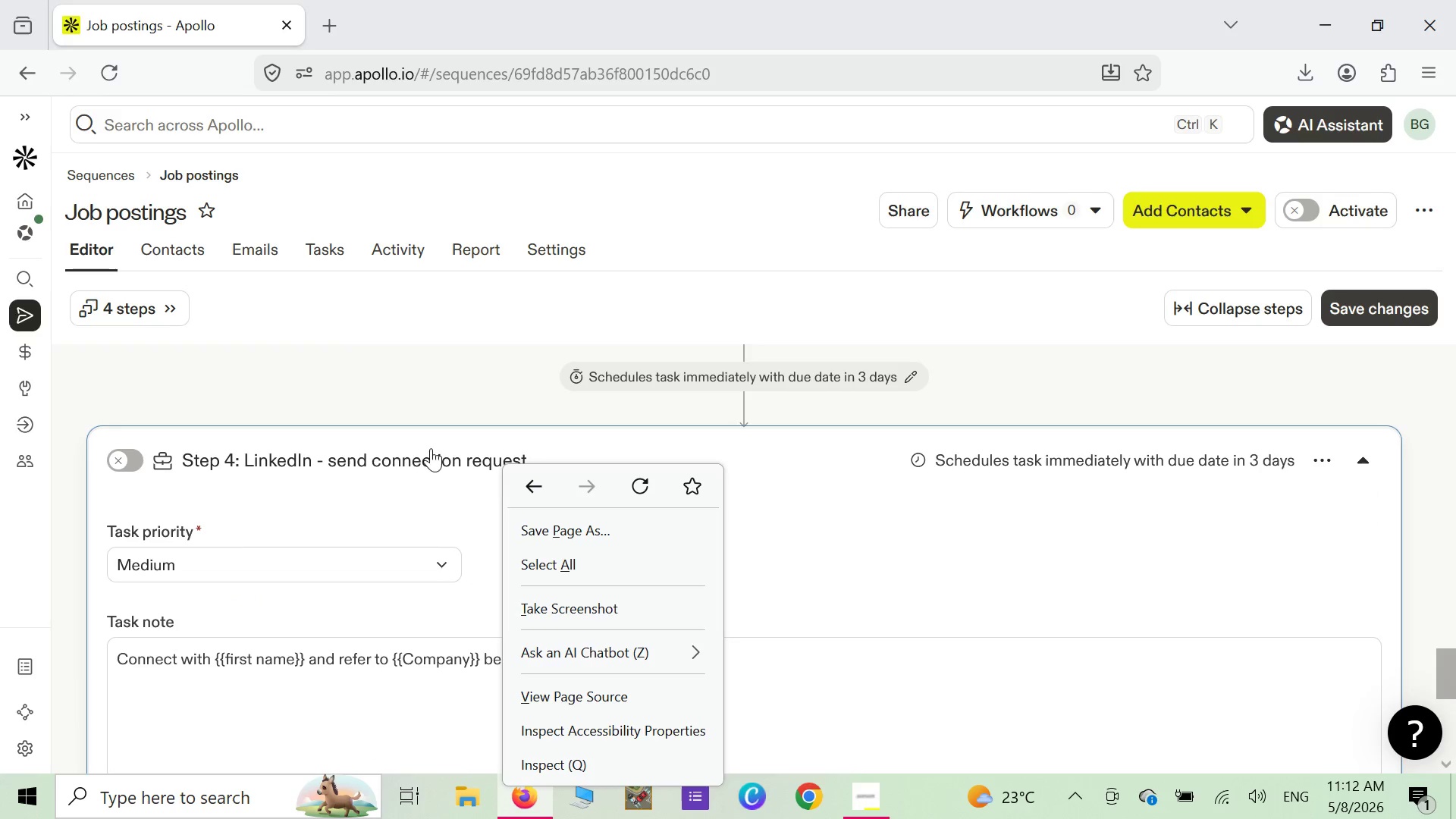 
left_click([381, 469])
 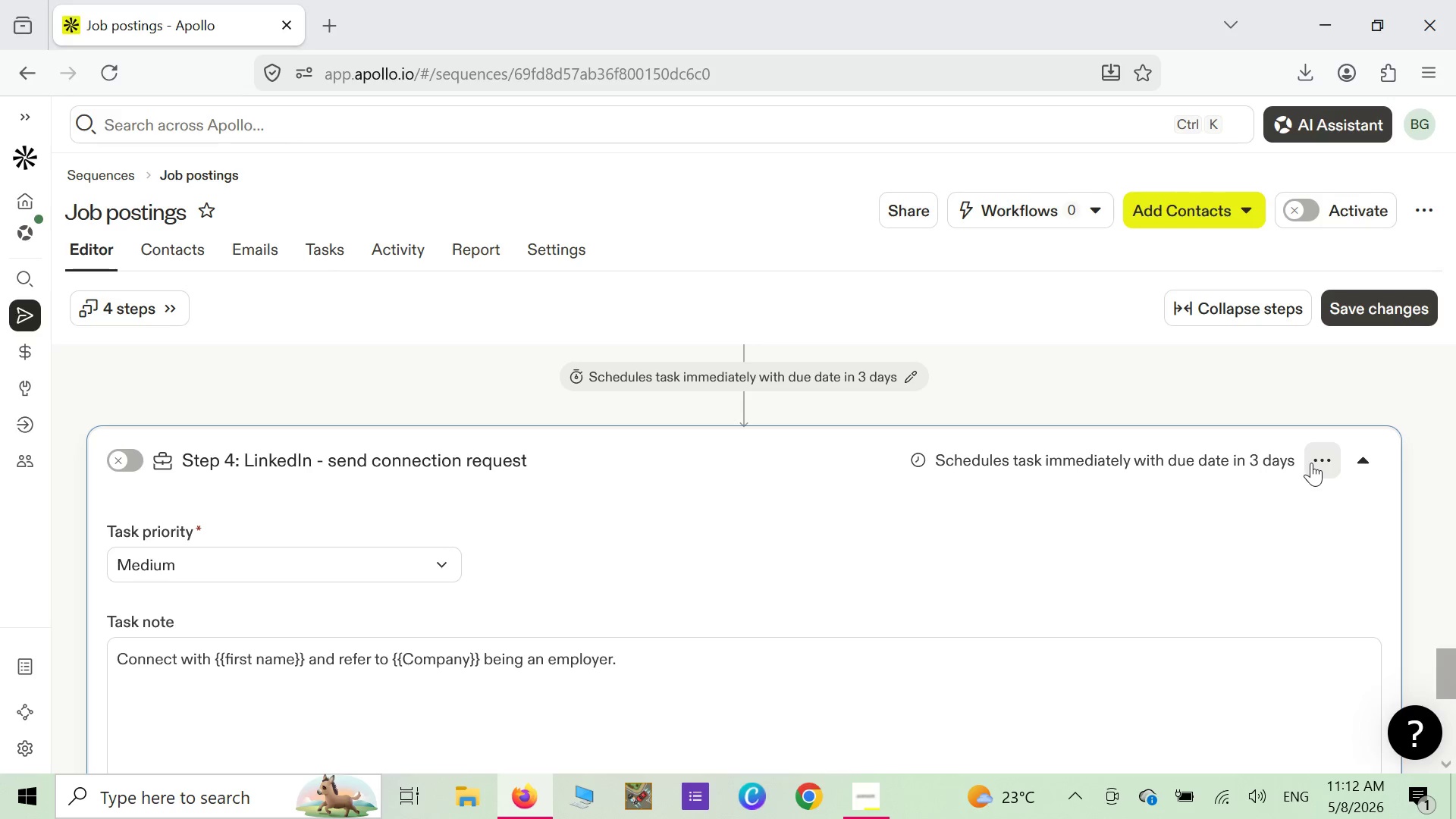 
left_click([1313, 461])
 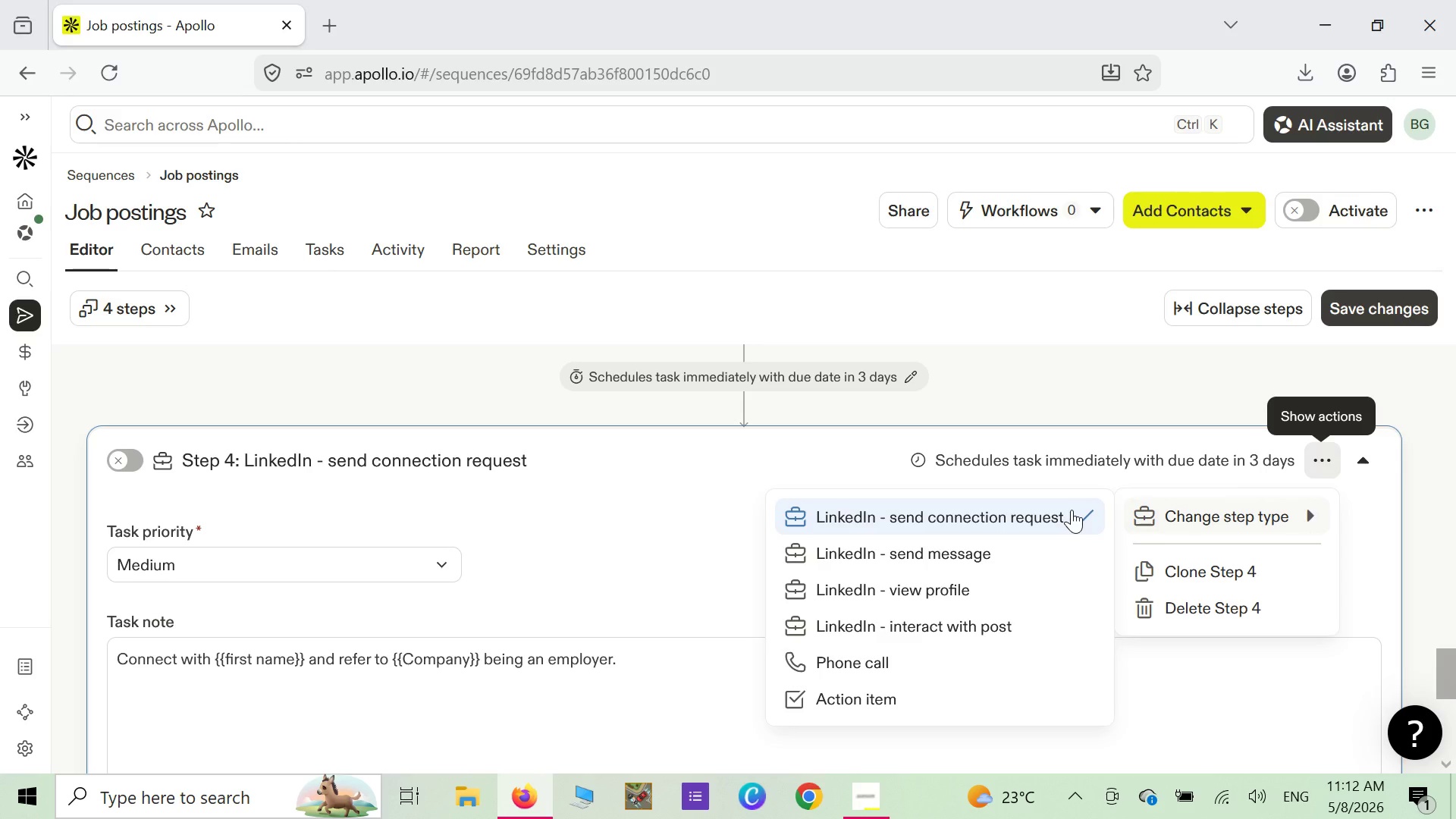 
wait(10.08)
 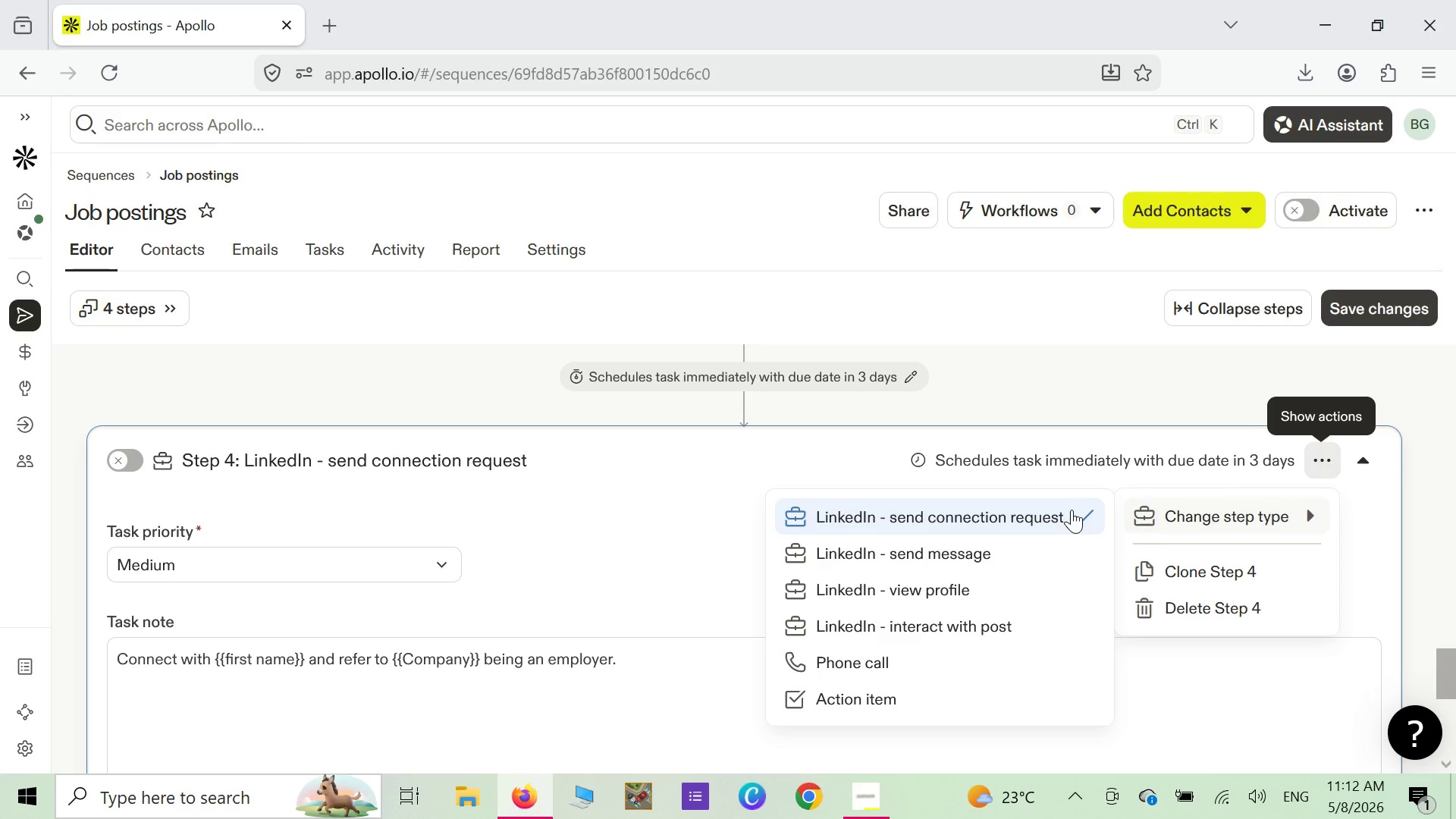 
scroll: coordinate [998, 574], scroll_direction: up, amount: 3.0
 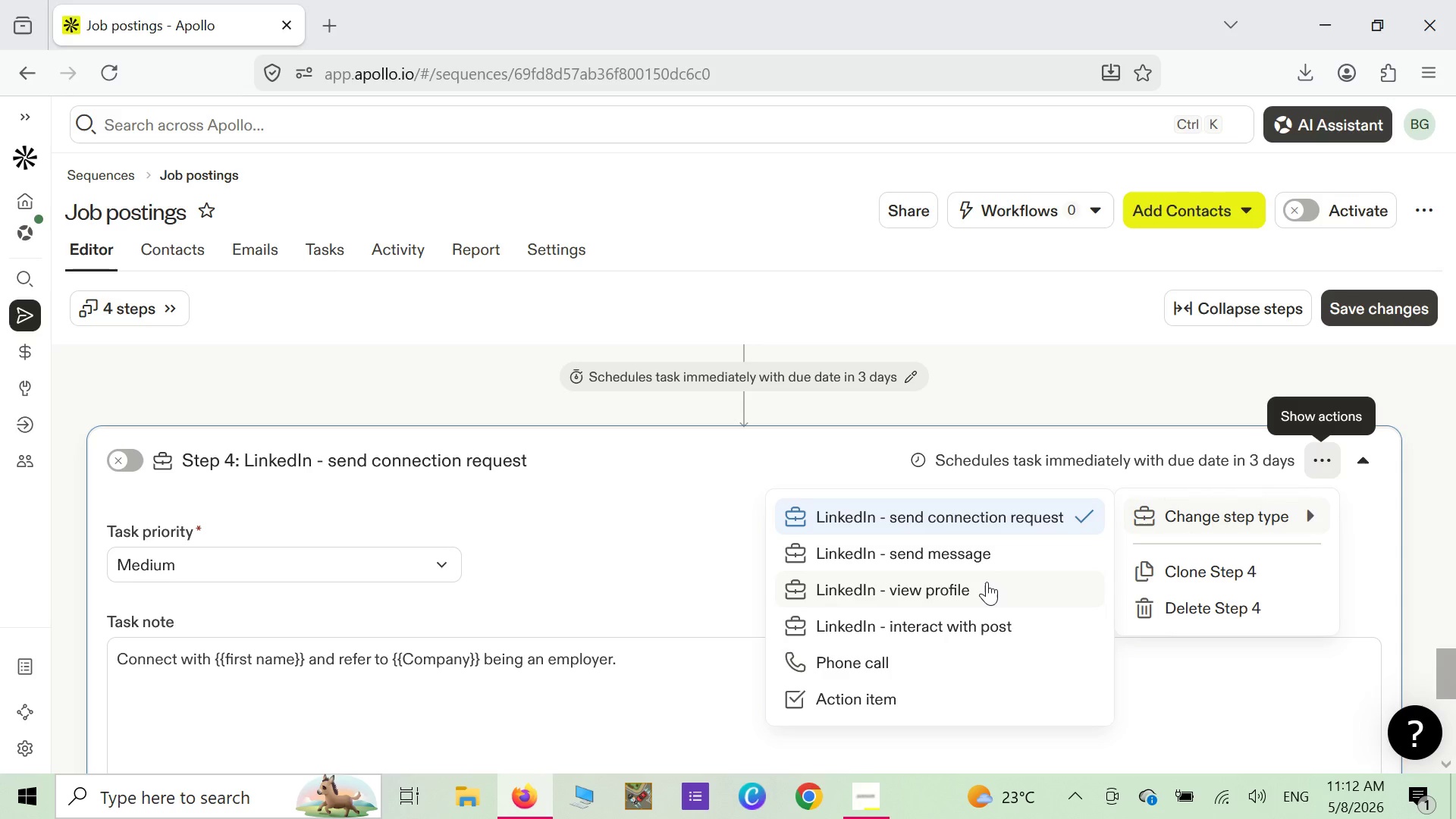 
scroll: coordinate [987, 582], scroll_direction: down, amount: 6.0
 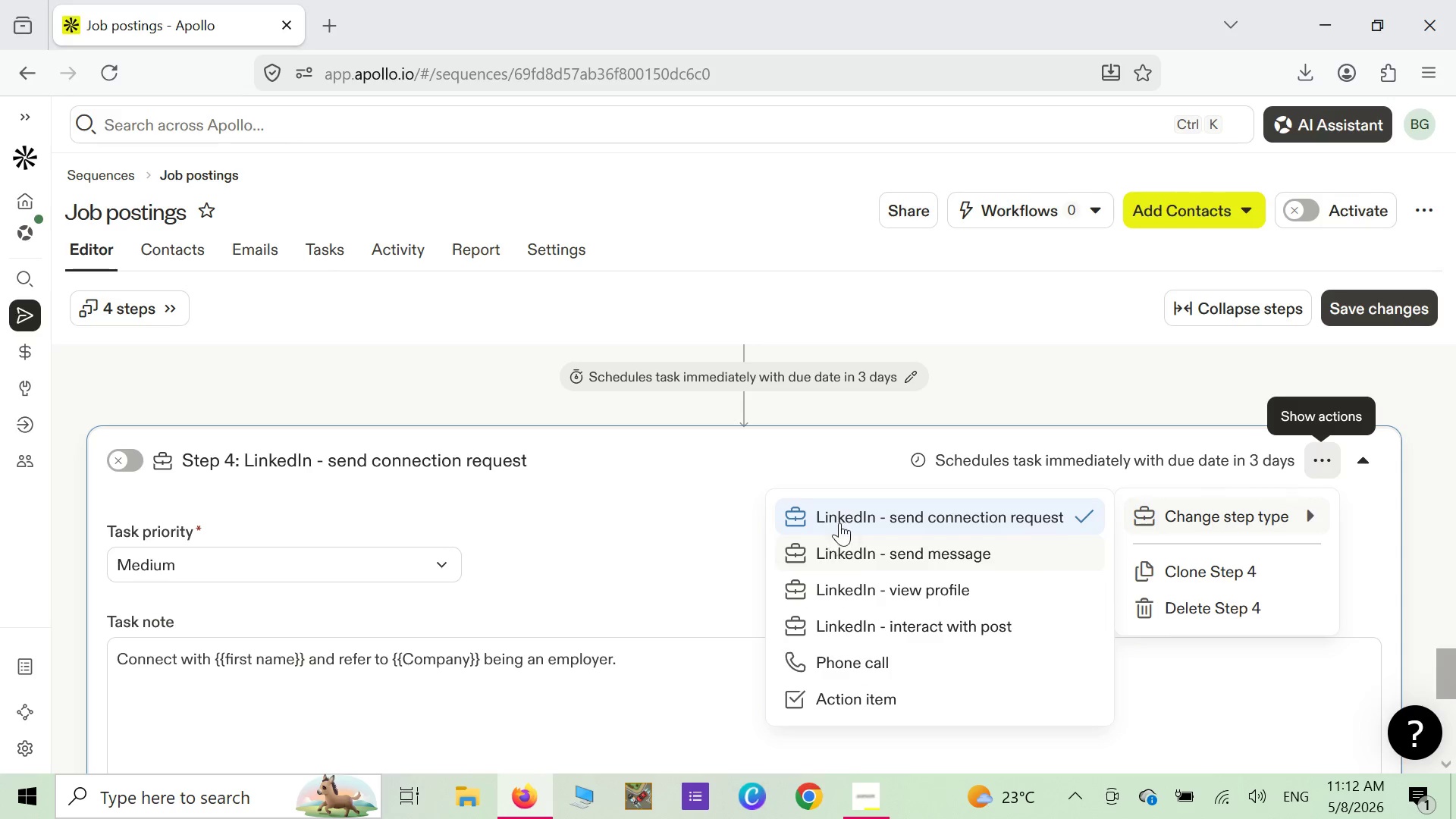 
scroll: coordinate [853, 514], scroll_direction: up, amount: 3.0
 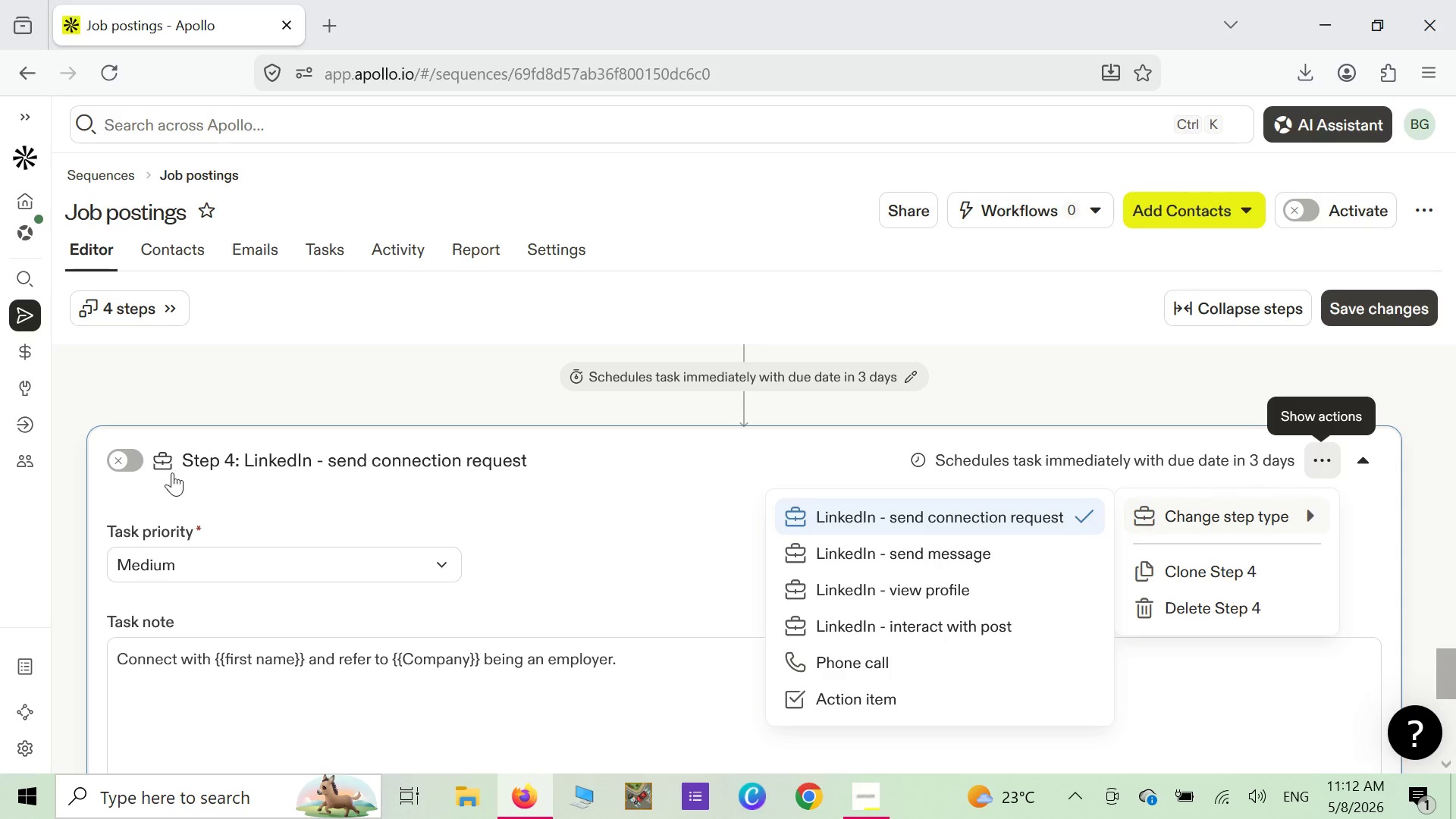 
left_click([115, 455])
 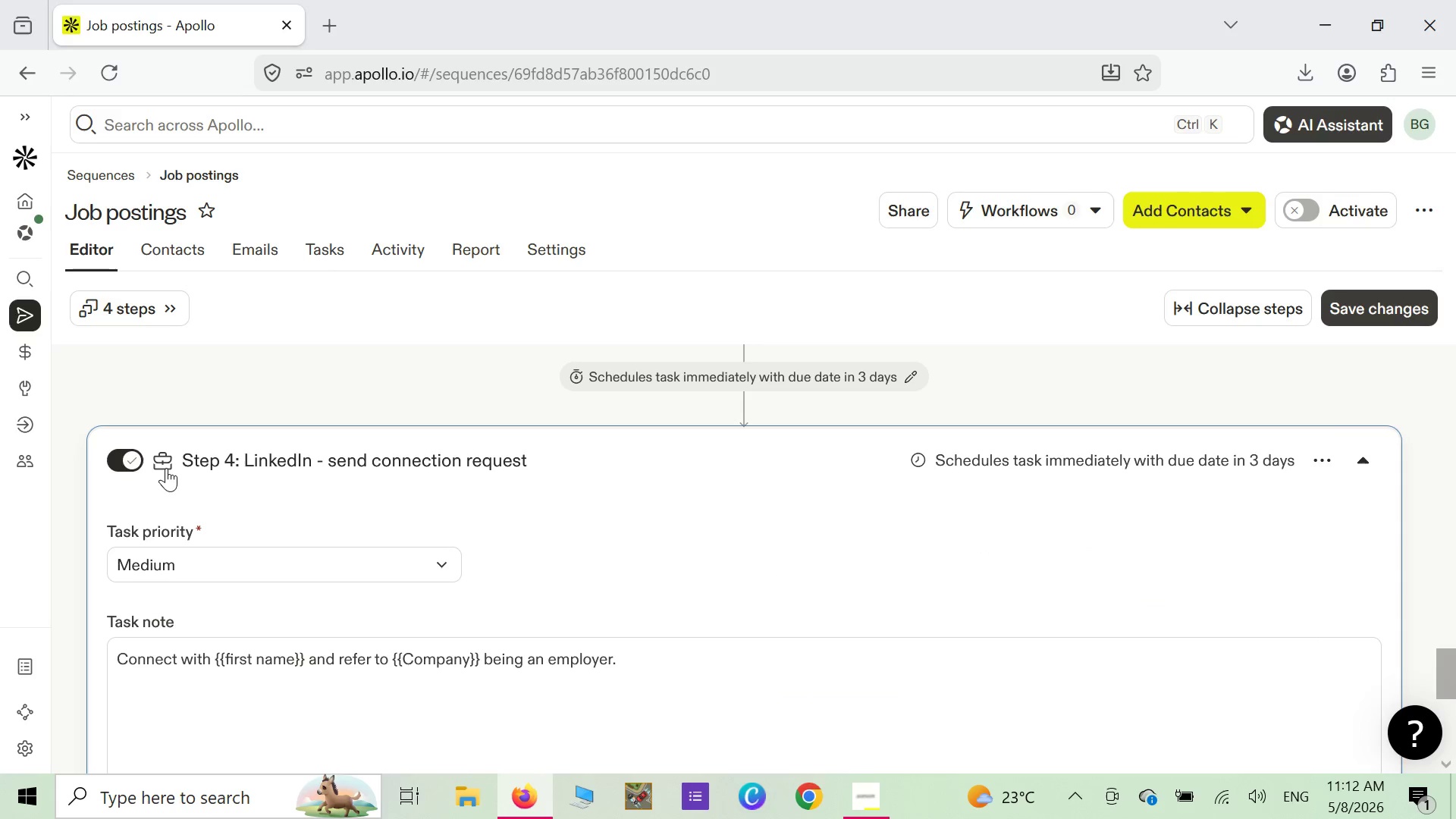 
left_click([118, 458])
 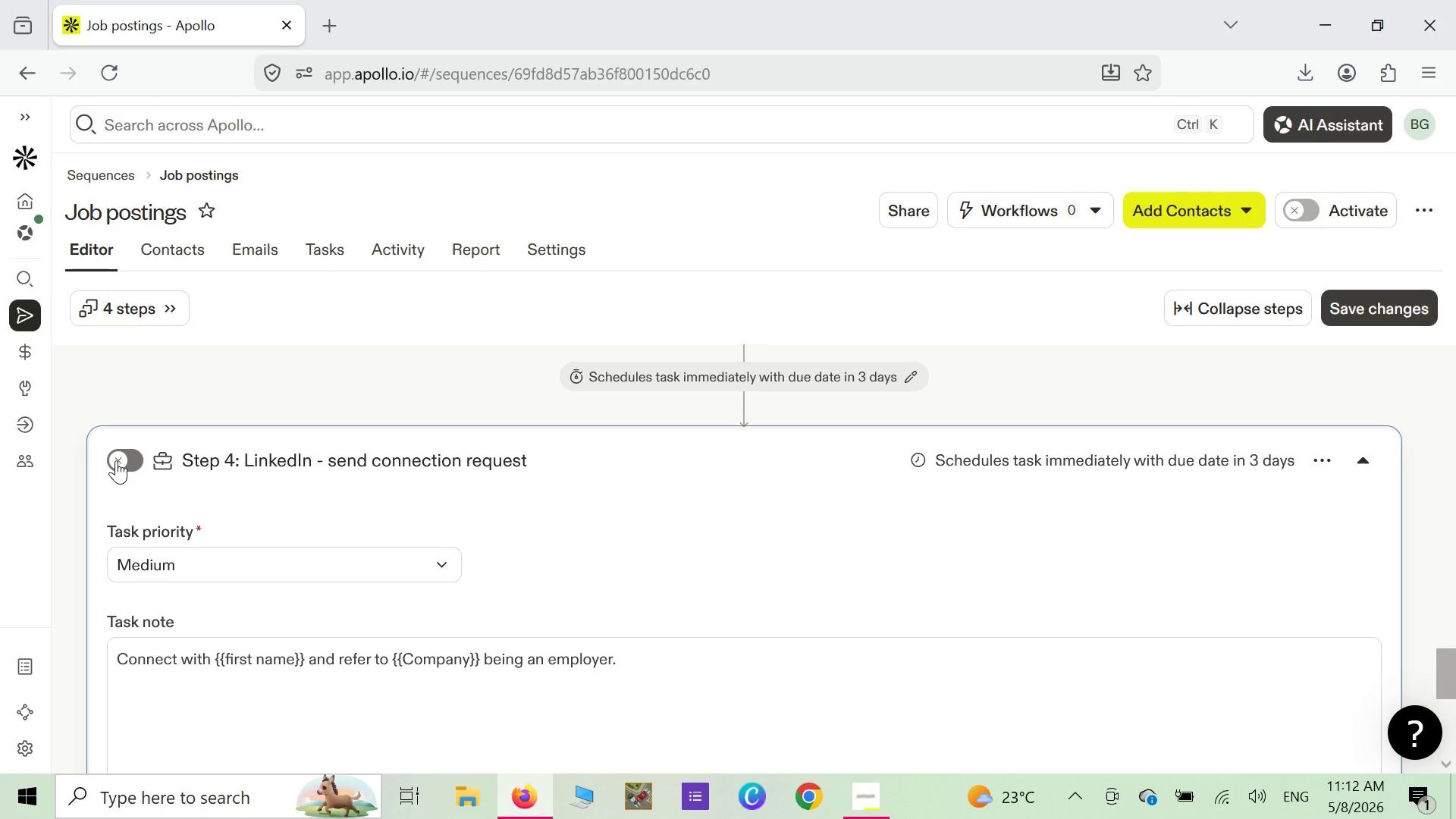 
wait(6.44)
 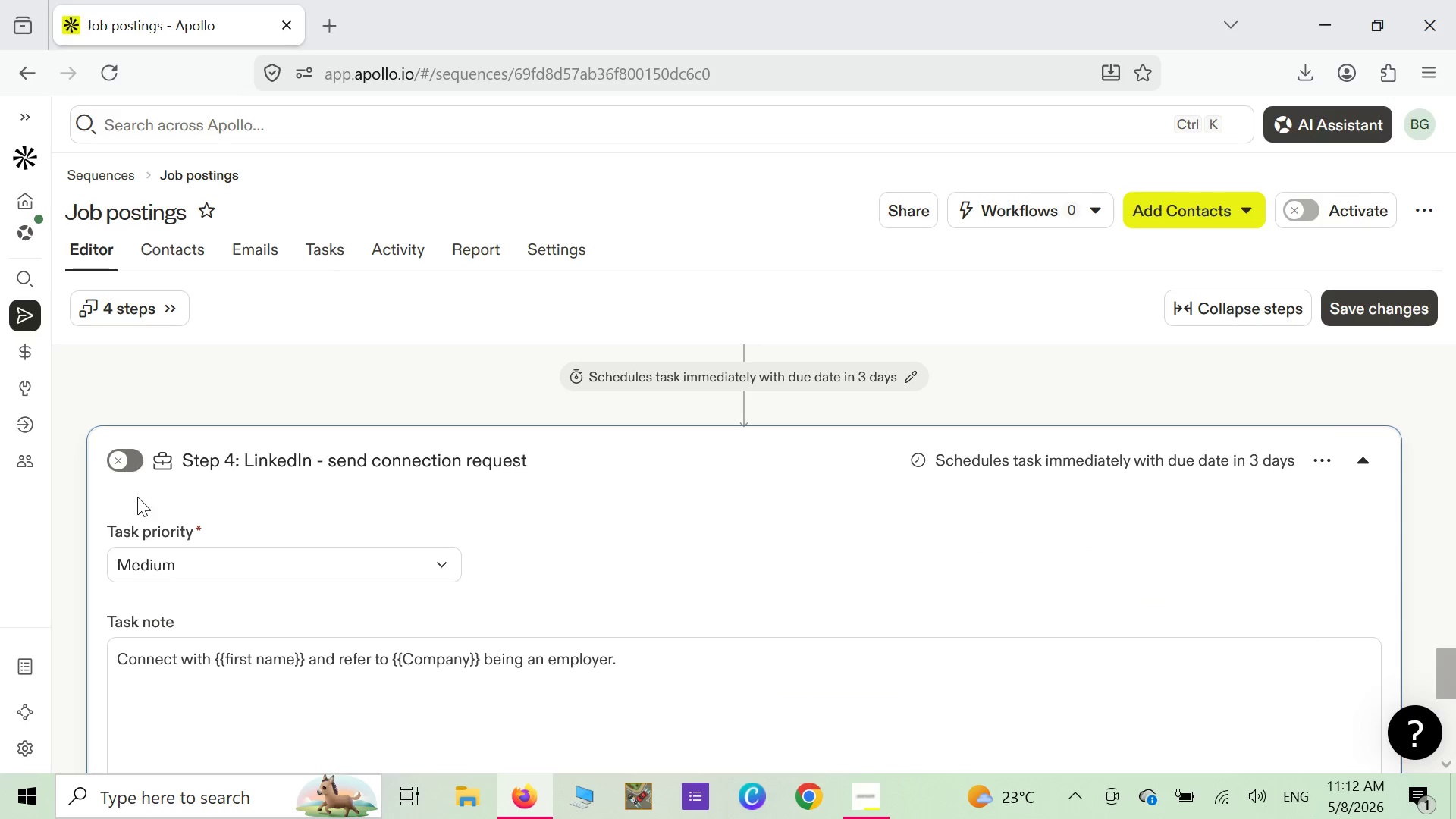 
left_click([158, 453])
 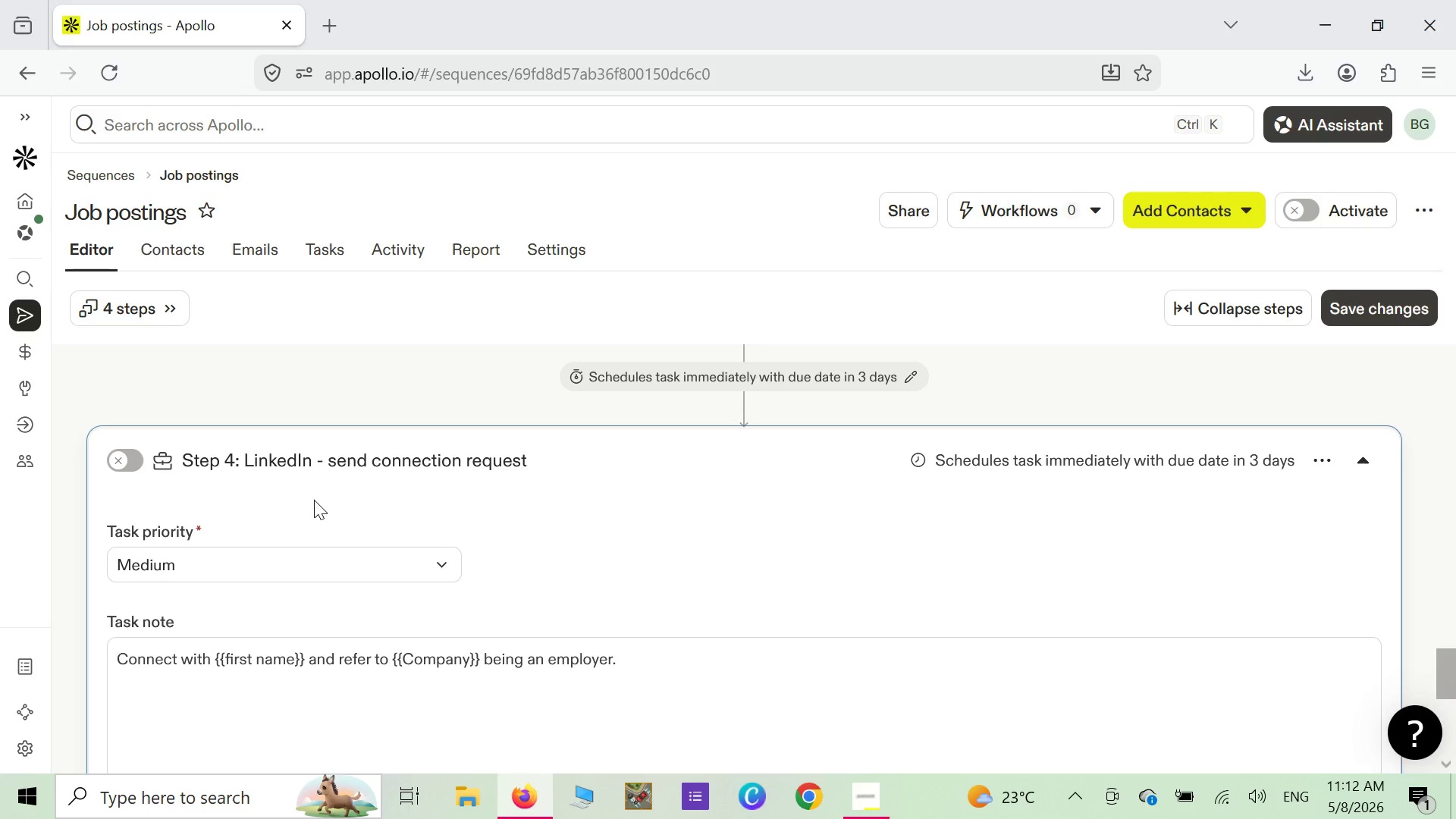 
scroll: coordinate [314, 500], scroll_direction: down, amount: 5.0
 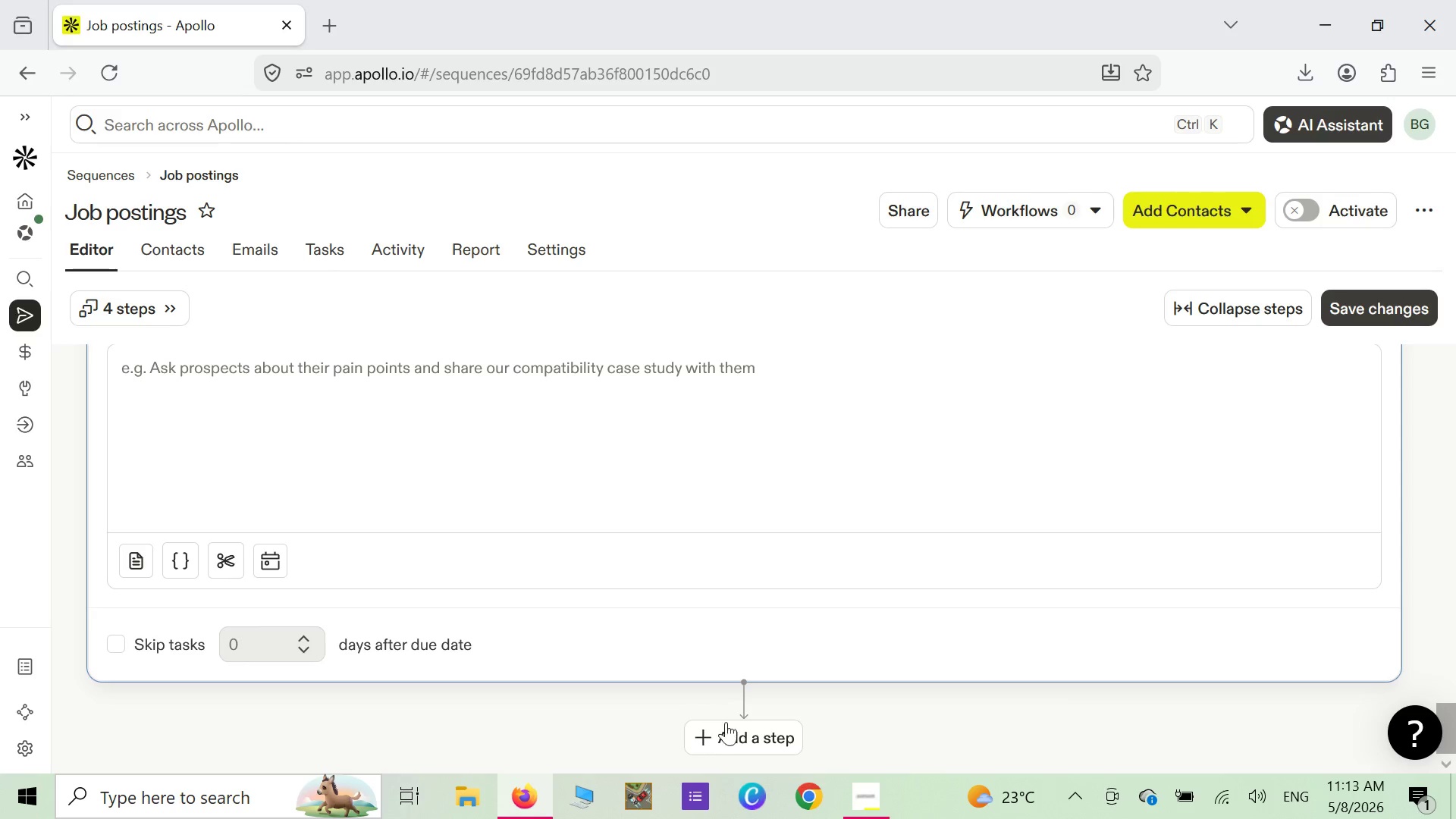 
mouse_move([737, 735])
 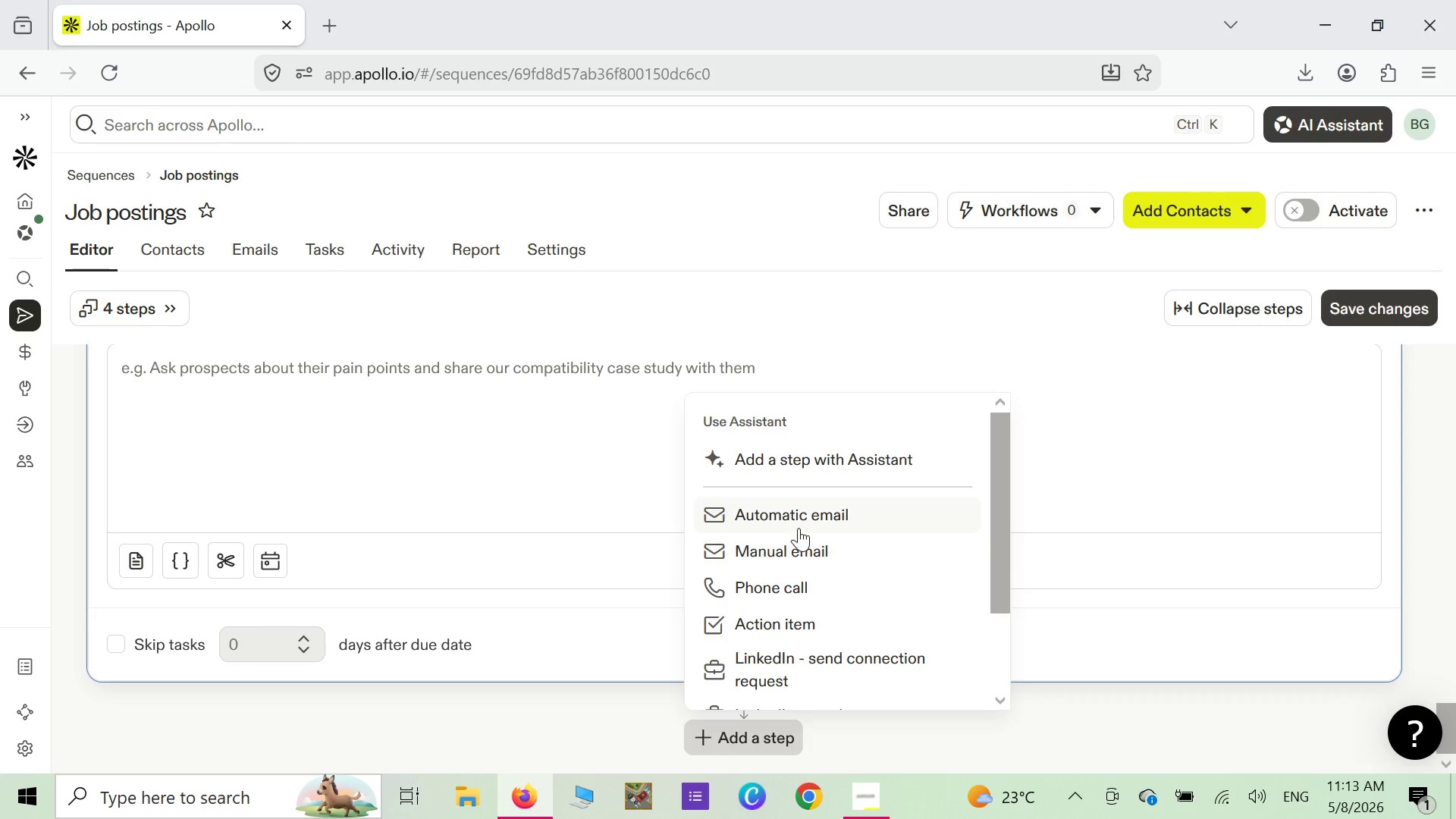 
left_click([799, 528])
 